 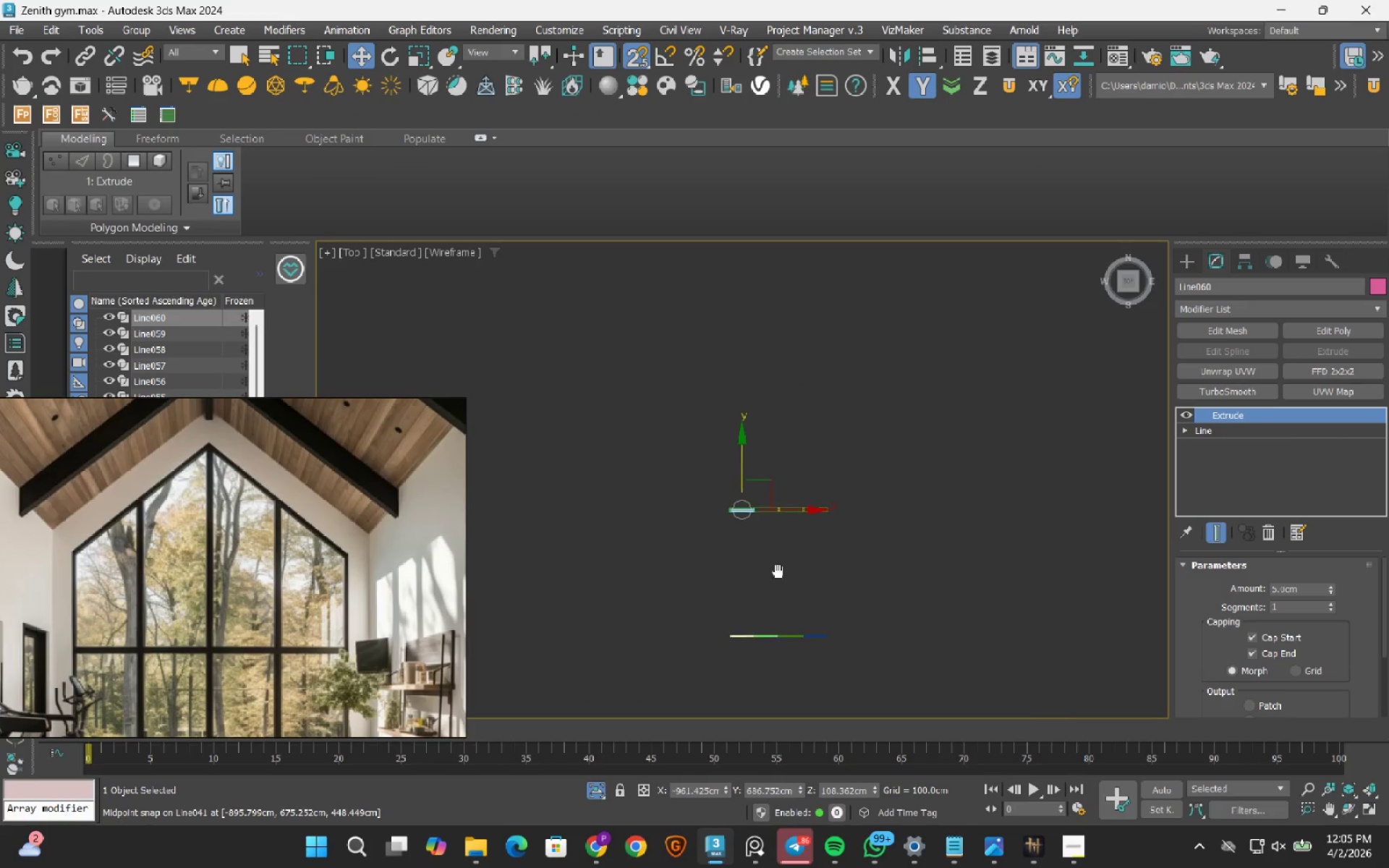 
scroll: coordinate [747, 519], scroll_direction: up, amount: 7.0
 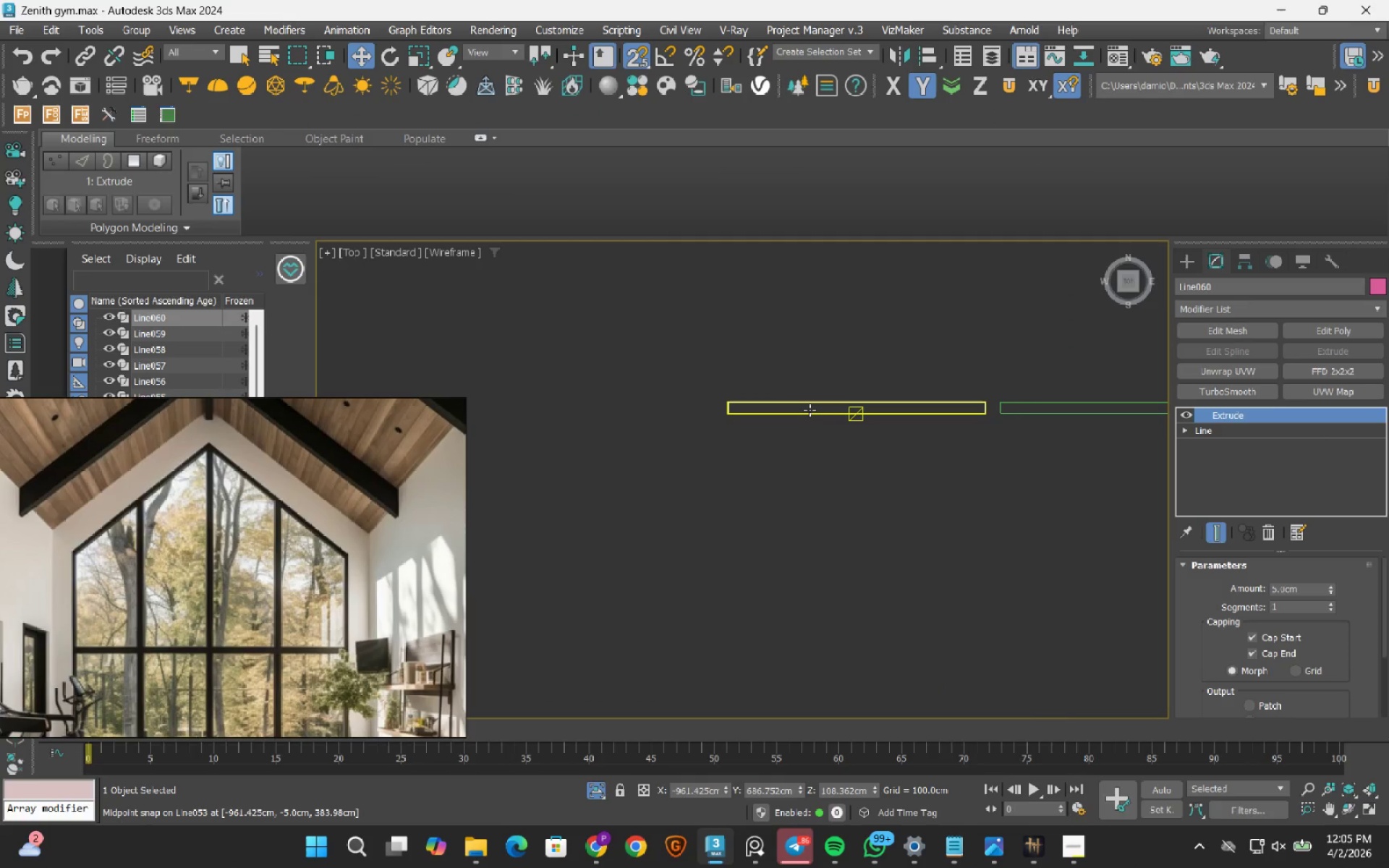 
left_click([810, 410])
 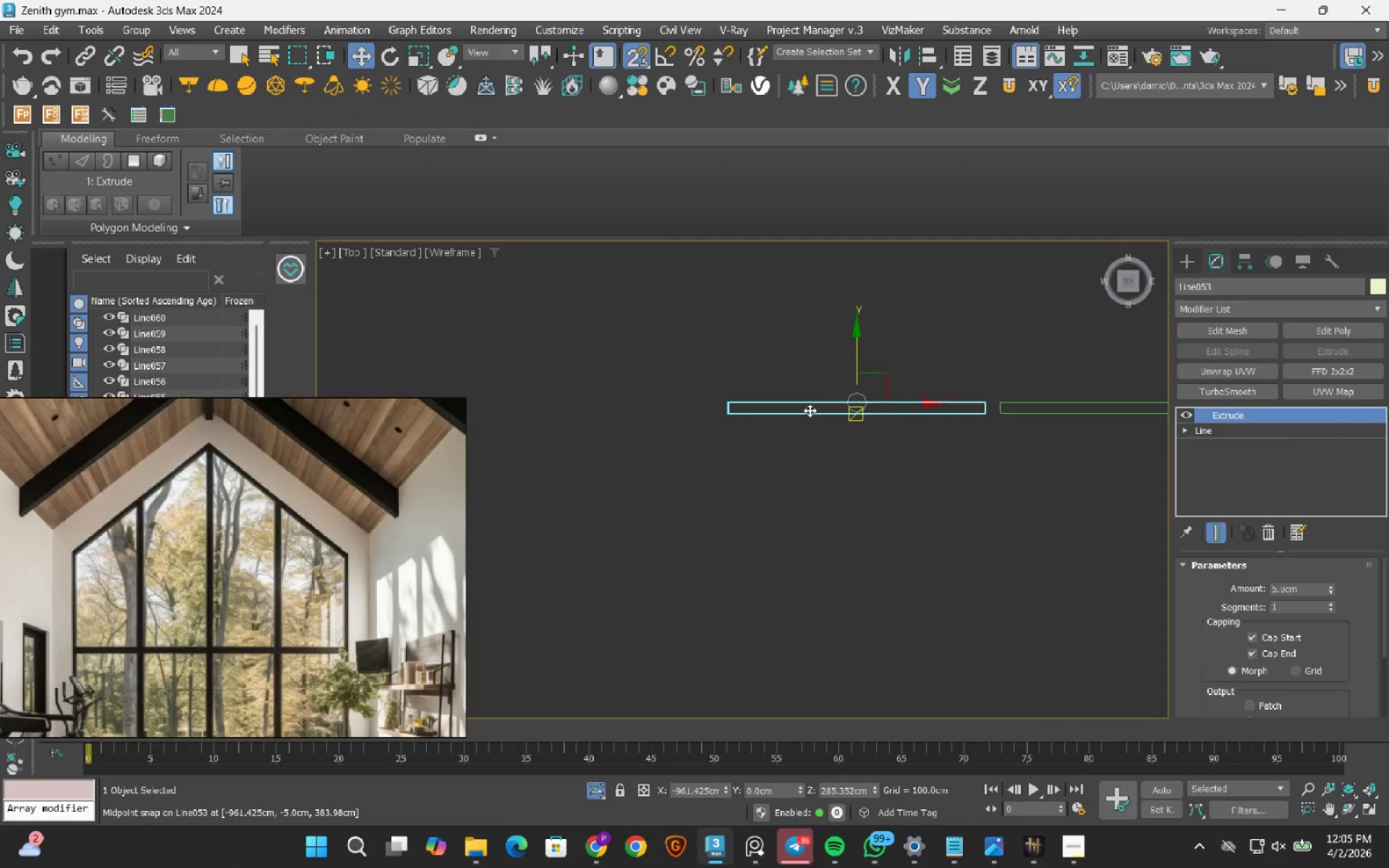 
scroll: coordinate [791, 609], scroll_direction: down, amount: 6.0
 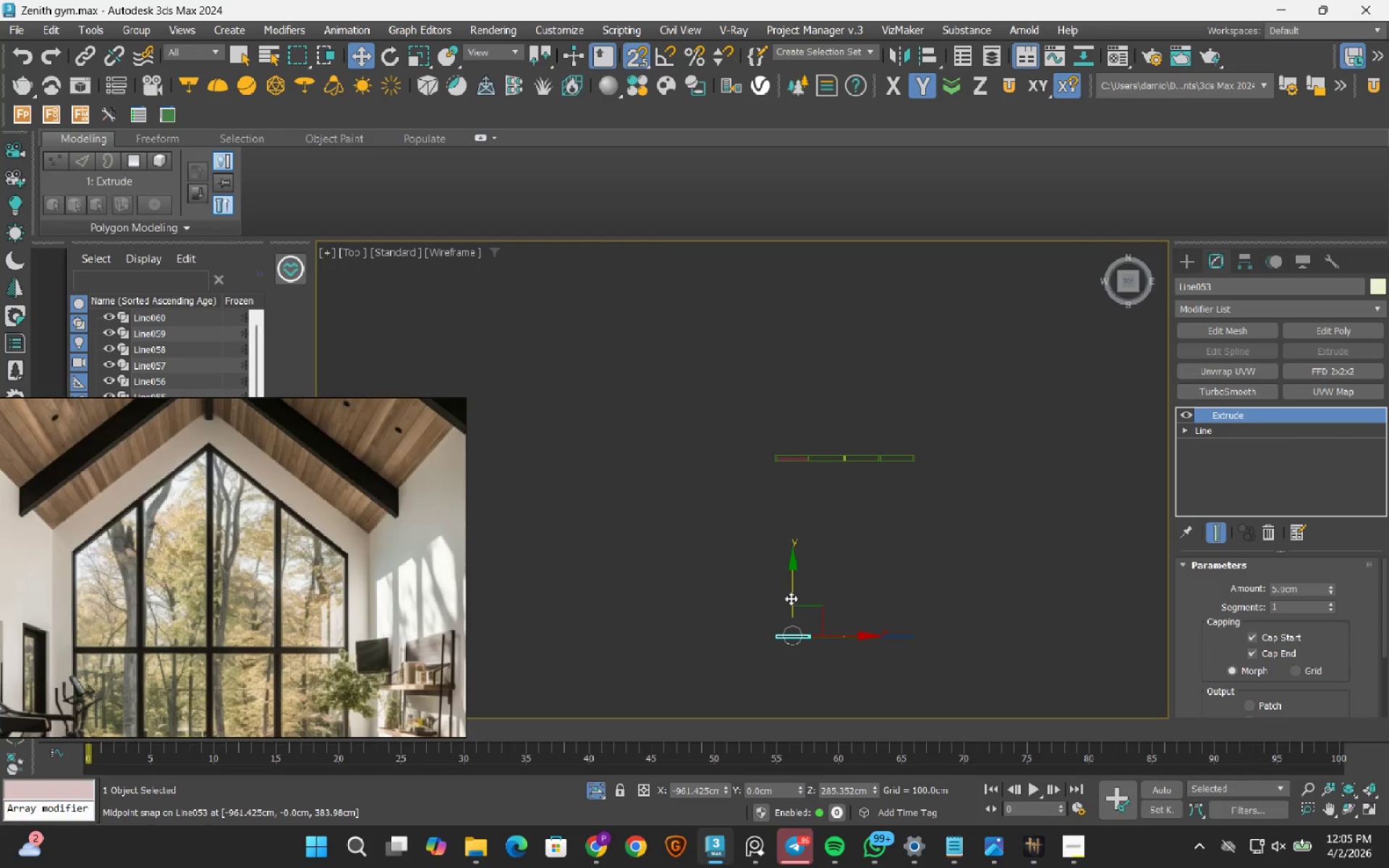 
left_click_drag(start_coordinate=[791, 598], to_coordinate=[802, 459])
 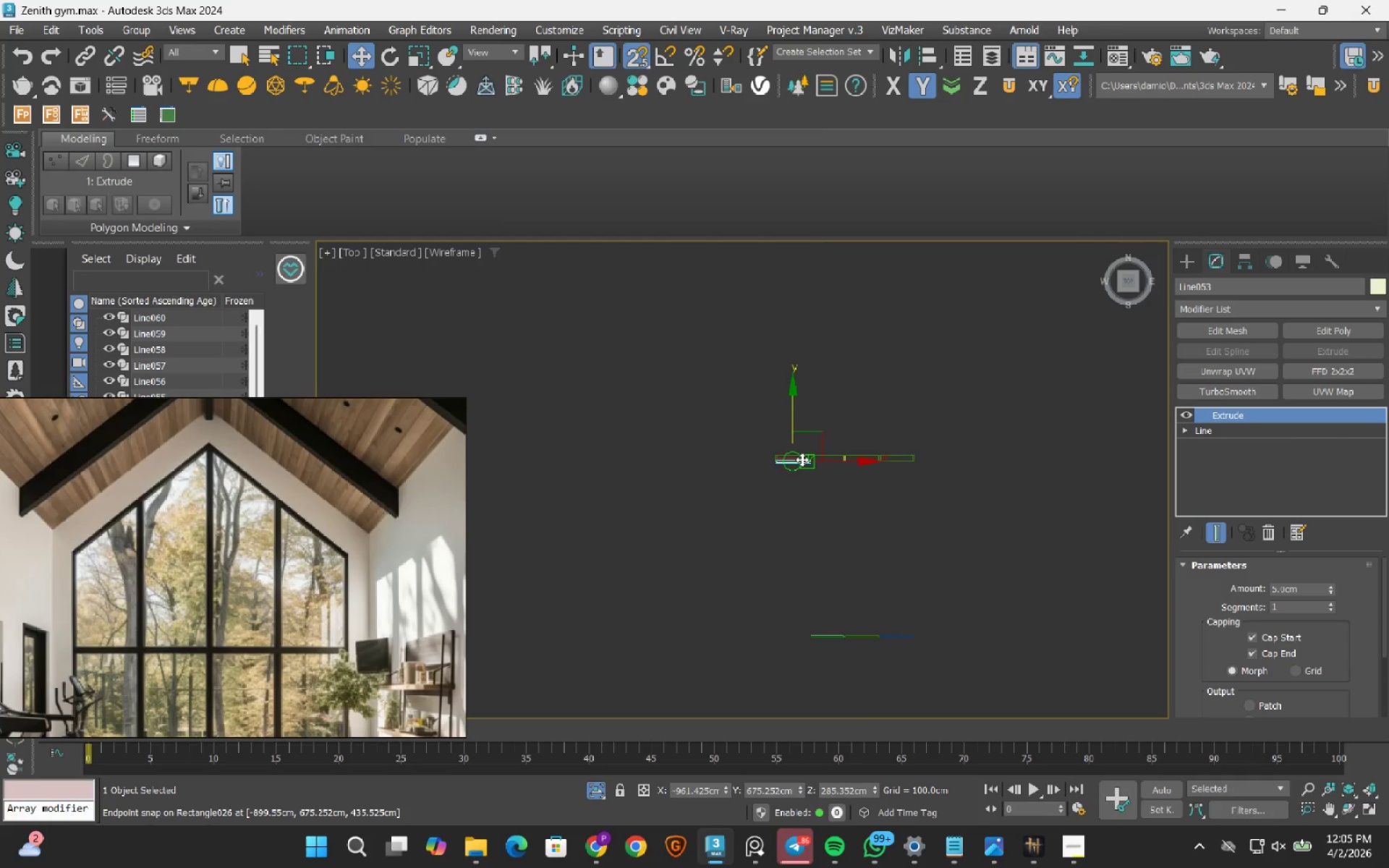 
scroll: coordinate [768, 435], scroll_direction: up, amount: 8.0
 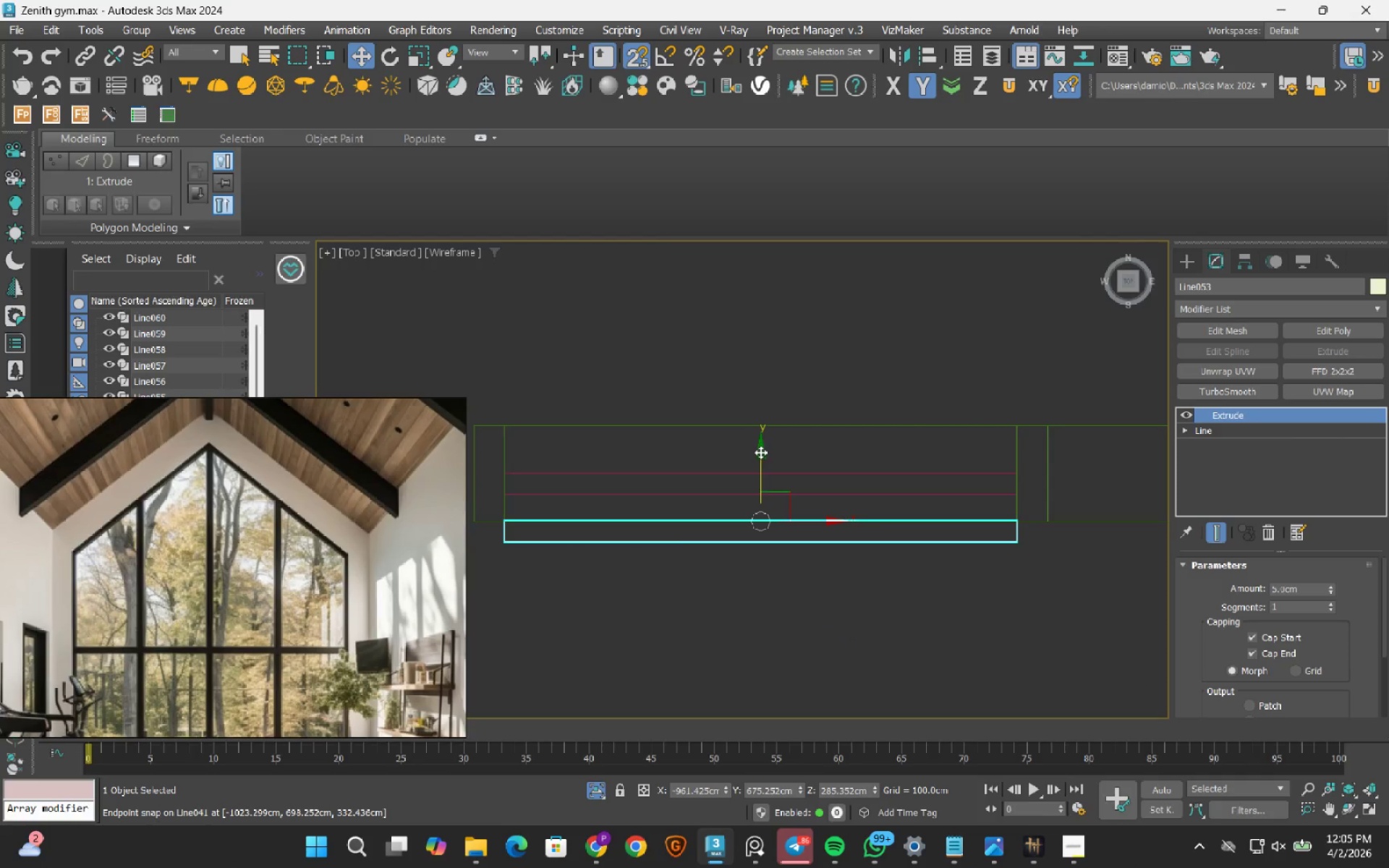 
left_click_drag(start_coordinate=[763, 456], to_coordinate=[762, 412])
 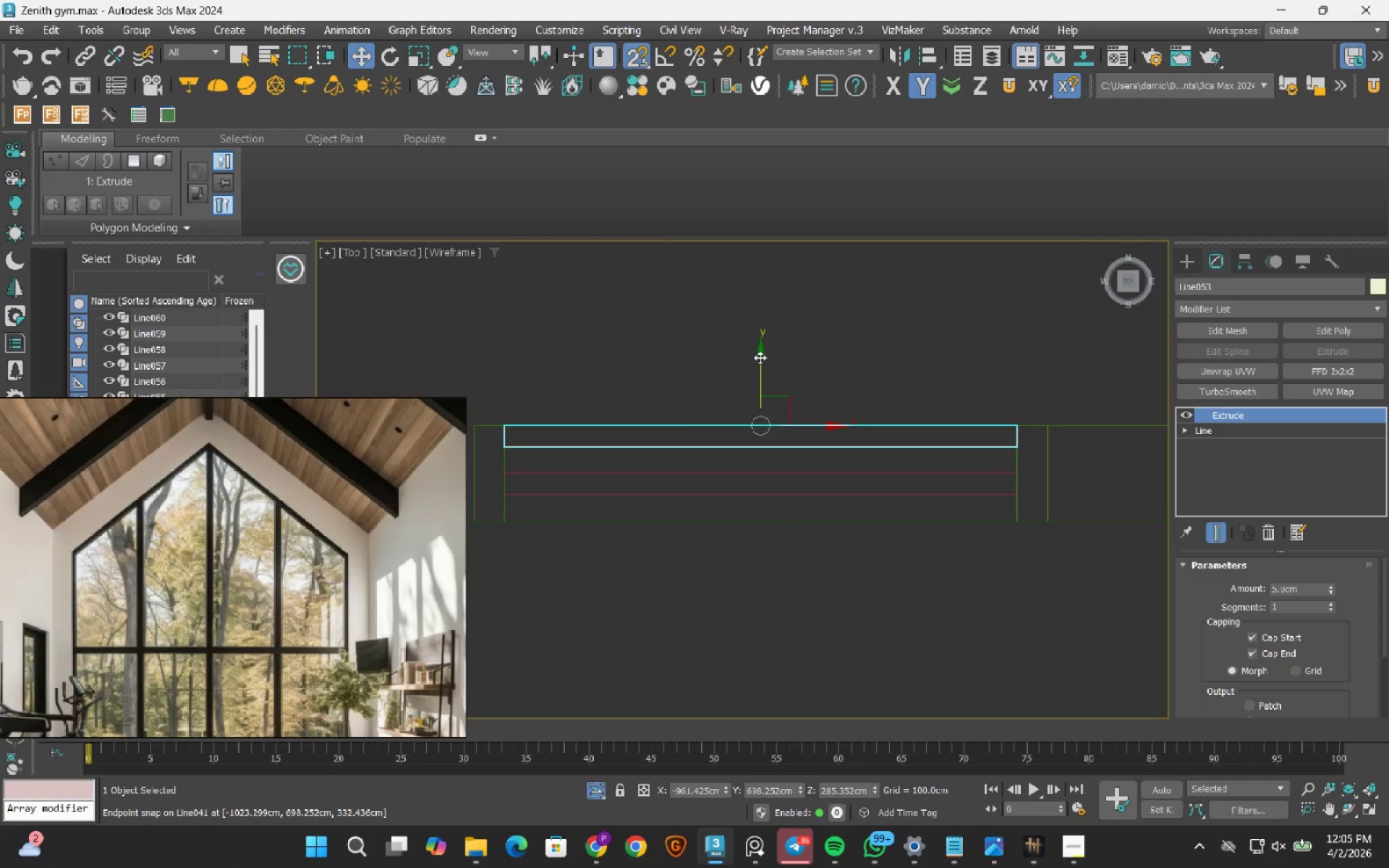 
left_click_drag(start_coordinate=[760, 357], to_coordinate=[729, 468])
 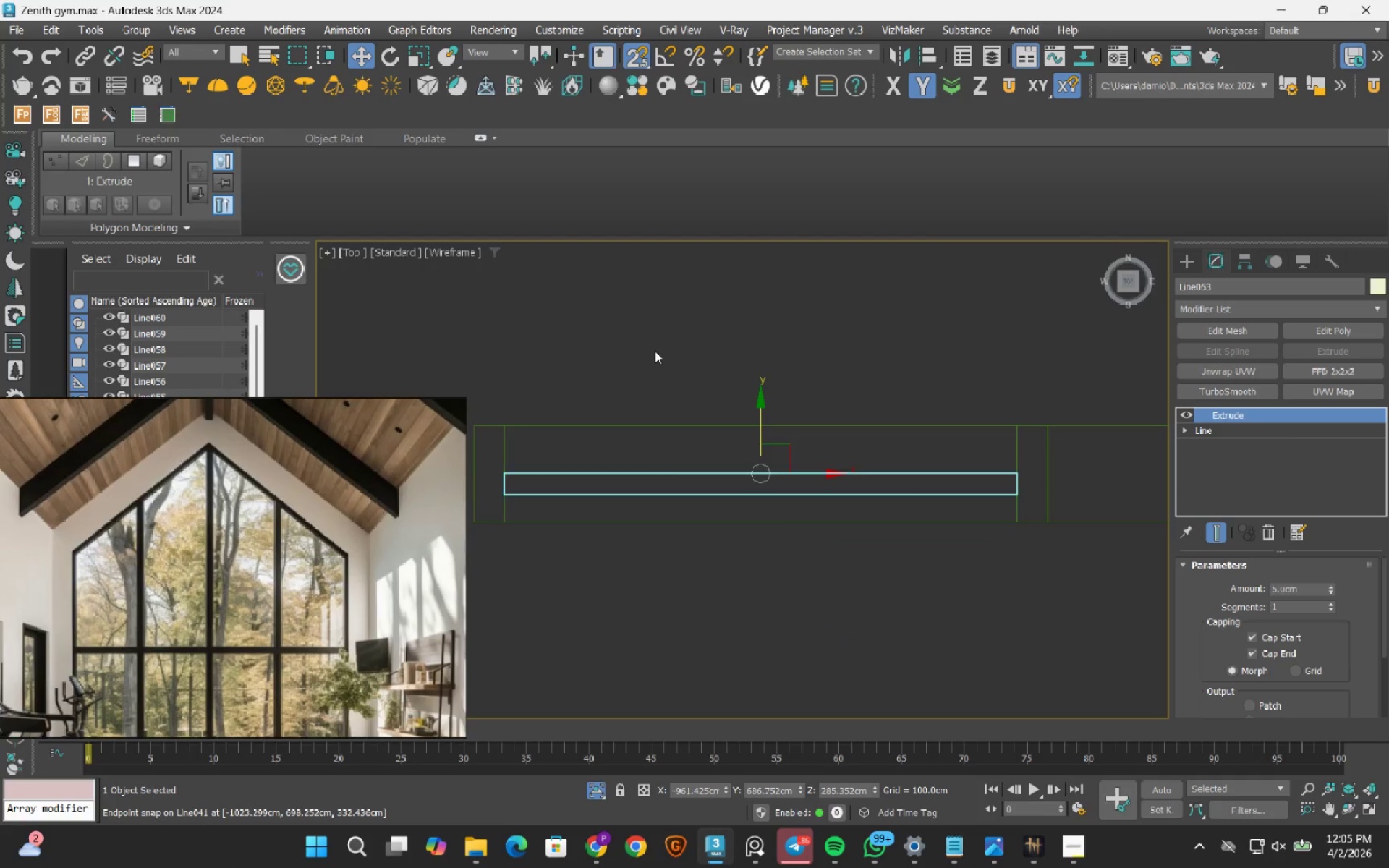 
scroll: coordinate [653, 349], scroll_direction: down, amount: 6.0
 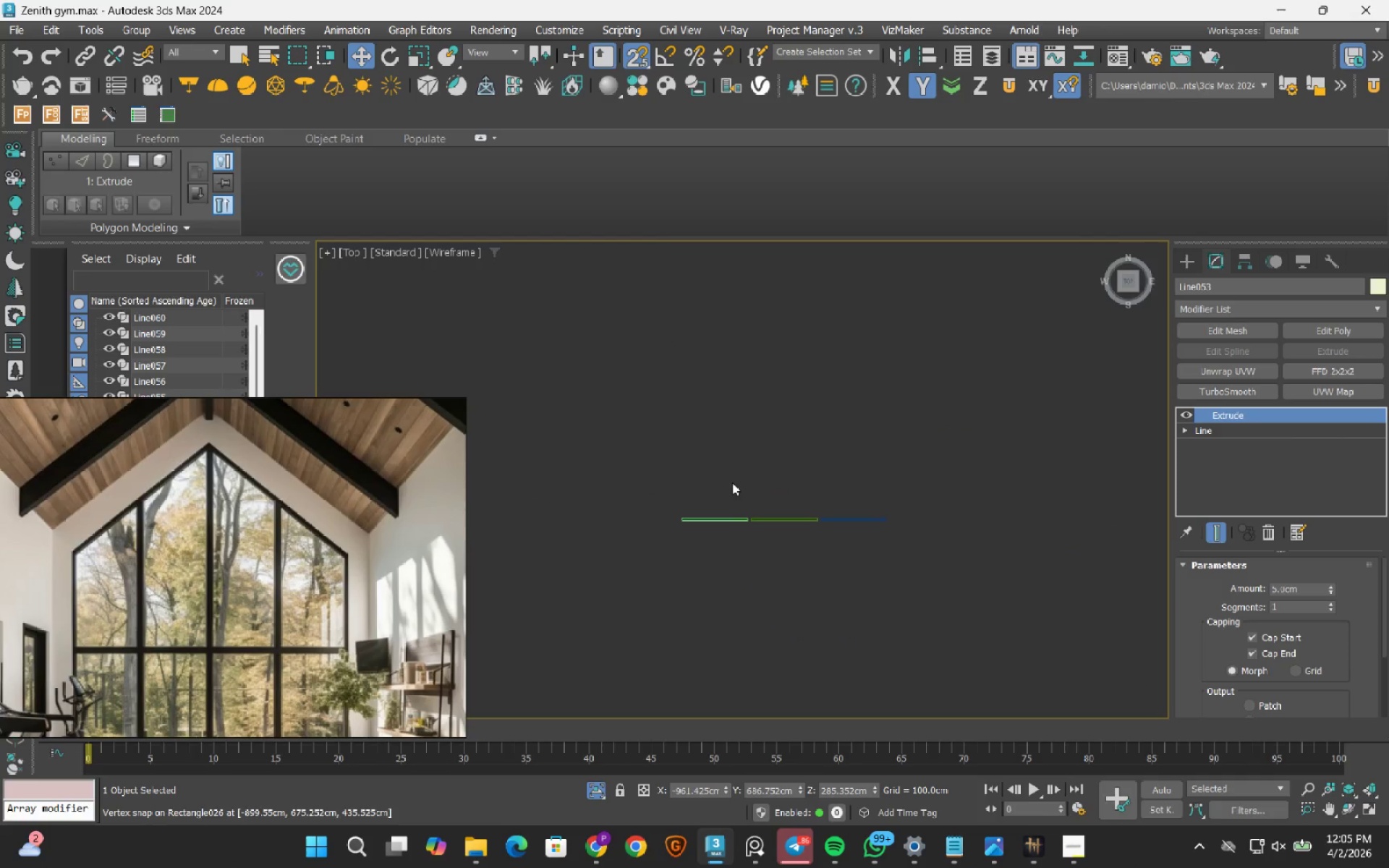 
scroll: coordinate [737, 532], scroll_direction: up, amount: 1.0
 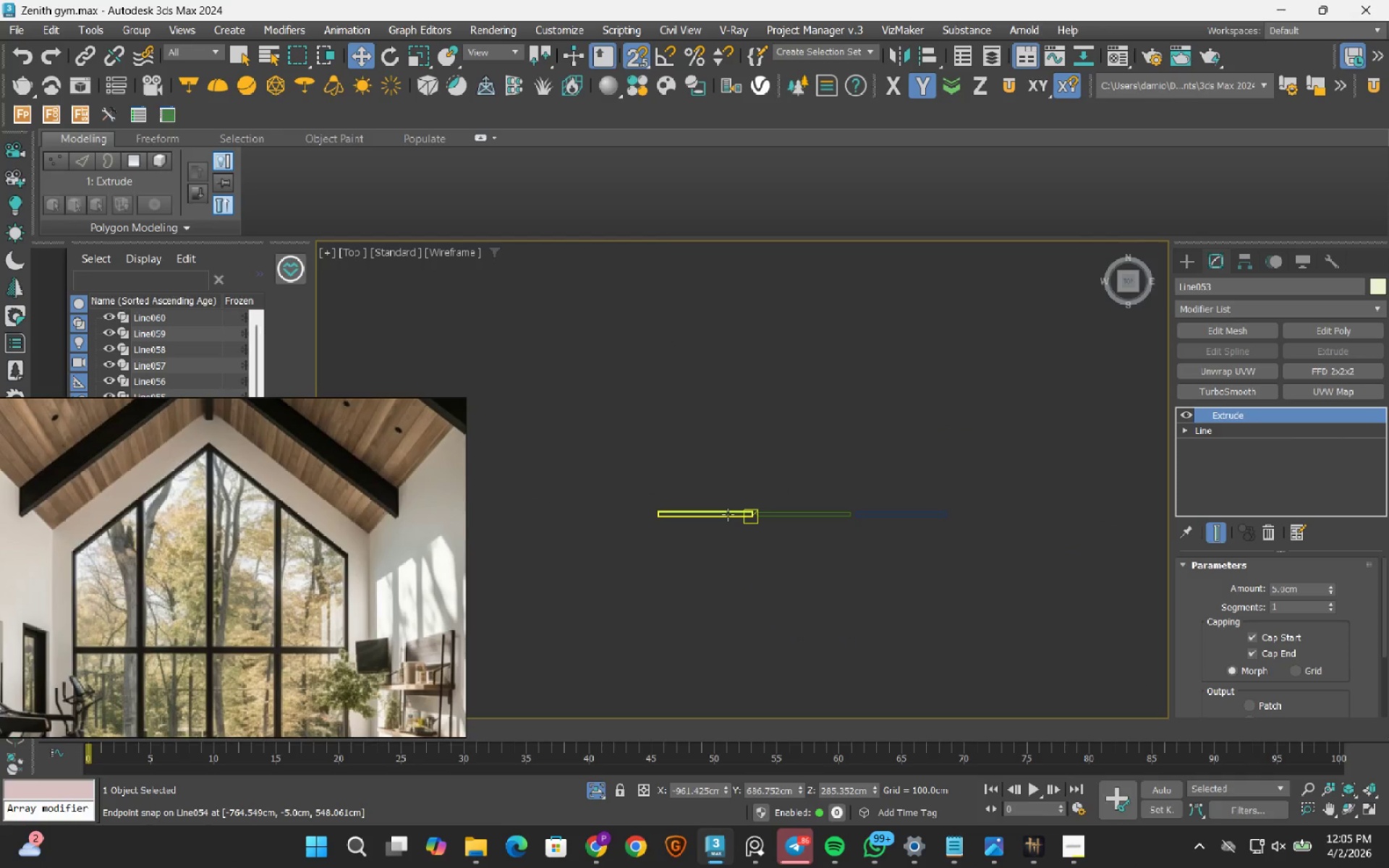 
left_click([728, 514])
 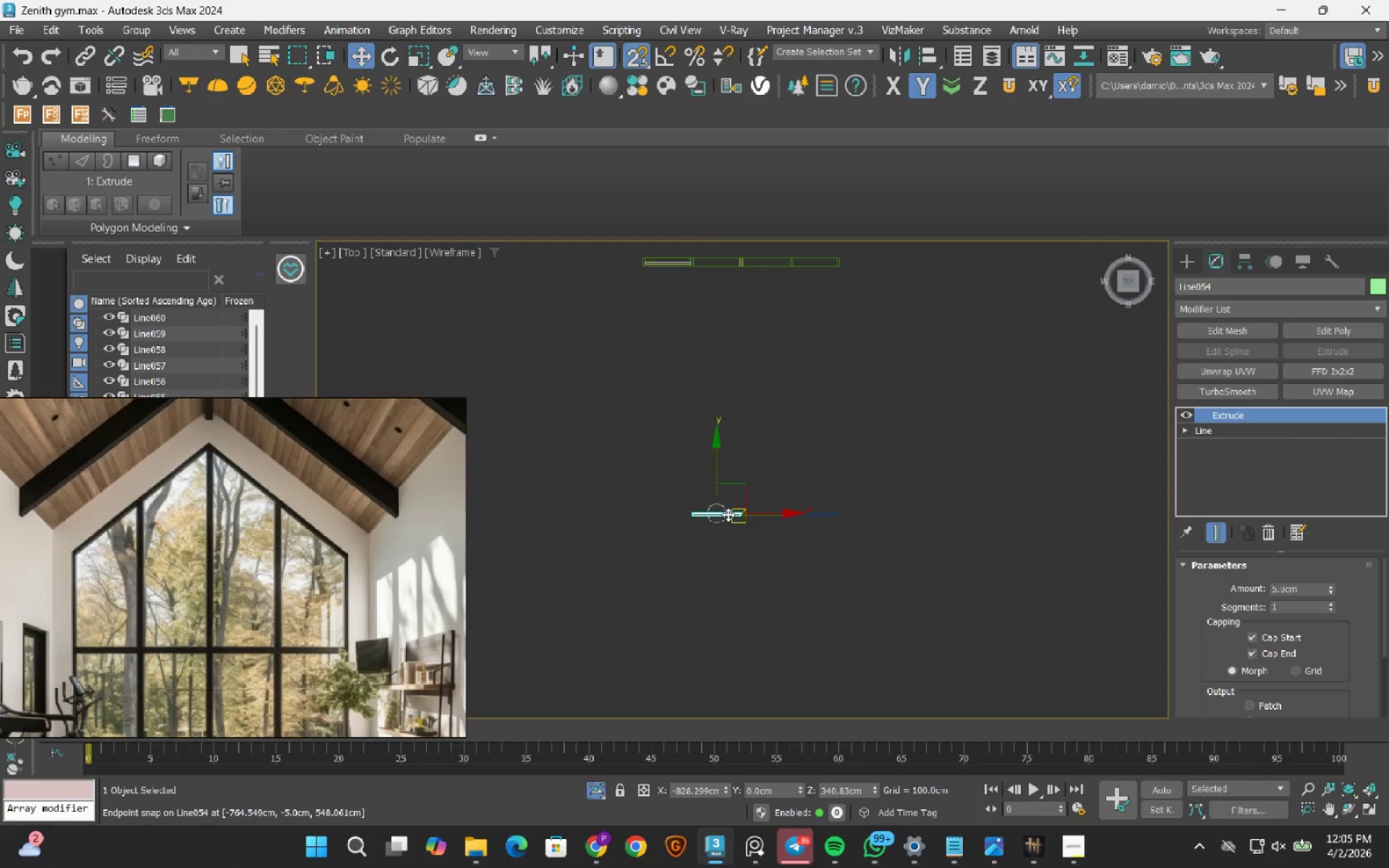 
scroll: coordinate [728, 514], scroll_direction: down, amount: 3.0
 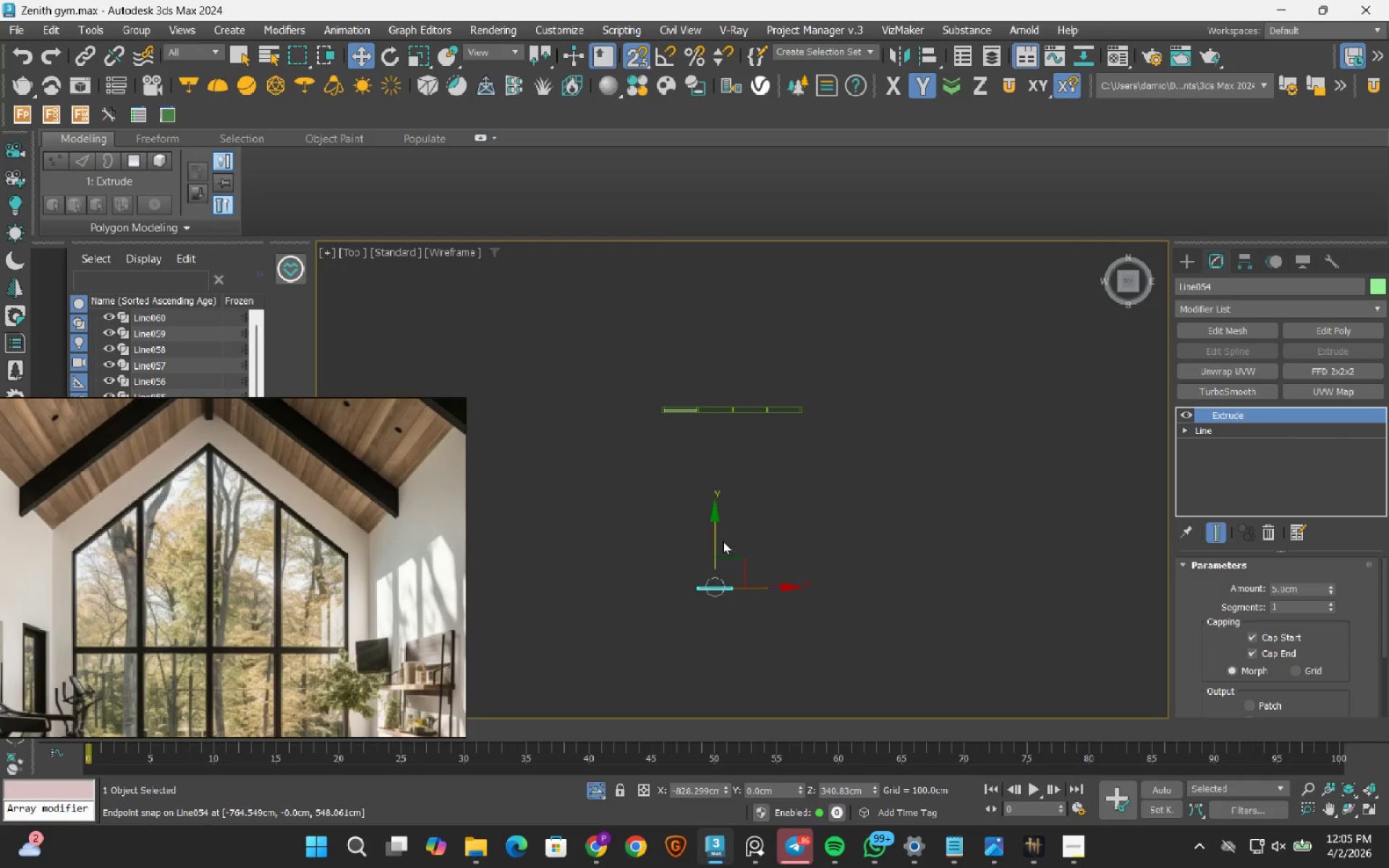 
left_click_drag(start_coordinate=[715, 527], to_coordinate=[715, 472])
 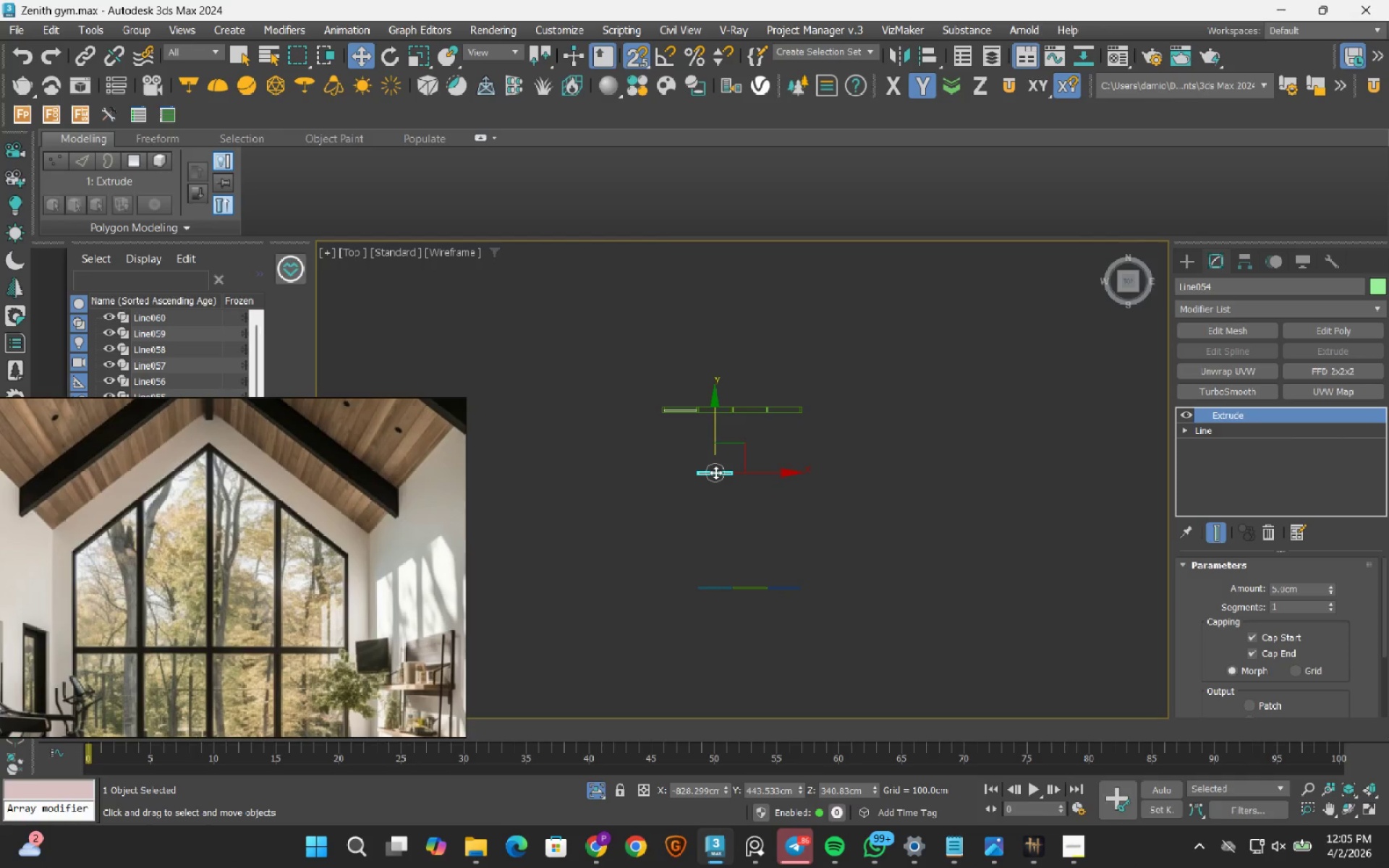 
wait(11.02)
 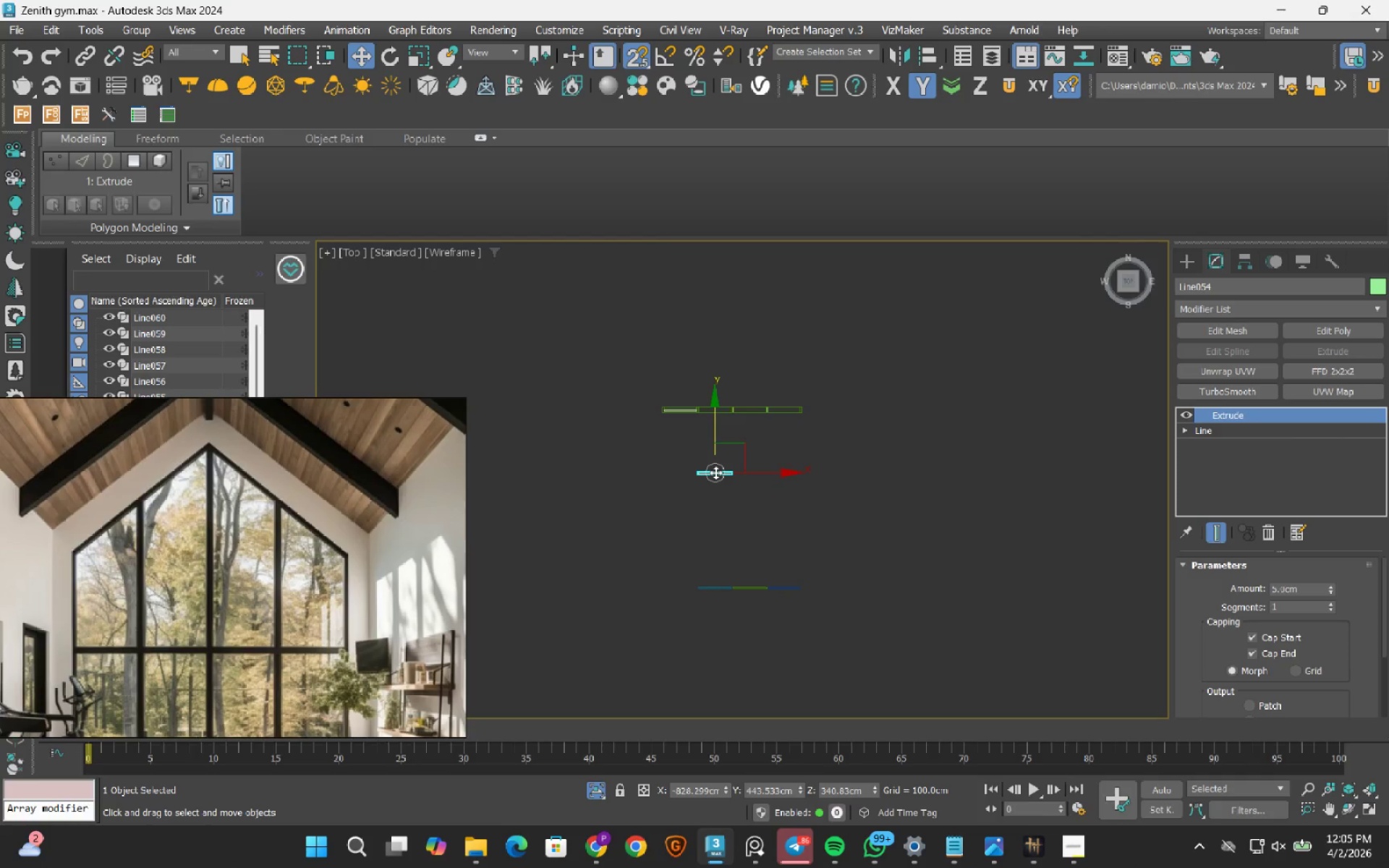 
scroll: coordinate [743, 509], scroll_direction: up, amount: 4.0
 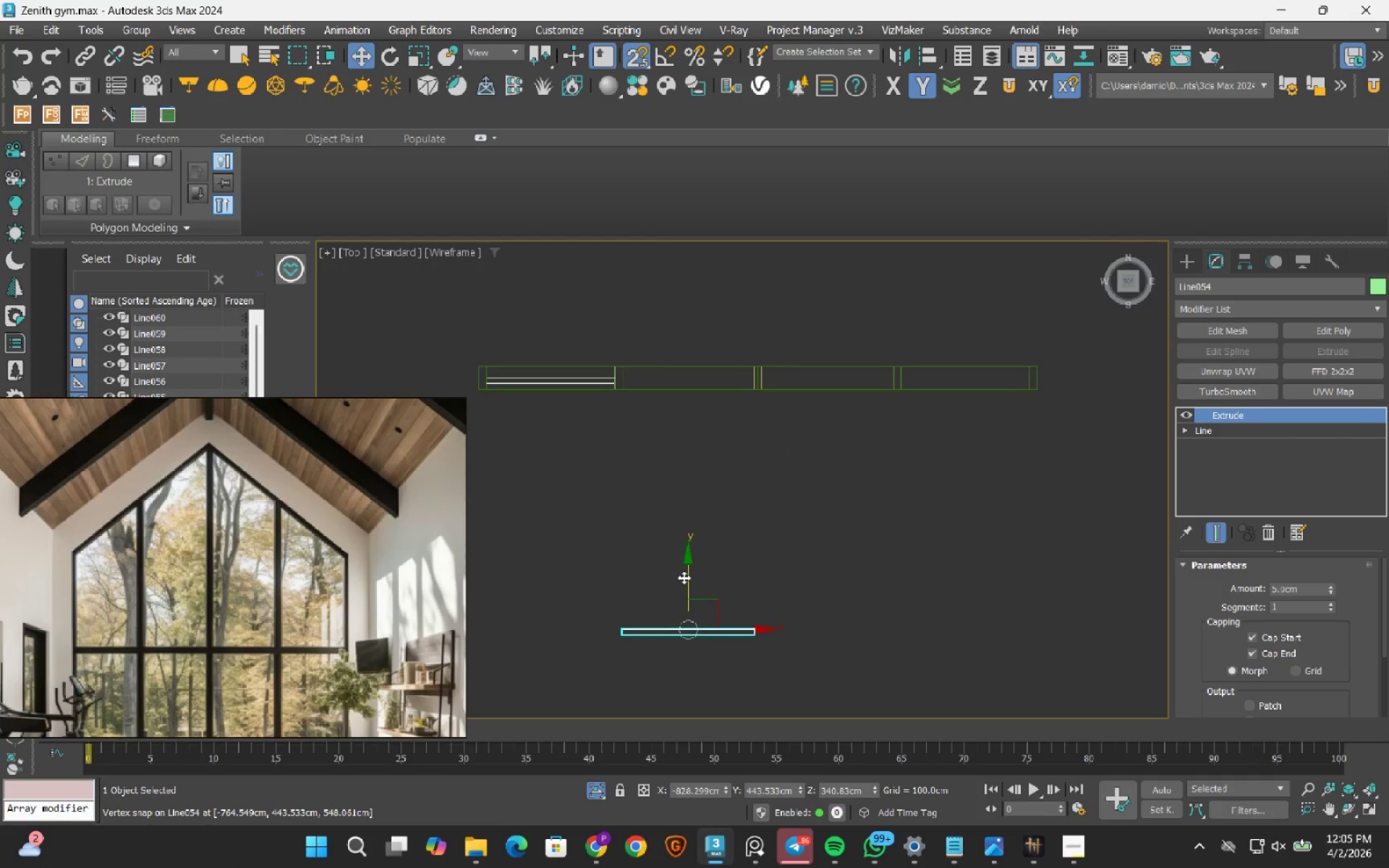 
left_click_drag(start_coordinate=[685, 573], to_coordinate=[684, 438])
 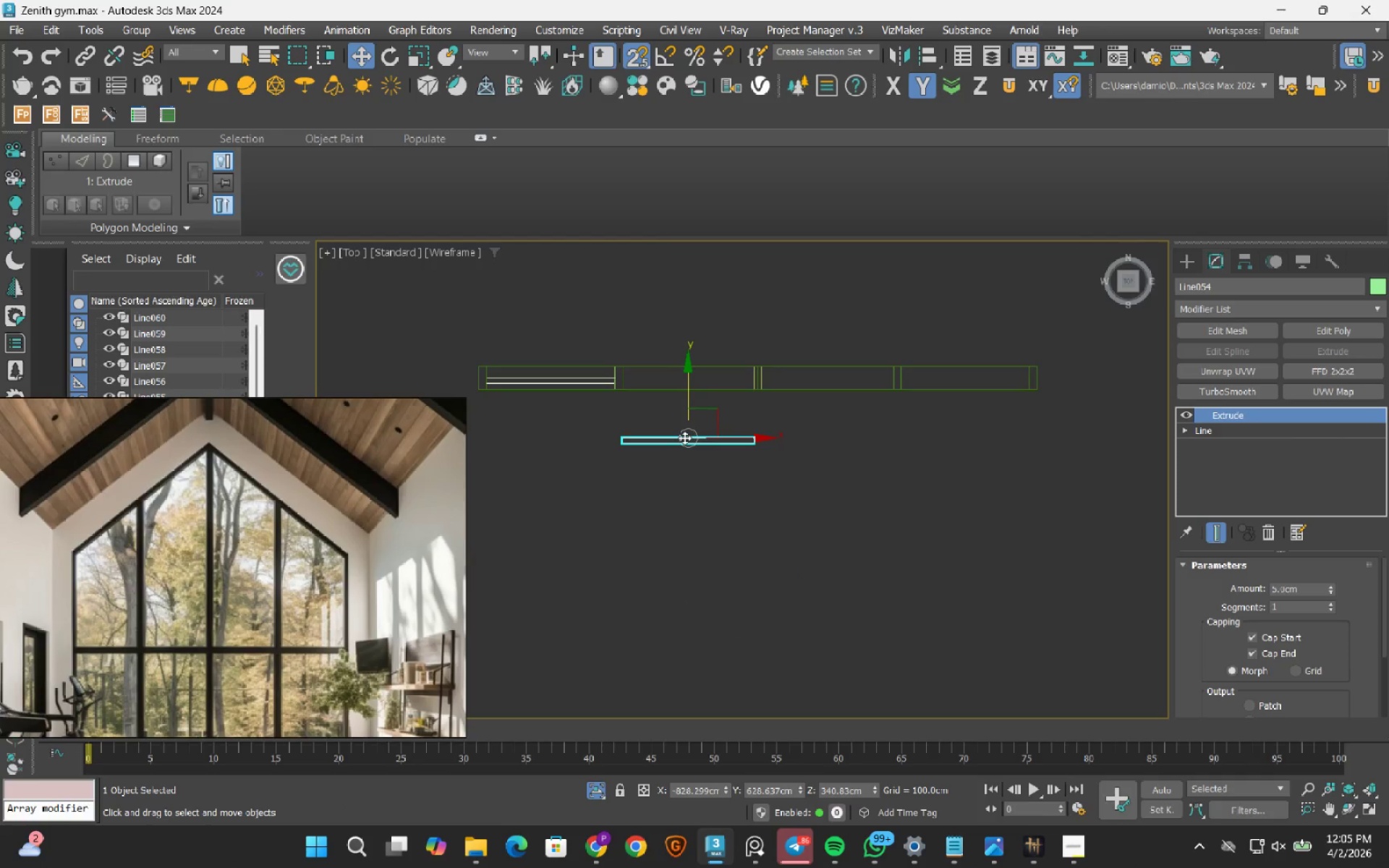 
scroll: coordinate [649, 404], scroll_direction: up, amount: 3.0
 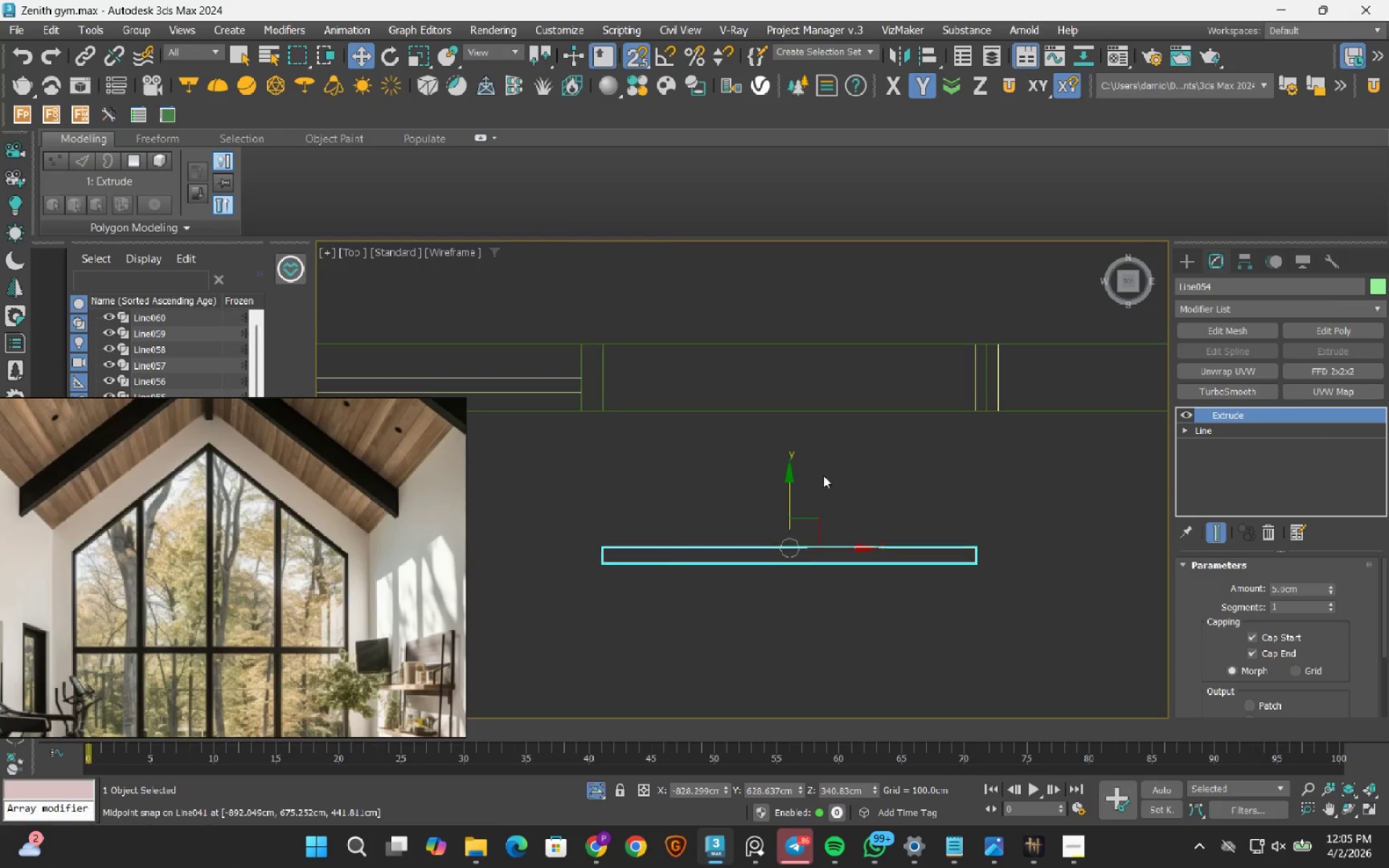 
left_click_drag(start_coordinate=[789, 488], to_coordinate=[747, 414])
 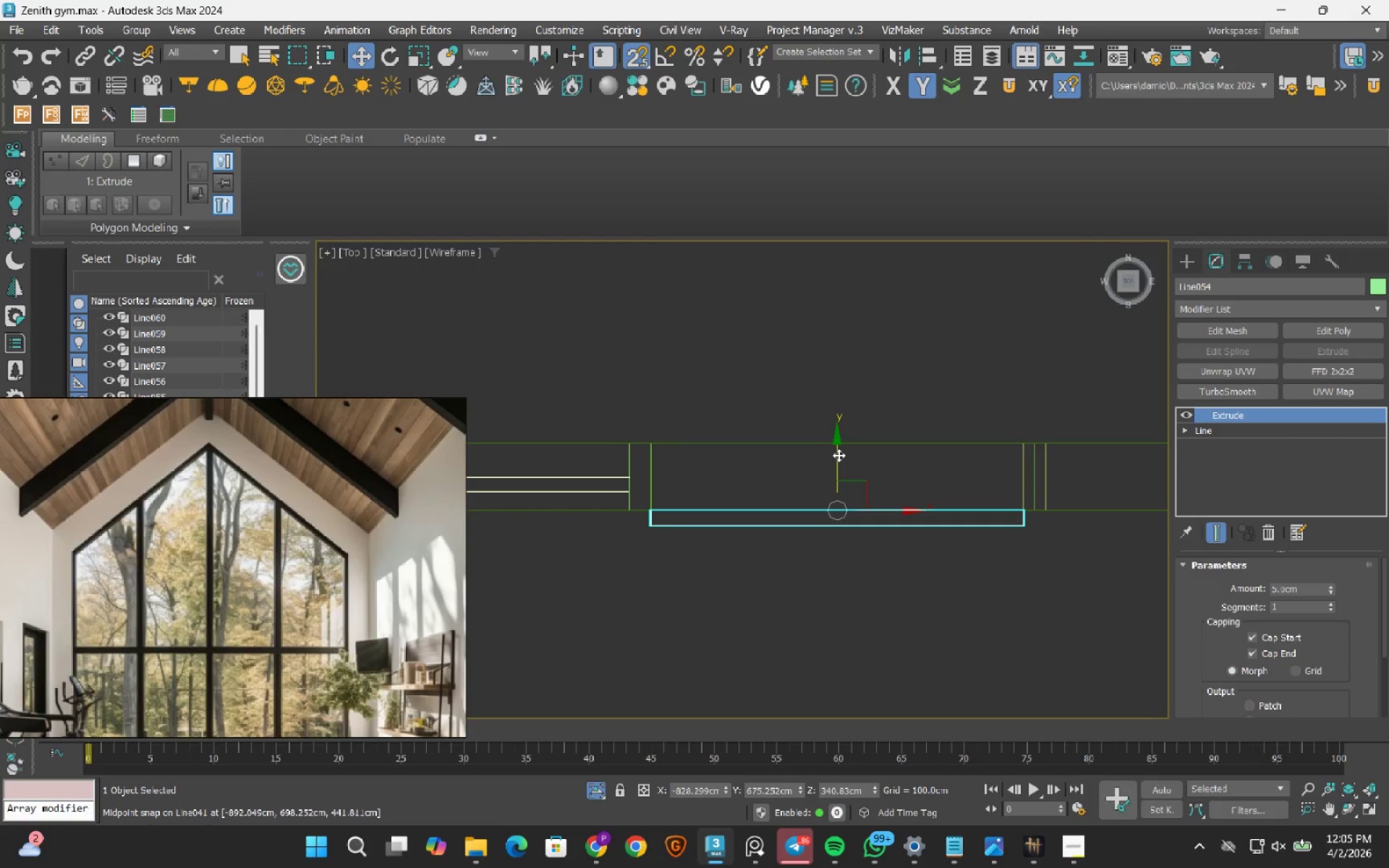 
left_click_drag(start_coordinate=[838, 455], to_coordinate=[643, 469])
 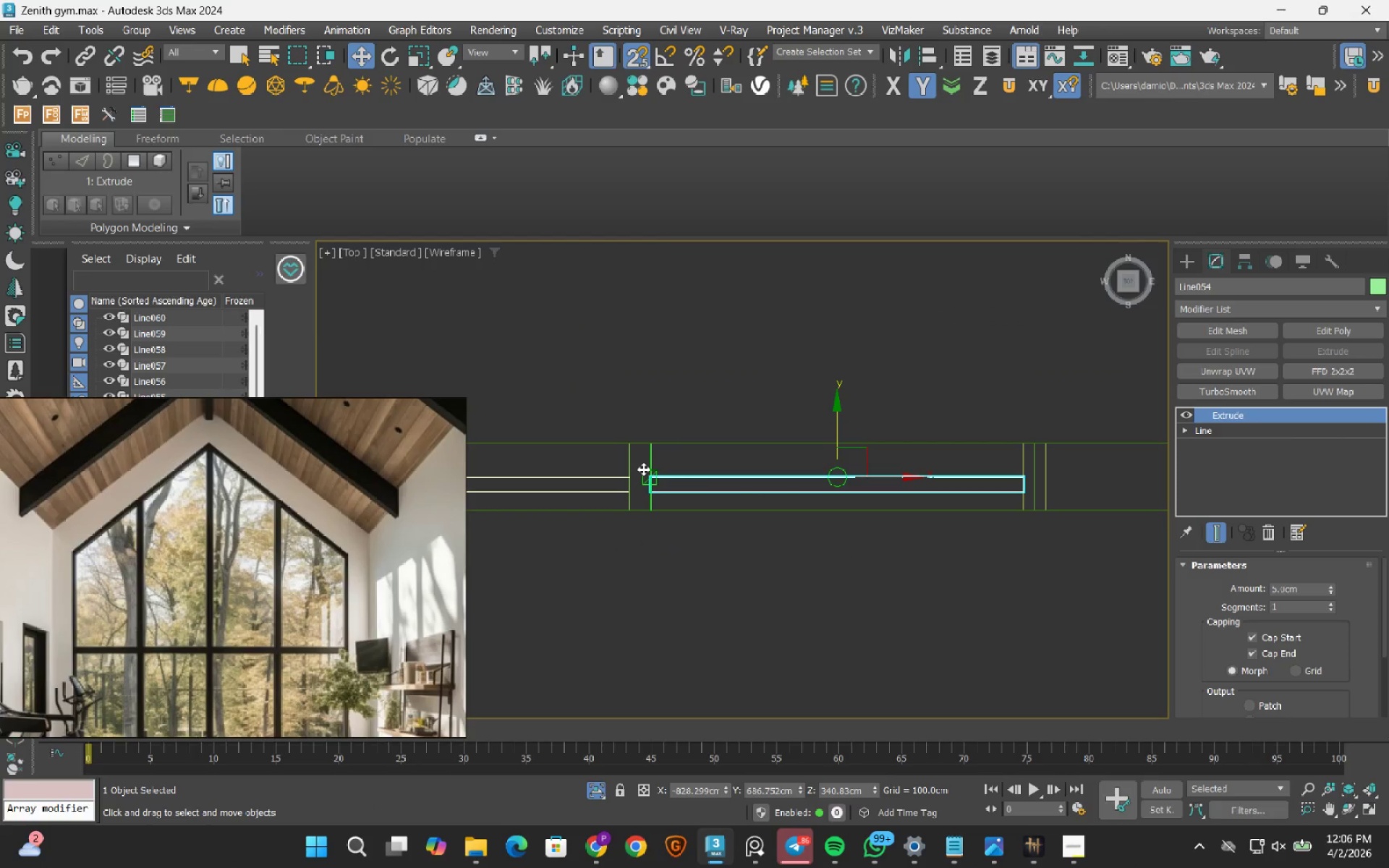 
wait(9.06)
 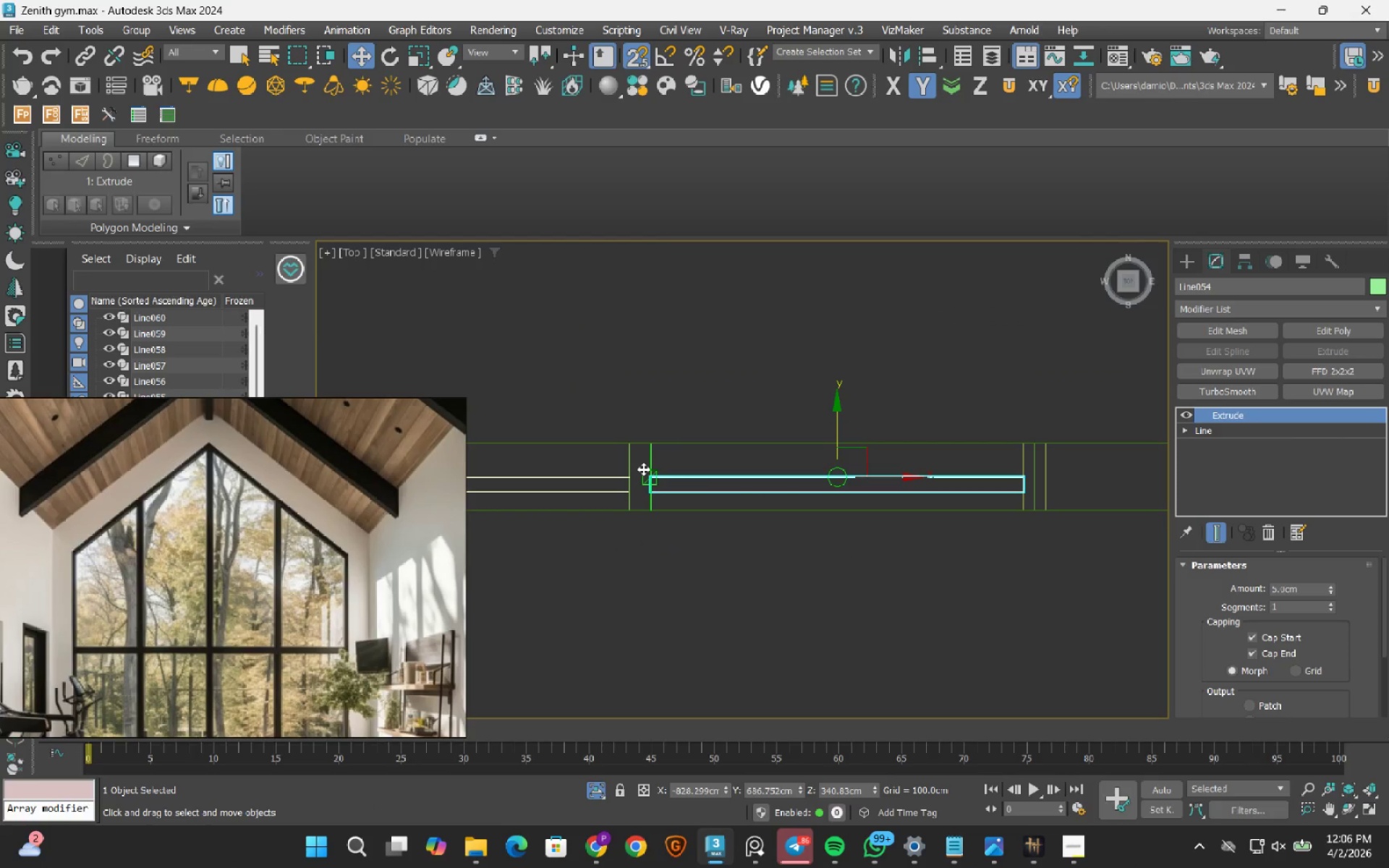 
scroll: coordinate [729, 421], scroll_direction: down, amount: 6.0
 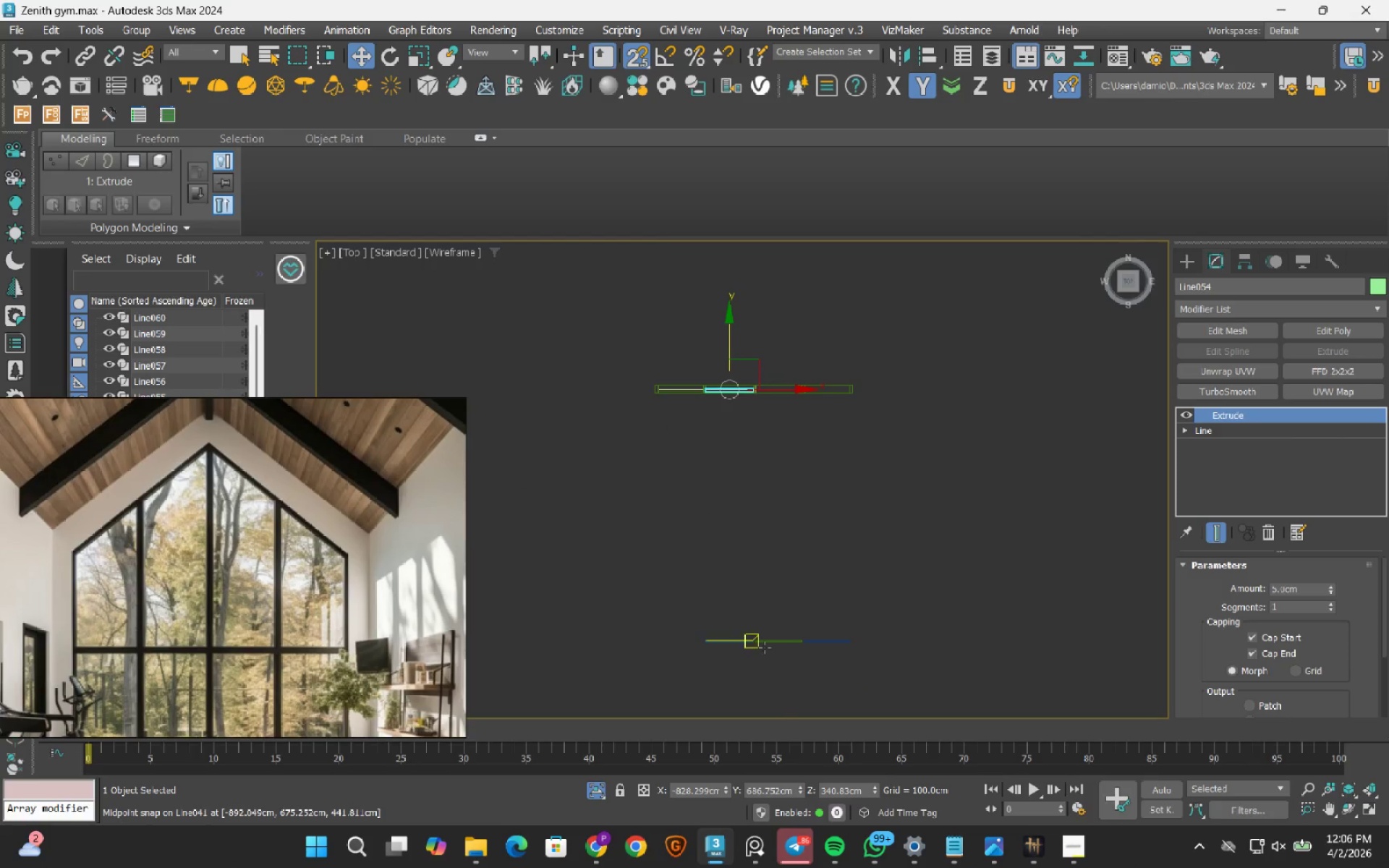 
left_click_drag(start_coordinate=[740, 566], to_coordinate=[707, 642])
 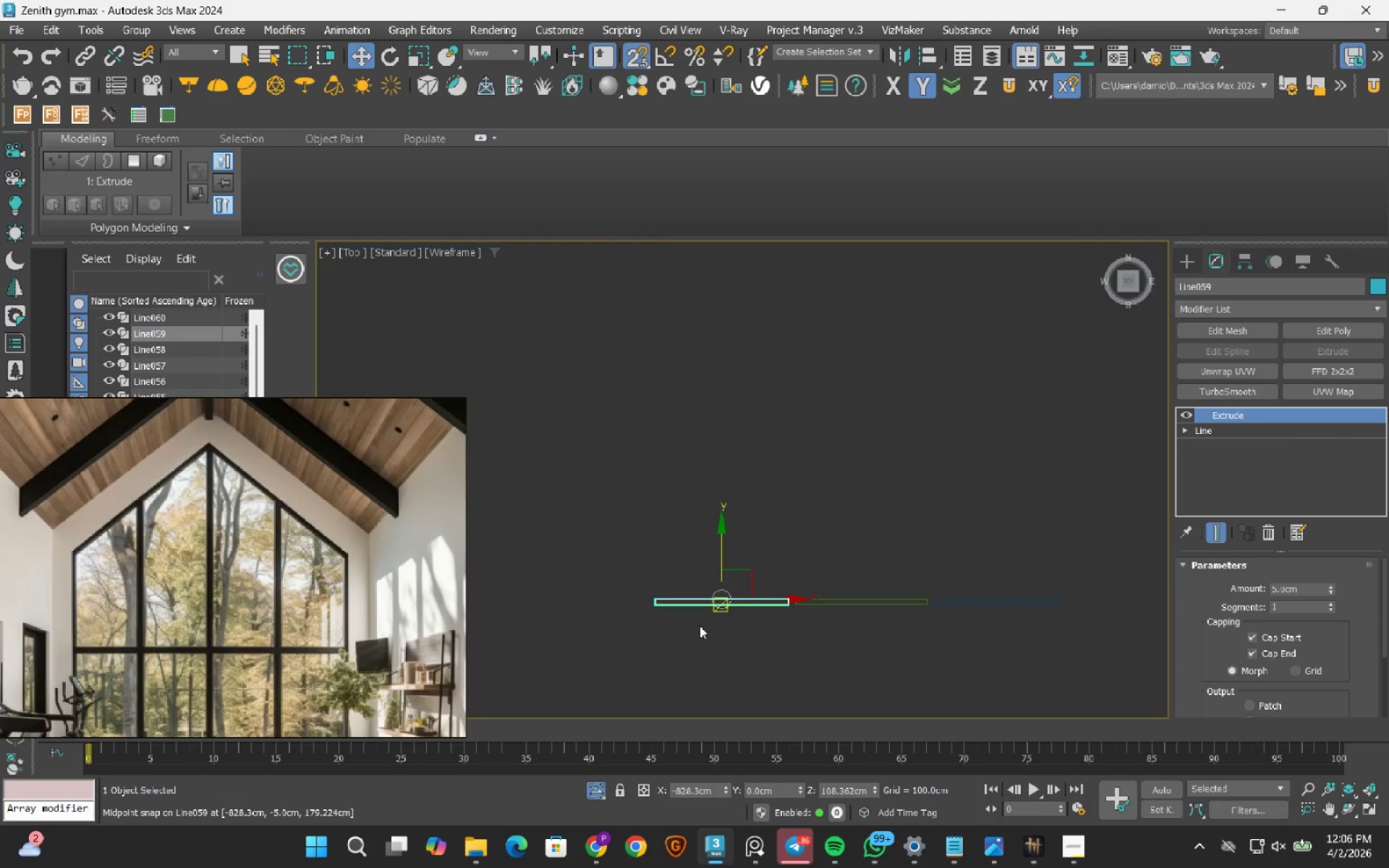 
scroll: coordinate [734, 662], scroll_direction: up, amount: 3.0
 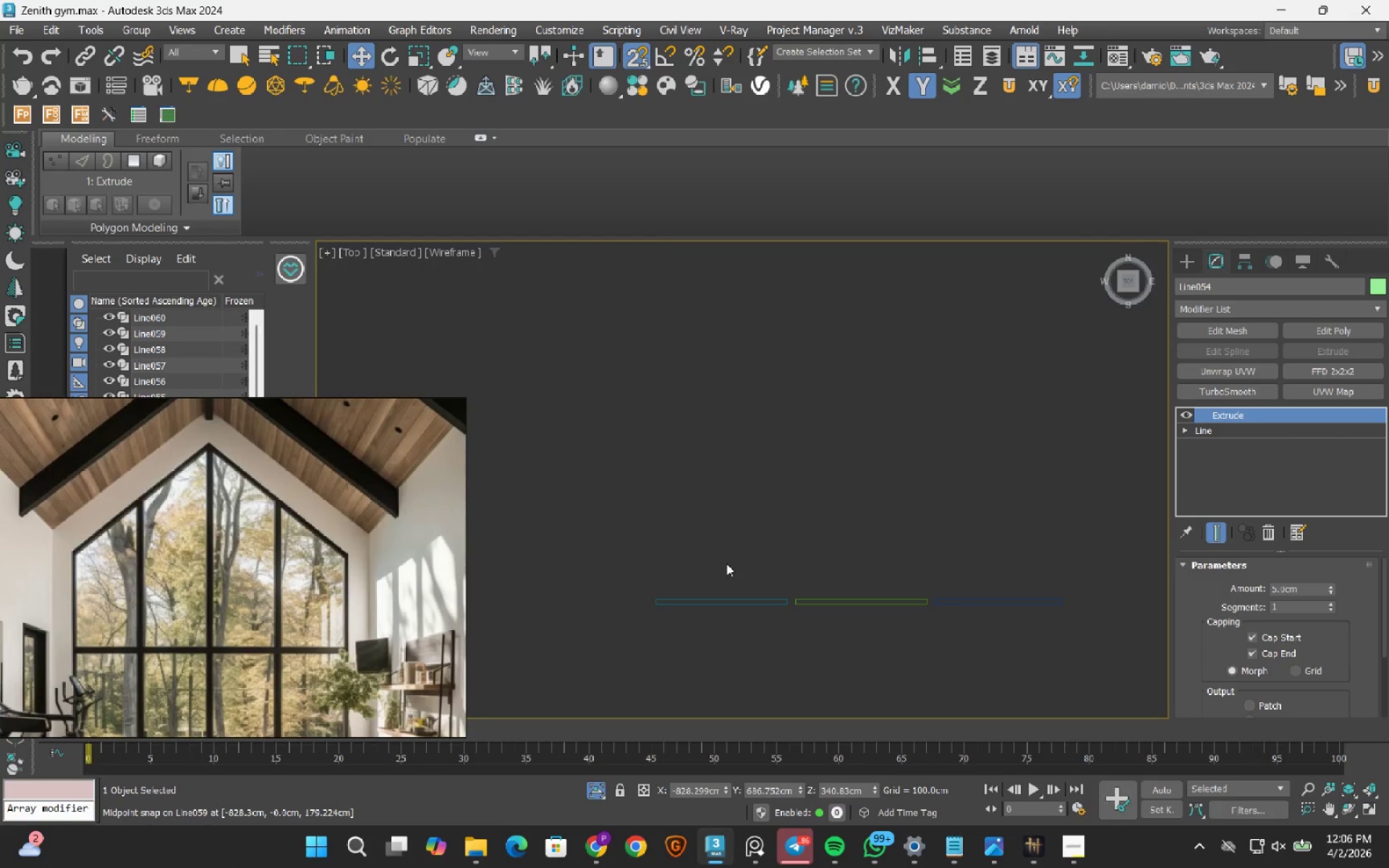 
scroll: coordinate [705, 609], scroll_direction: down, amount: 2.0
 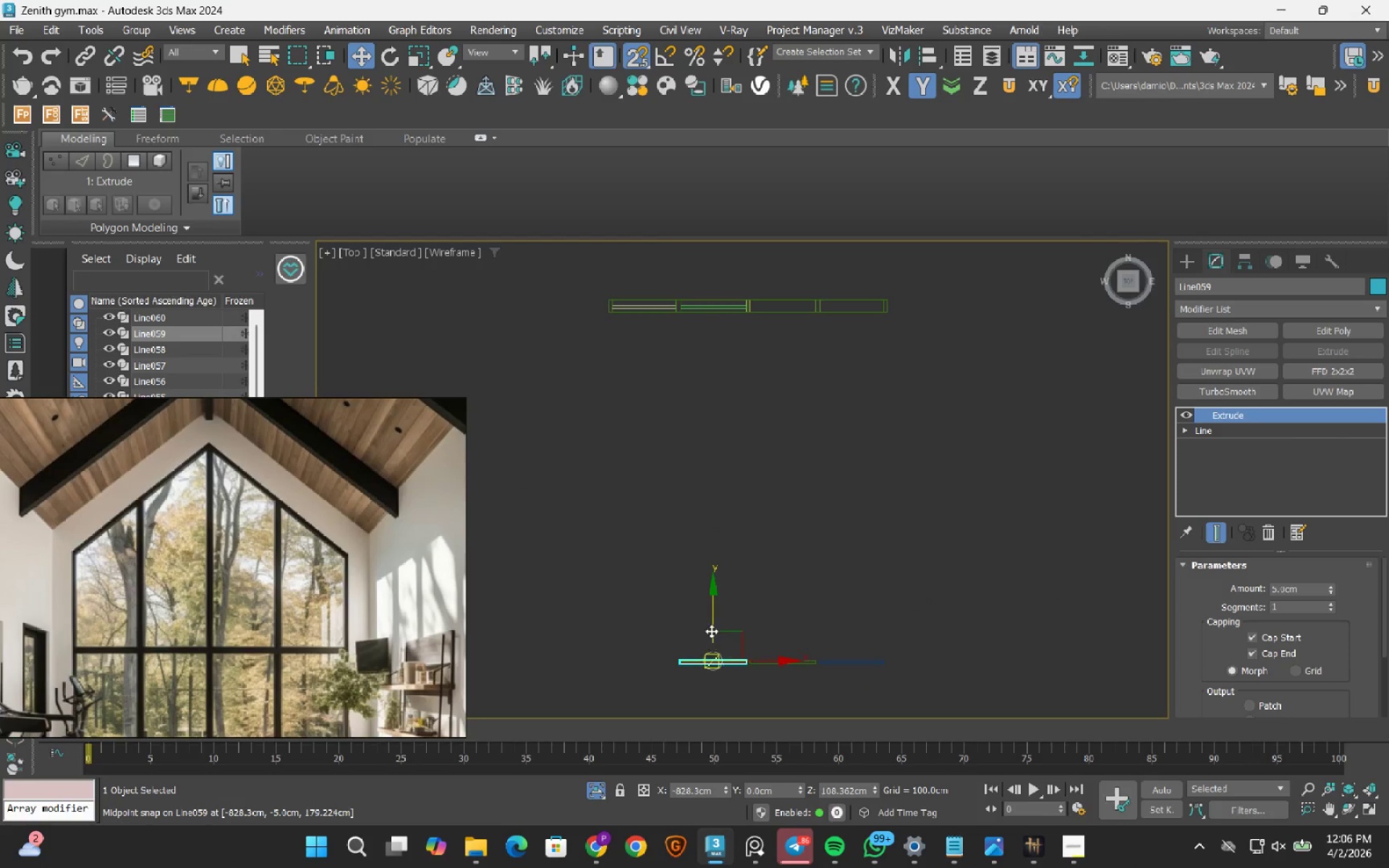 
left_click_drag(start_coordinate=[714, 605], to_coordinate=[725, 506])
 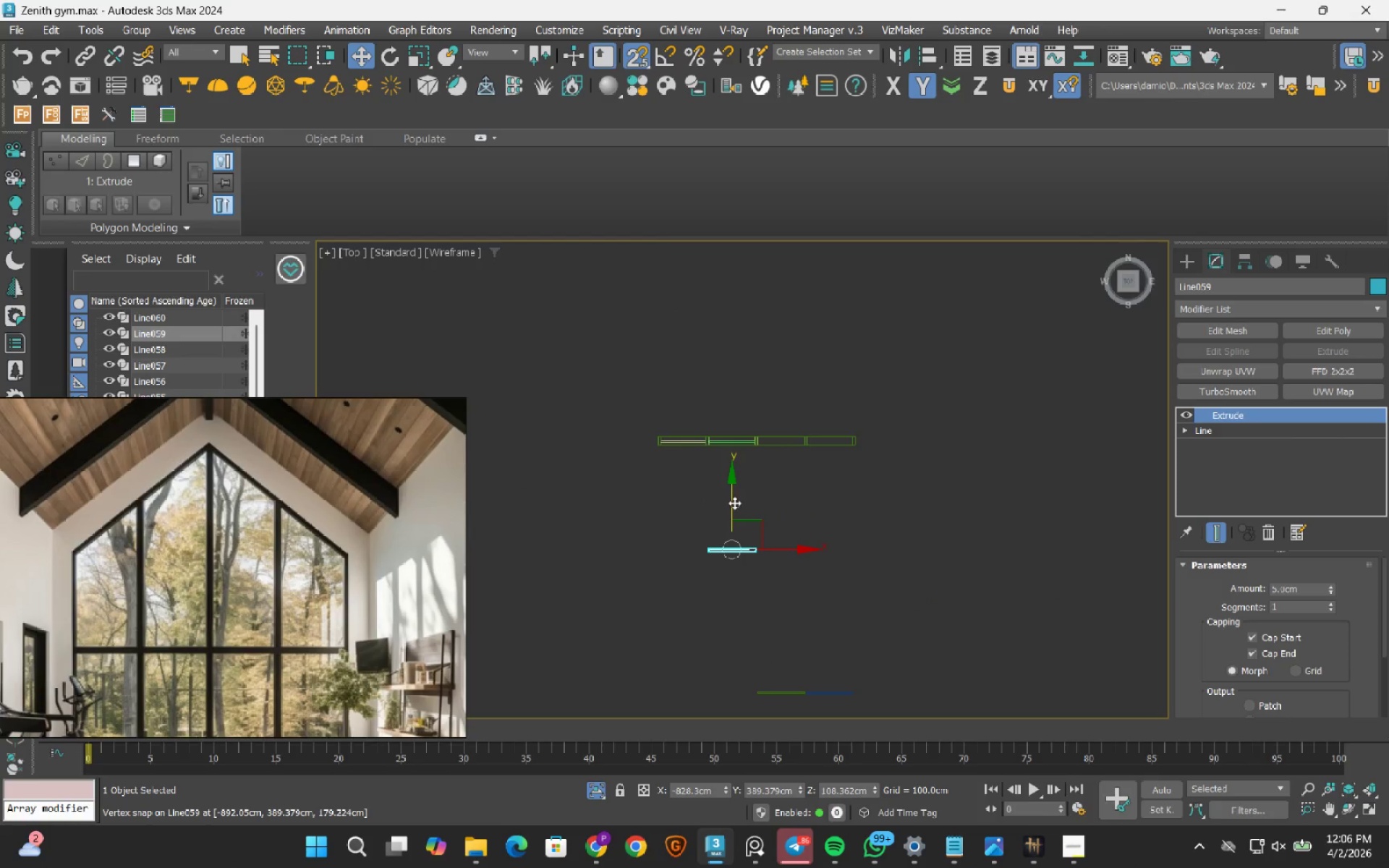 
scroll: coordinate [713, 621], scroll_direction: down, amount: 1.0
 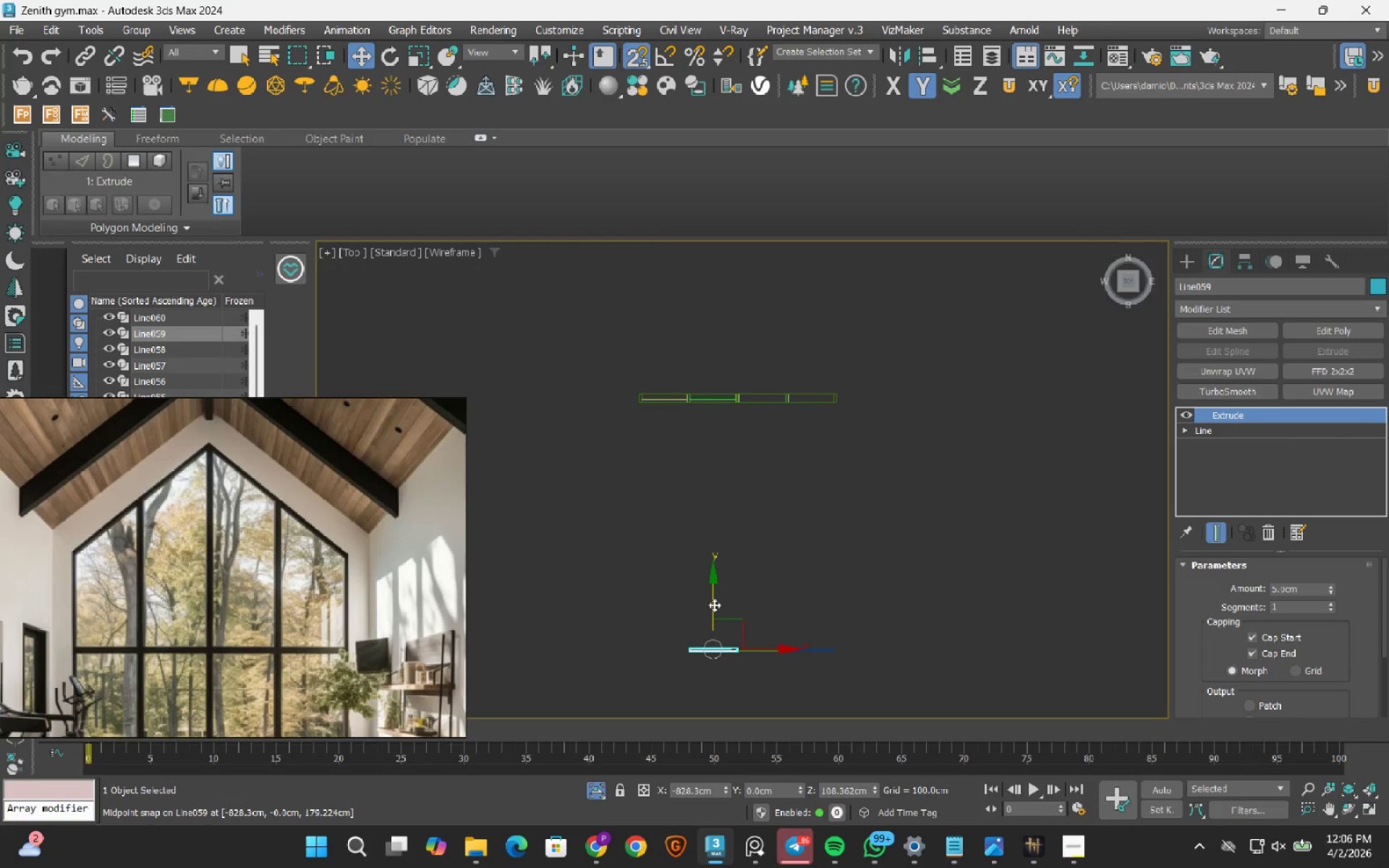 
scroll: coordinate [731, 504], scroll_direction: up, amount: 1.0
 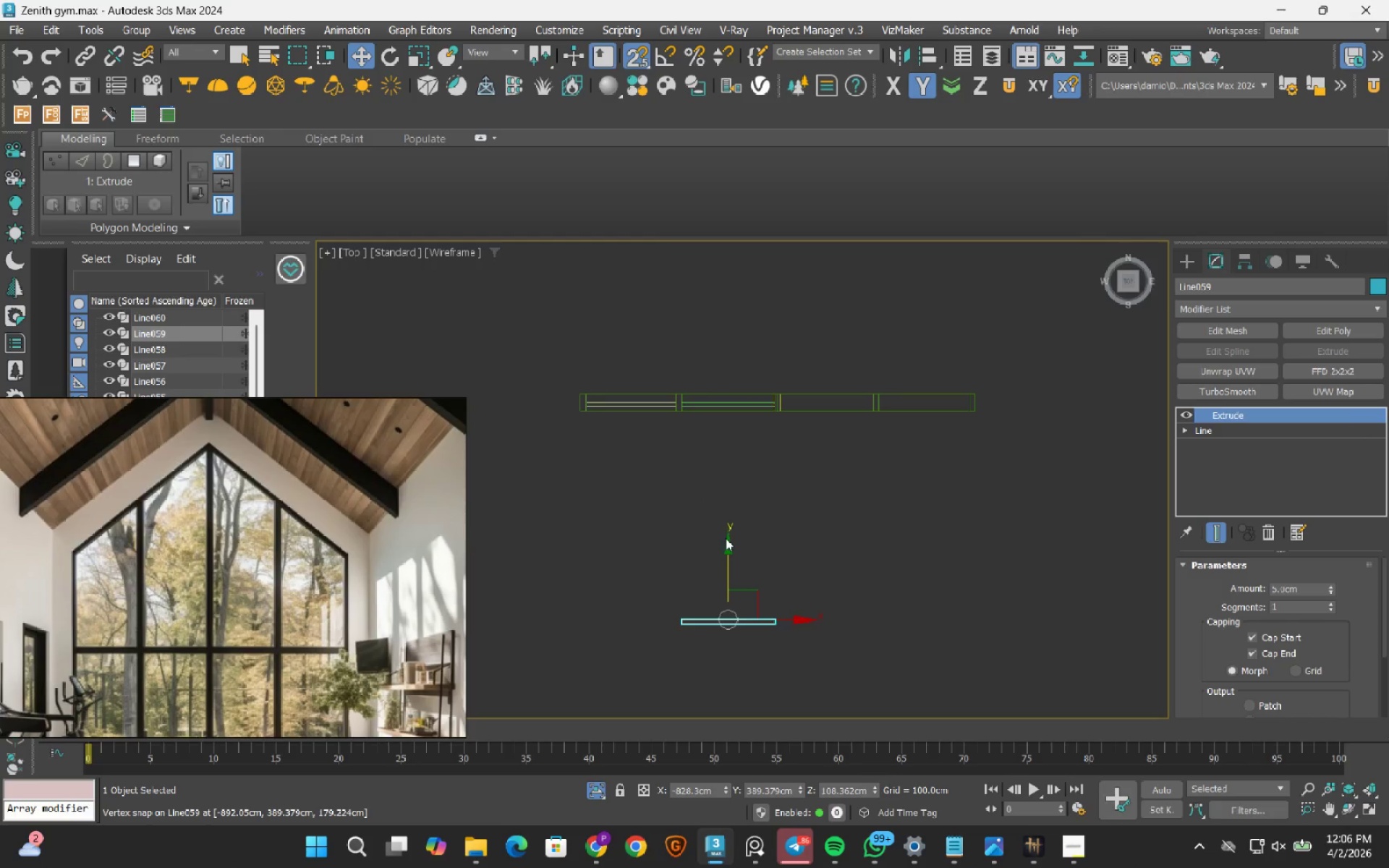 
left_click_drag(start_coordinate=[727, 545], to_coordinate=[740, 452])
 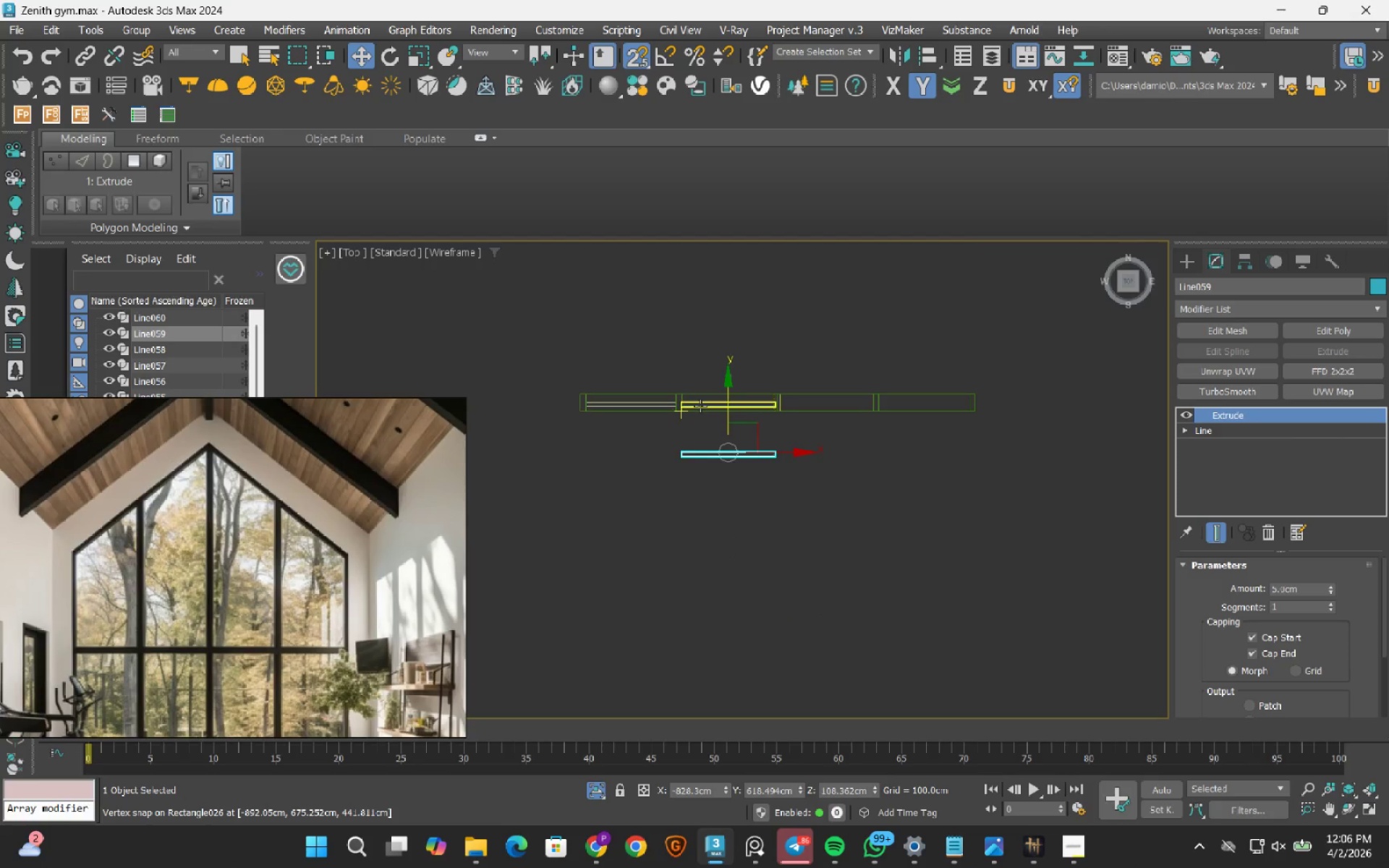 
scroll: coordinate [700, 406], scroll_direction: up, amount: 2.0
 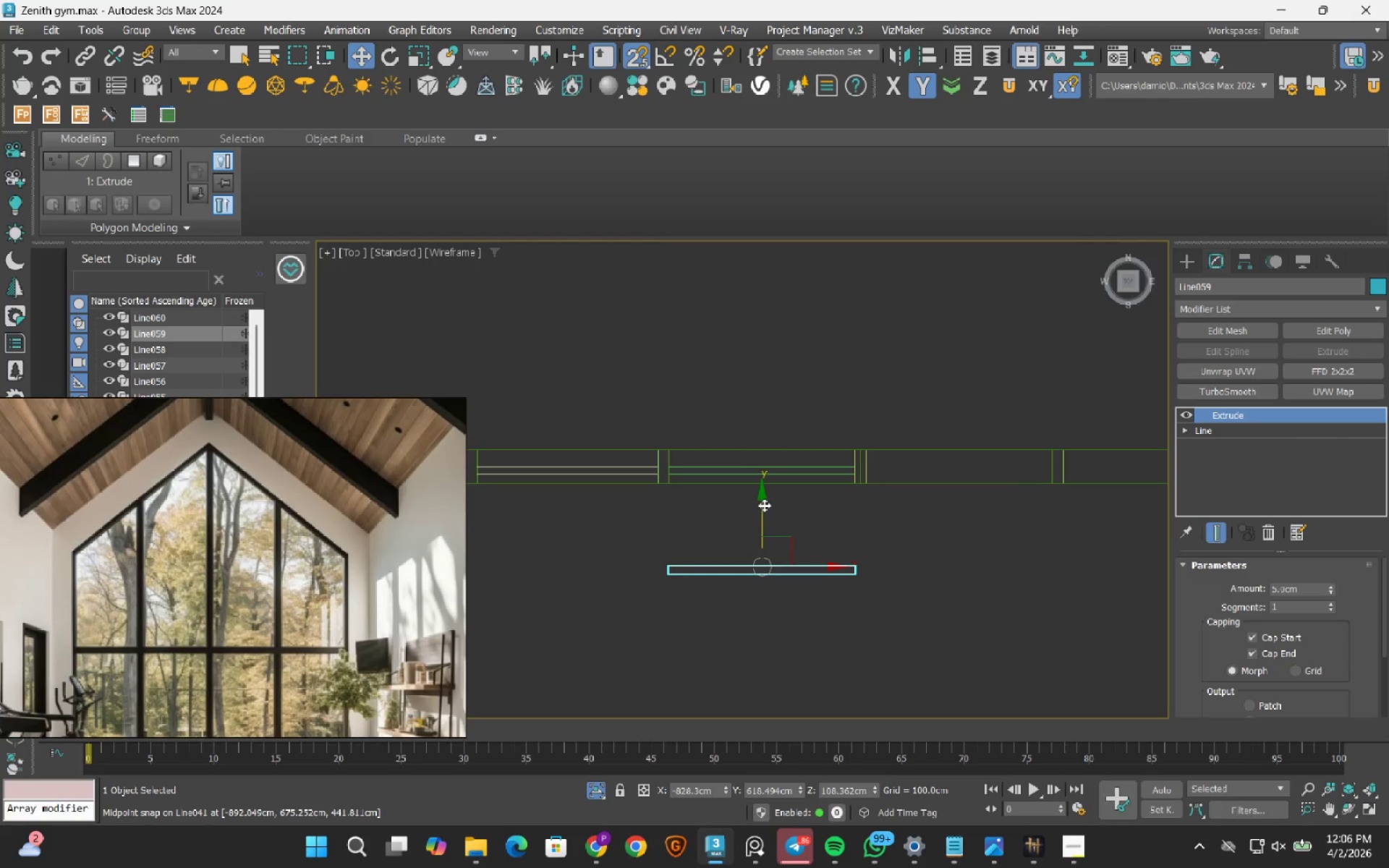 
left_click_drag(start_coordinate=[764, 505], to_coordinate=[746, 468])
 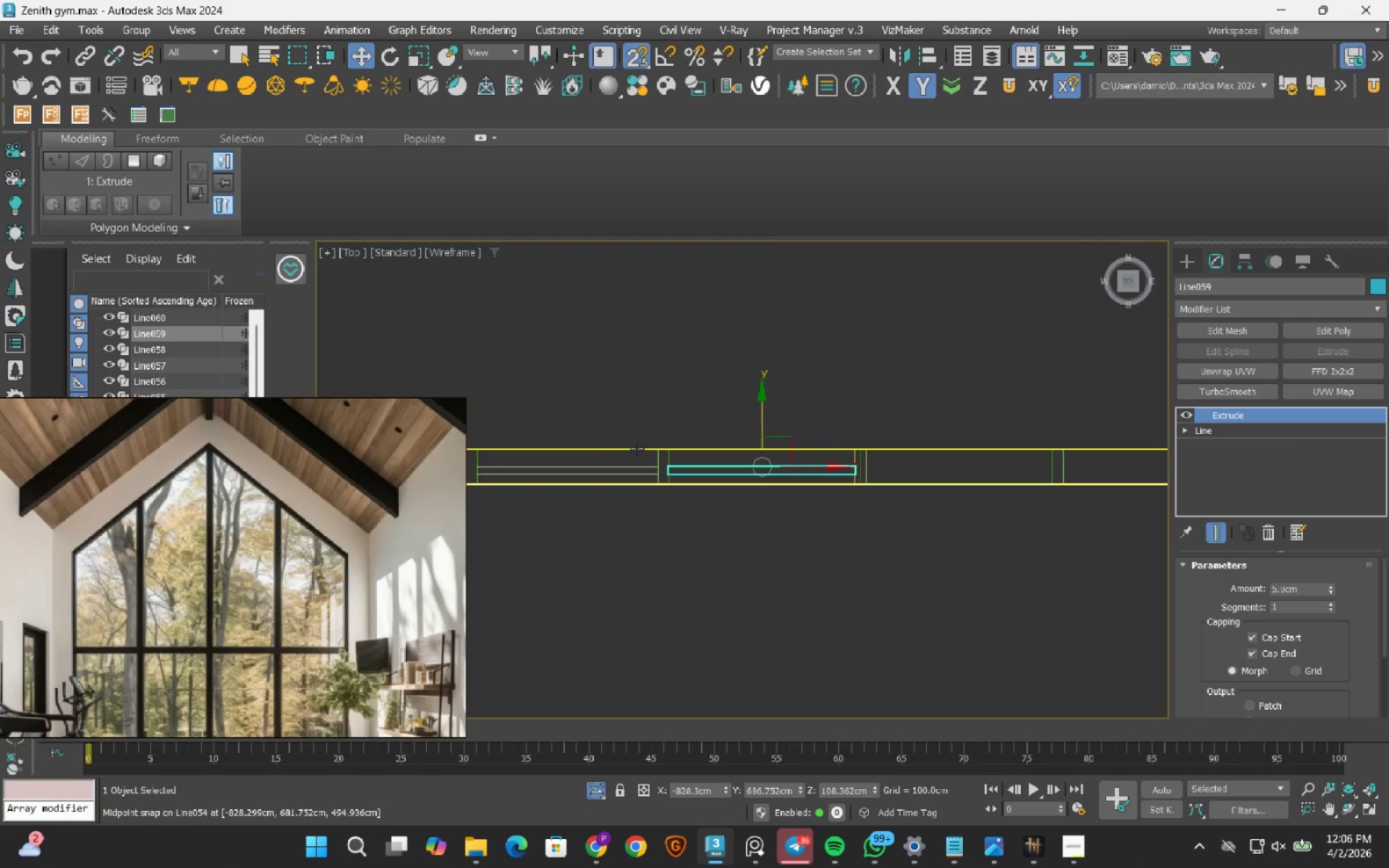 
scroll: coordinate [598, 428], scroll_direction: up, amount: 2.0
 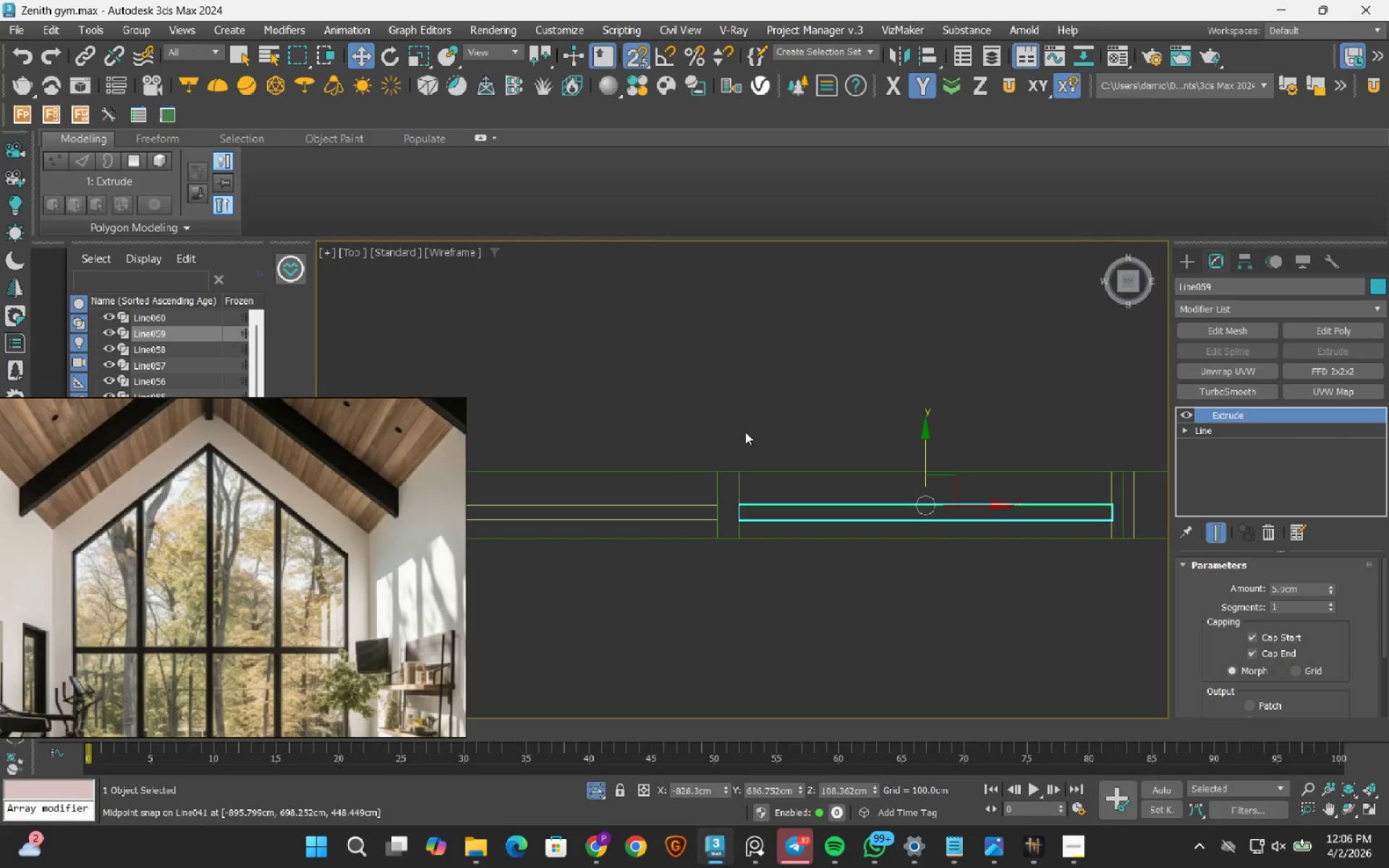 
scroll: coordinate [745, 432], scroll_direction: down, amount: 6.0
 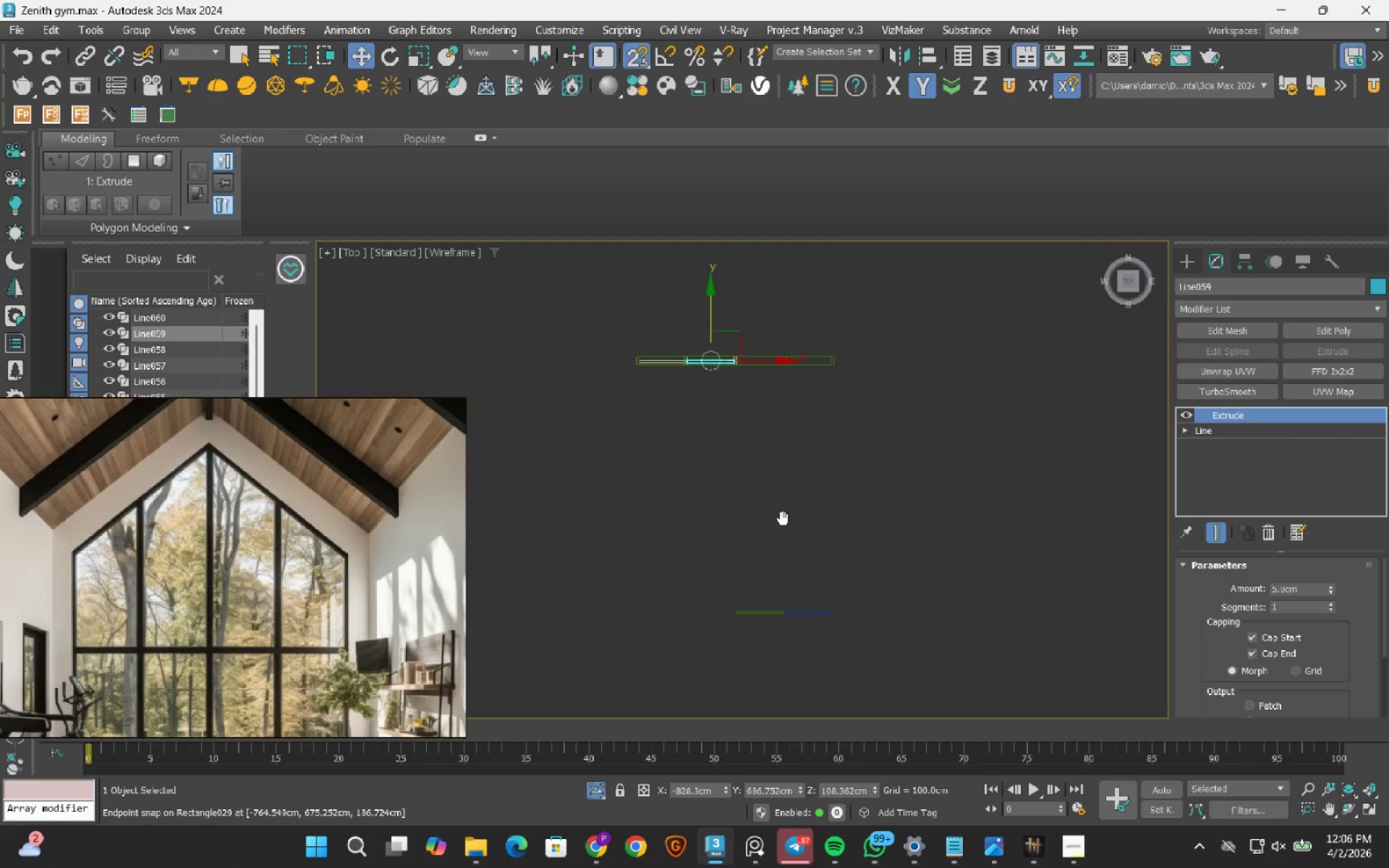 
scroll: coordinate [807, 631], scroll_direction: up, amount: 3.0
 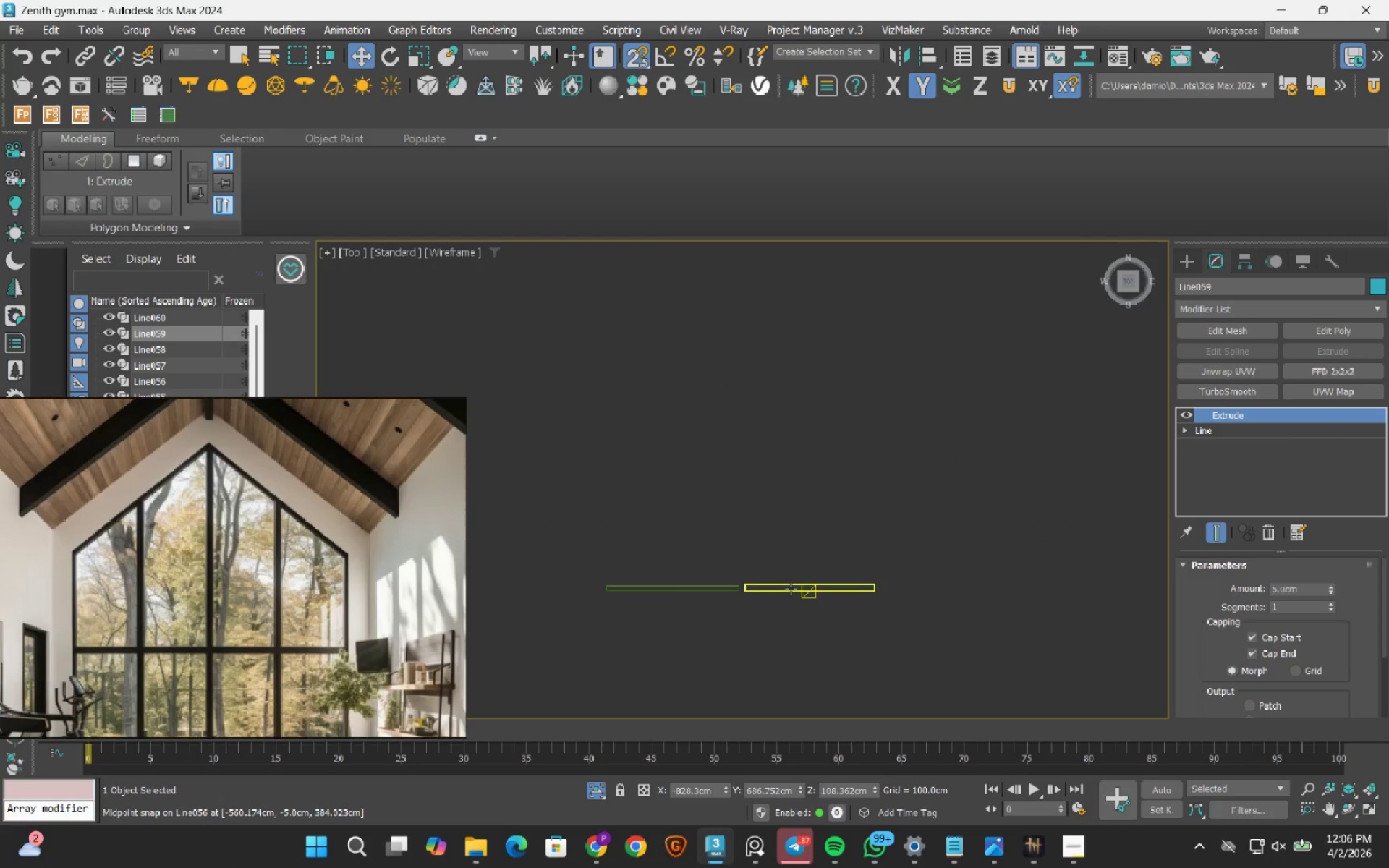 
left_click([791, 589])
 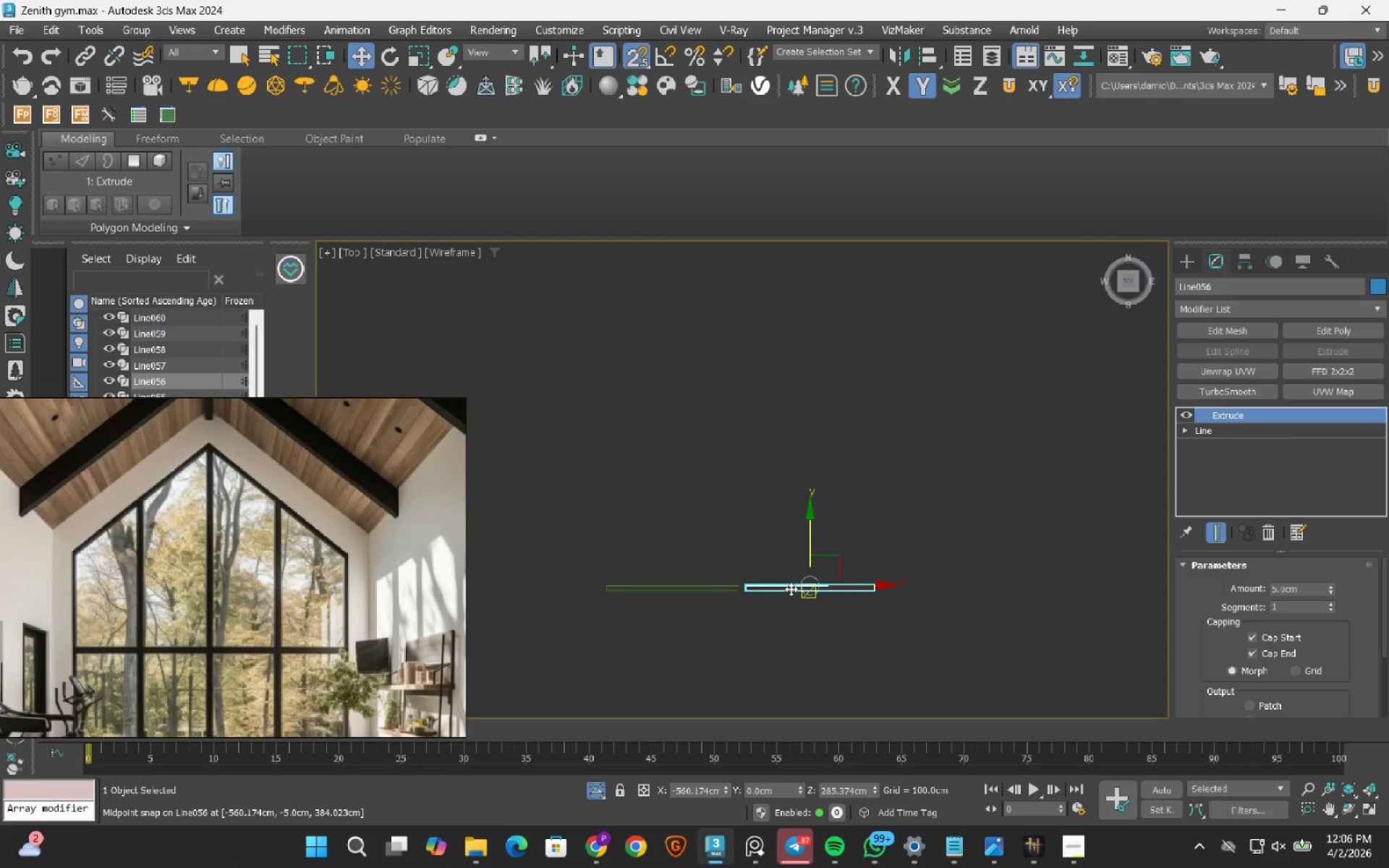 
left_click_drag(start_coordinate=[797, 557], to_coordinate=[794, 534])
 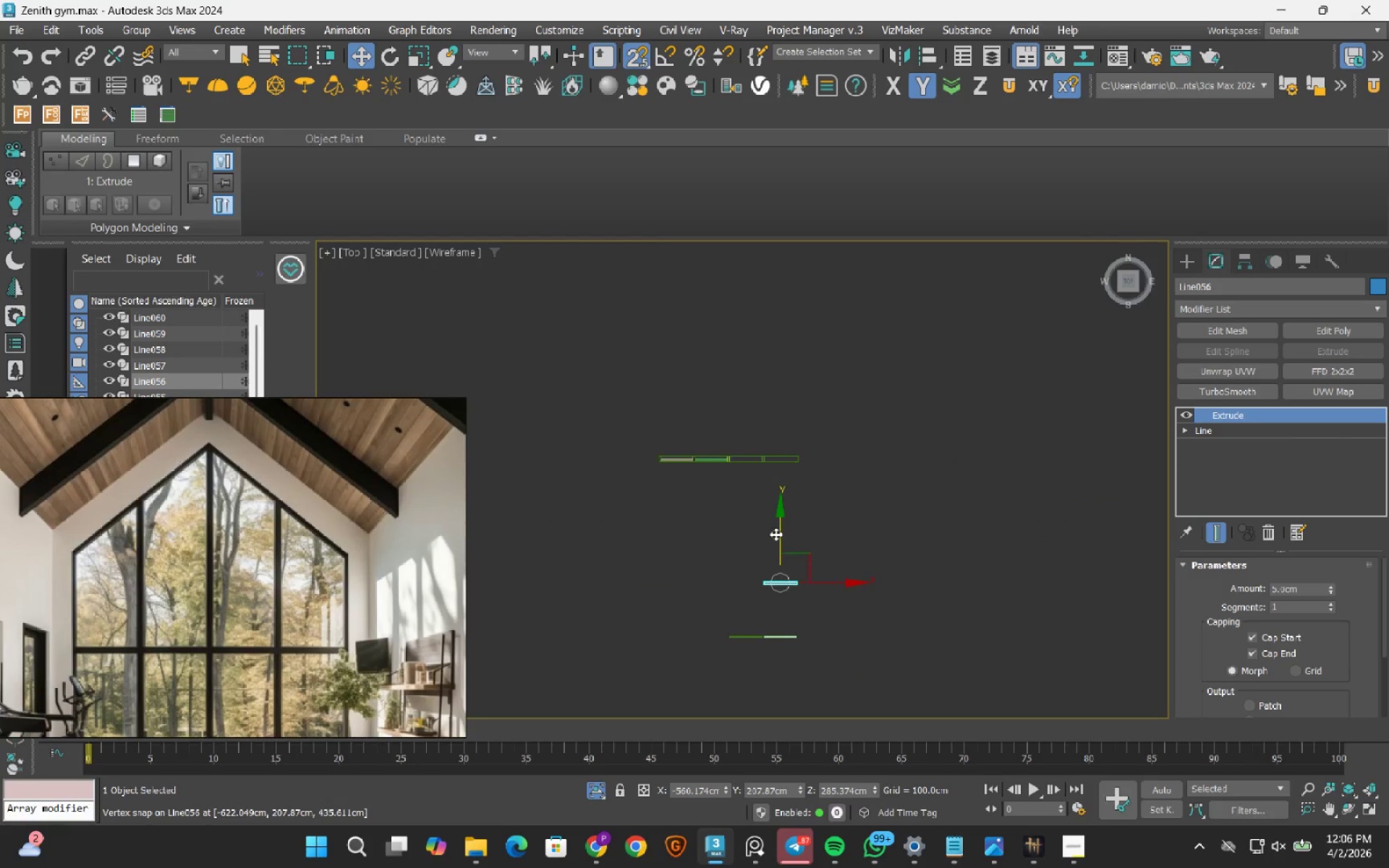 
scroll: coordinate [791, 589], scroll_direction: down, amount: 4.0
 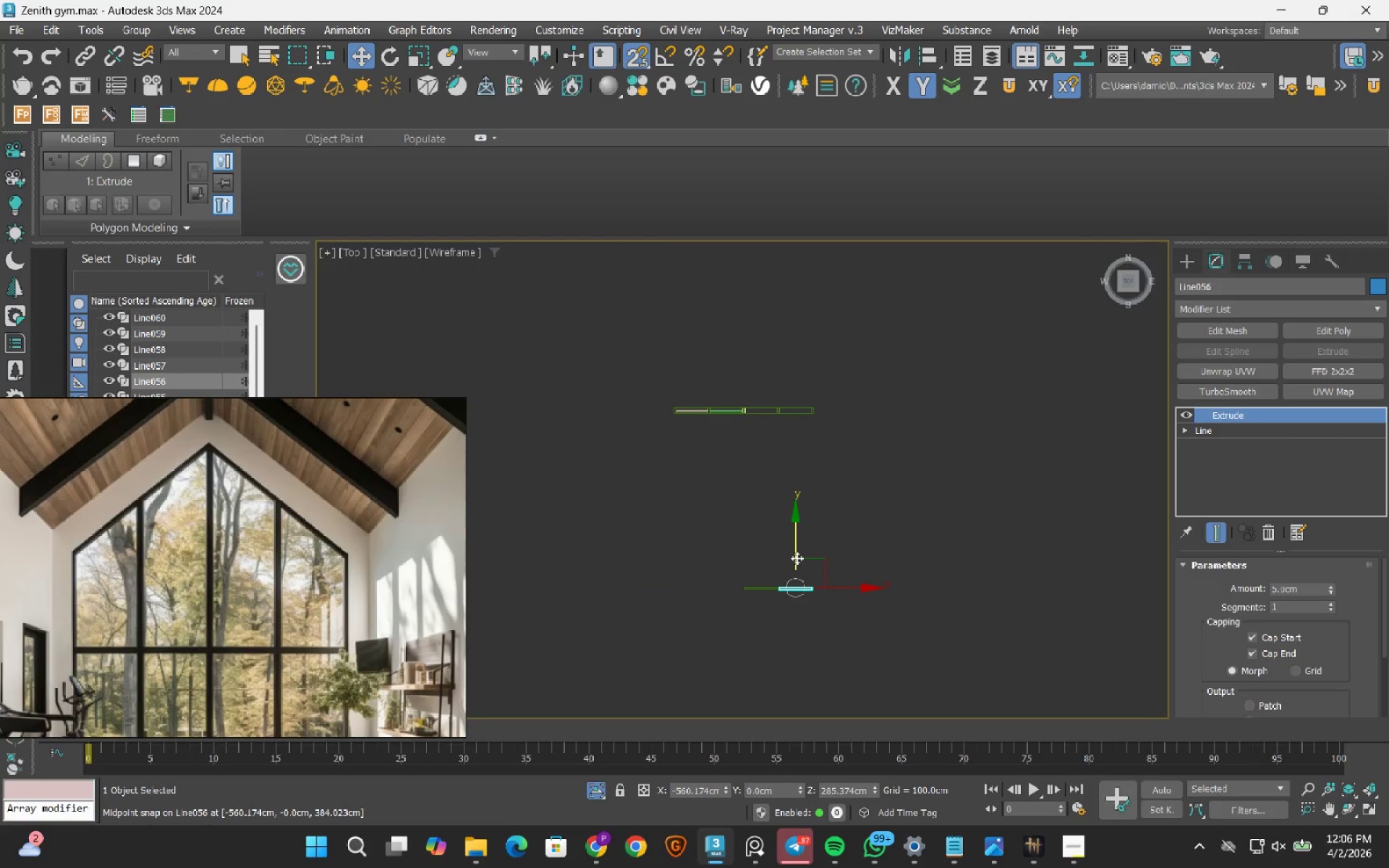 
left_click_drag(start_coordinate=[780, 527], to_coordinate=[787, 485])
 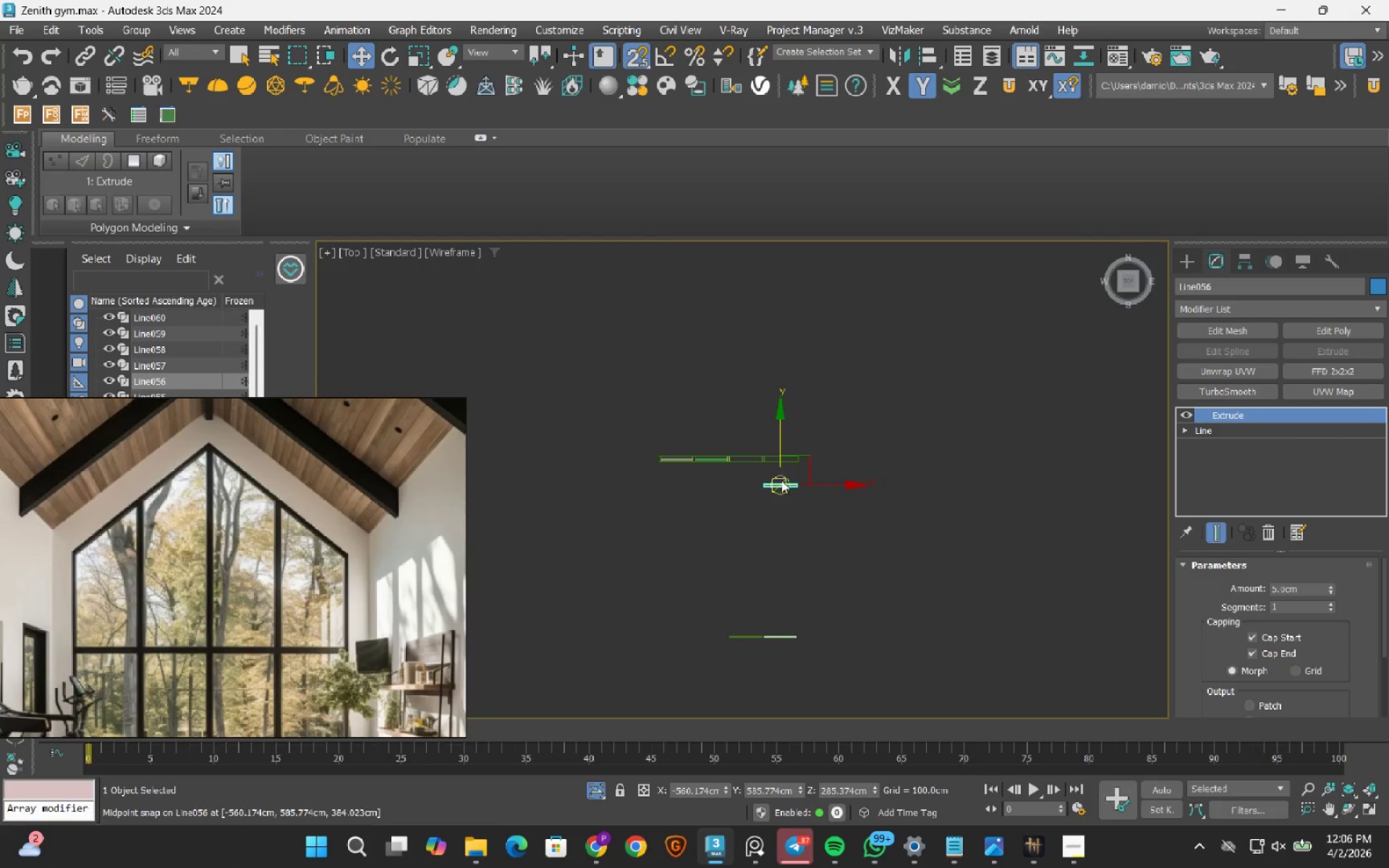 
scroll: coordinate [780, 480], scroll_direction: up, amount: 2.0
 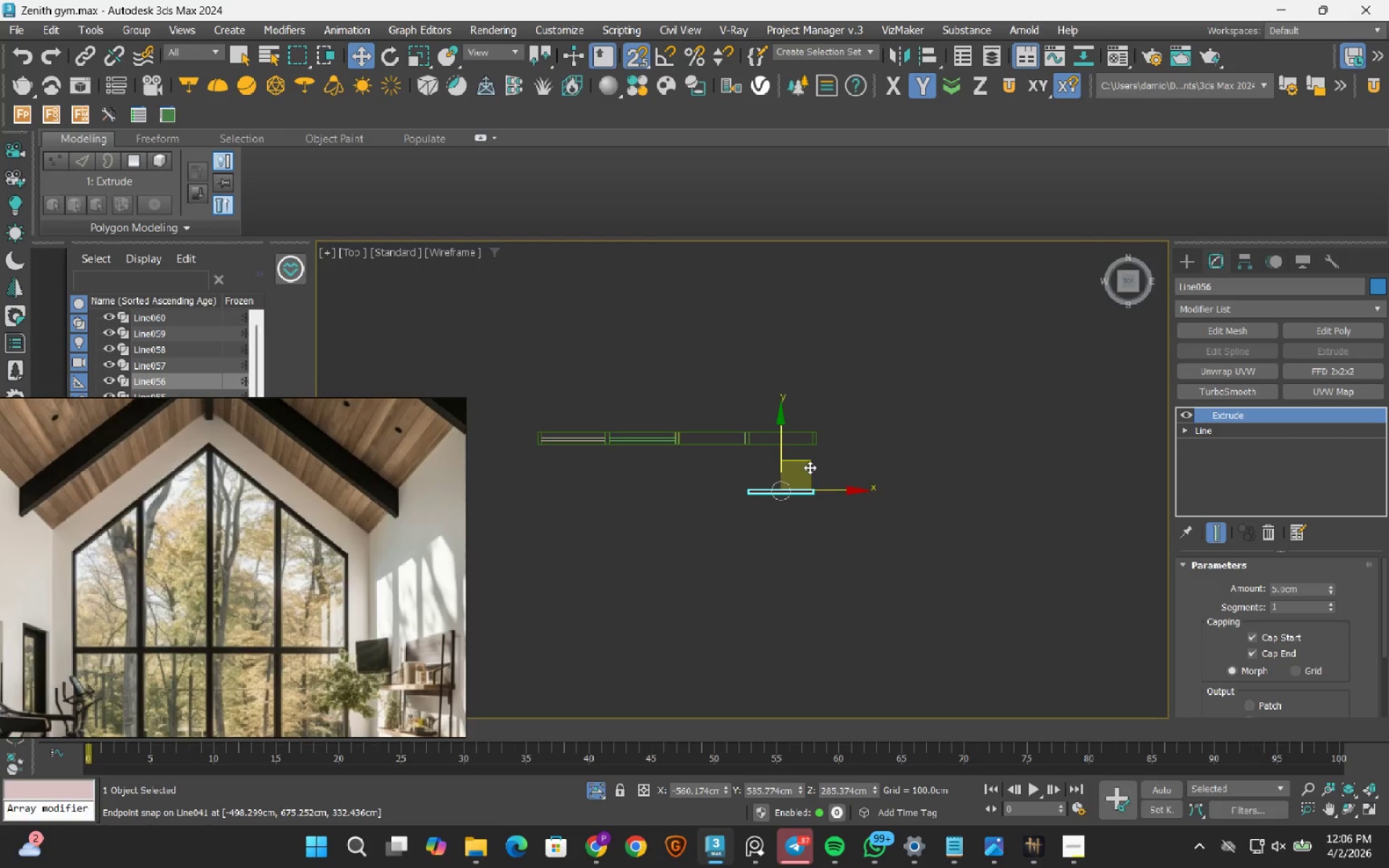 
left_click_drag(start_coordinate=[811, 467], to_coordinate=[955, 462])
 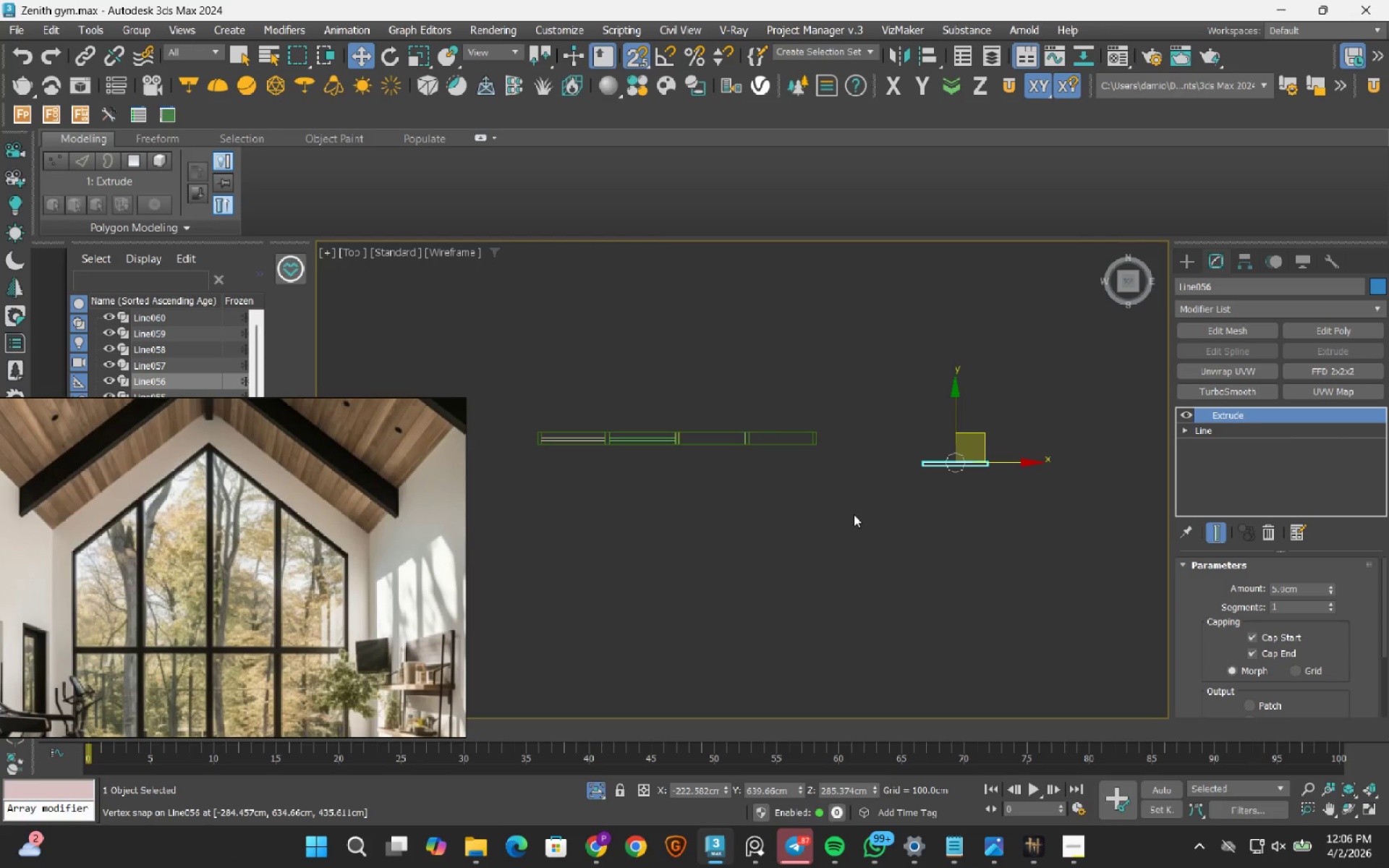 
scroll: coordinate [854, 514], scroll_direction: down, amount: 2.0
 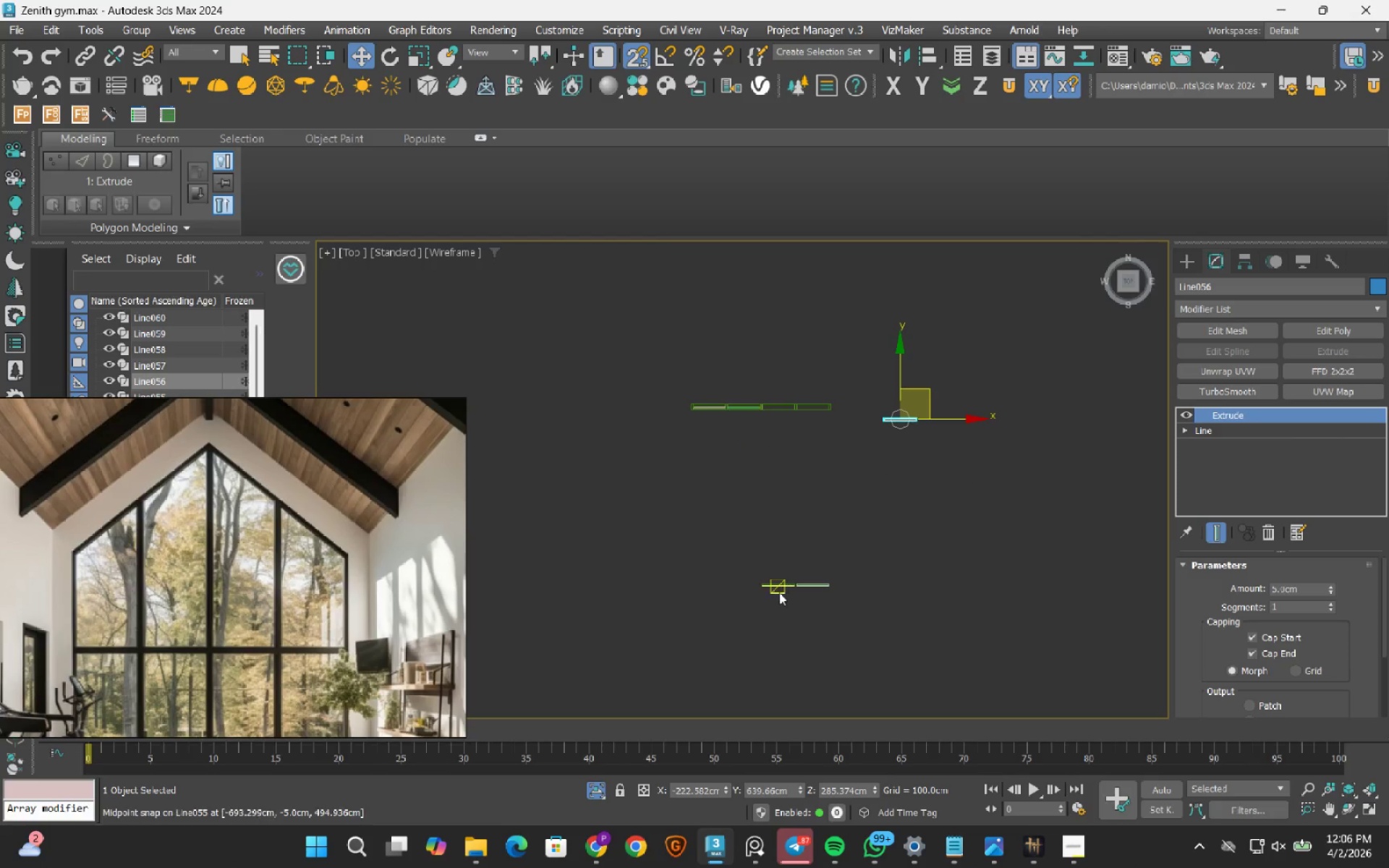 
scroll: coordinate [778, 595], scroll_direction: up, amount: 2.0
 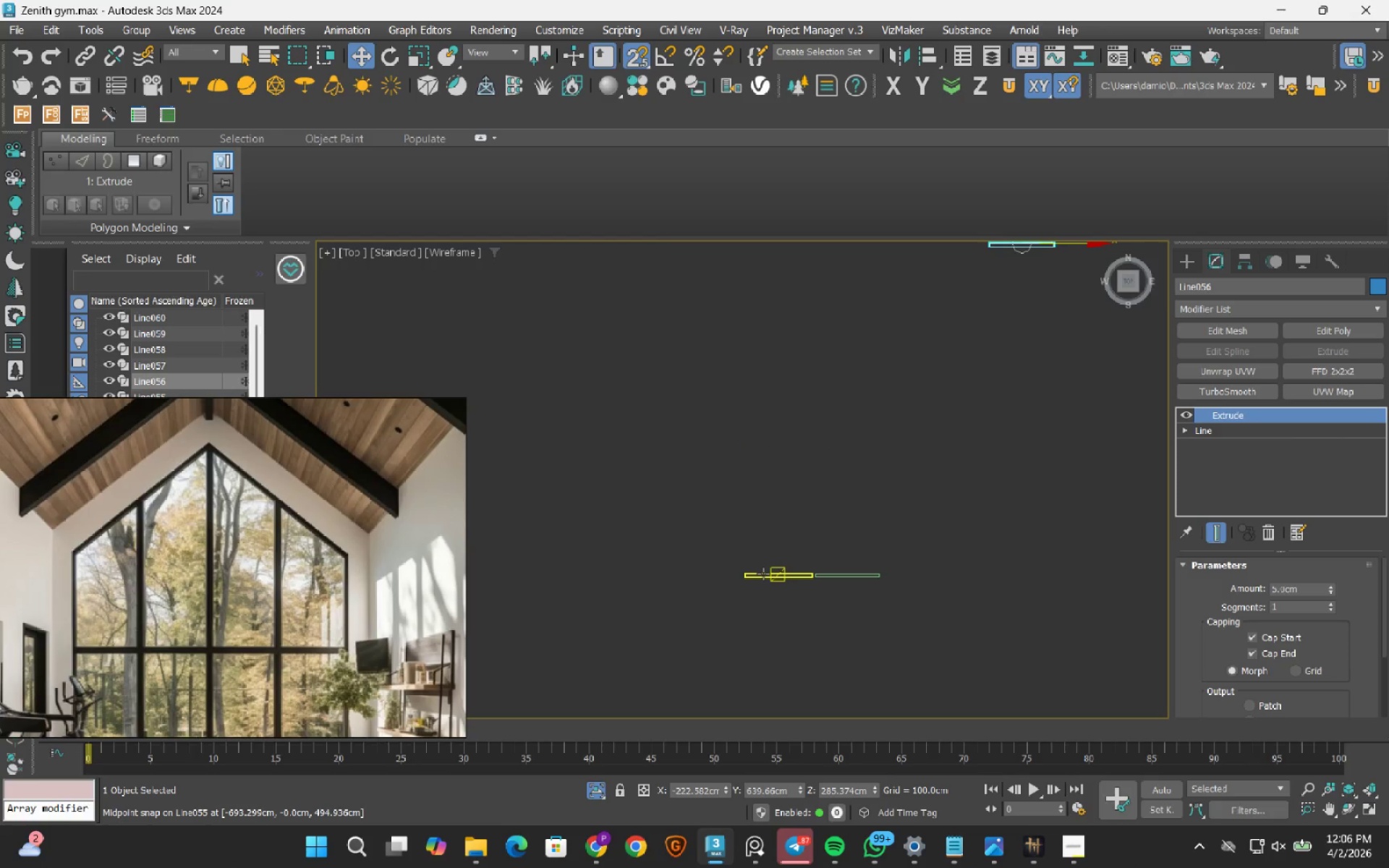 
left_click([763, 574])
 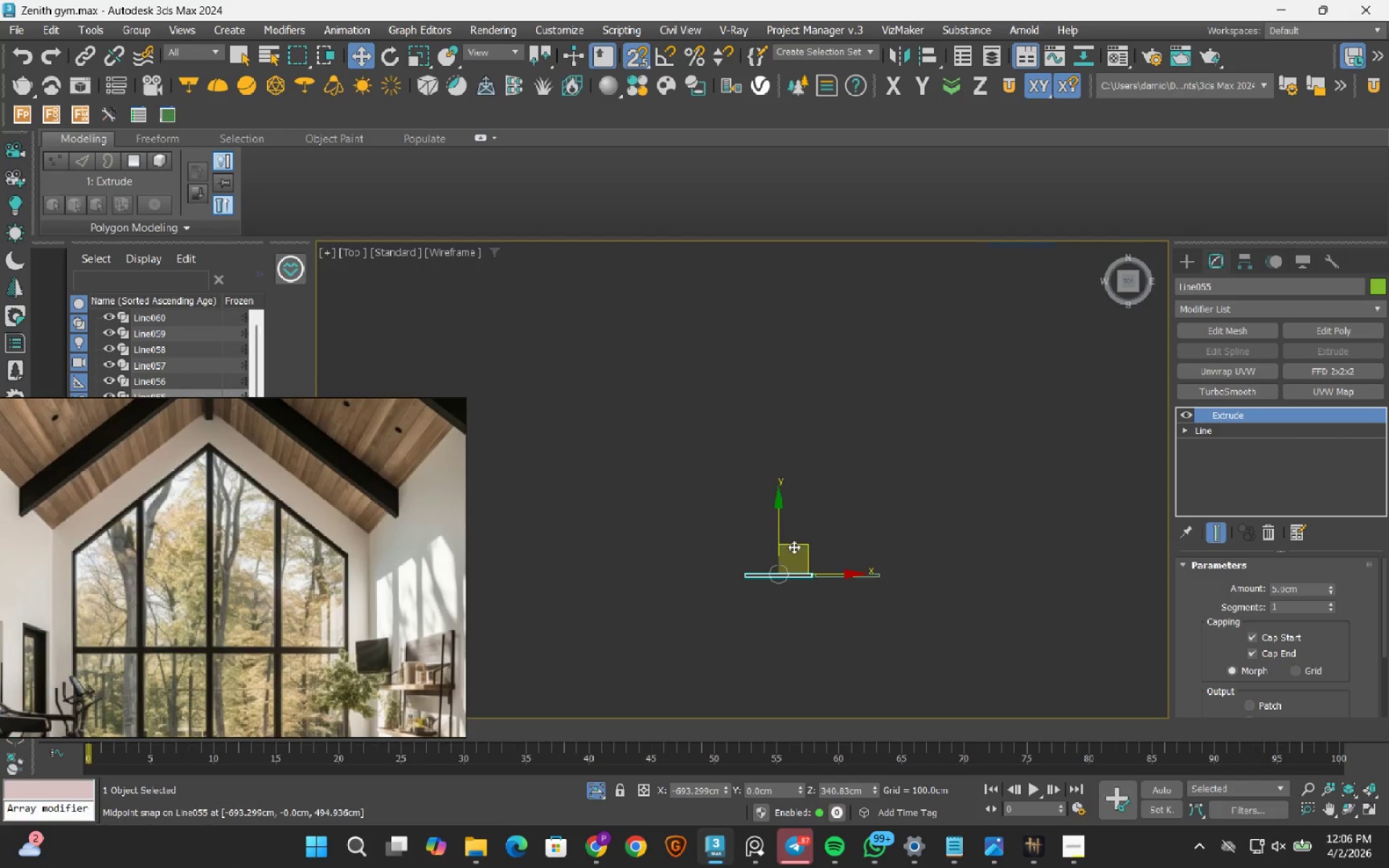 
left_click_drag(start_coordinate=[794, 547], to_coordinate=[620, 404])
 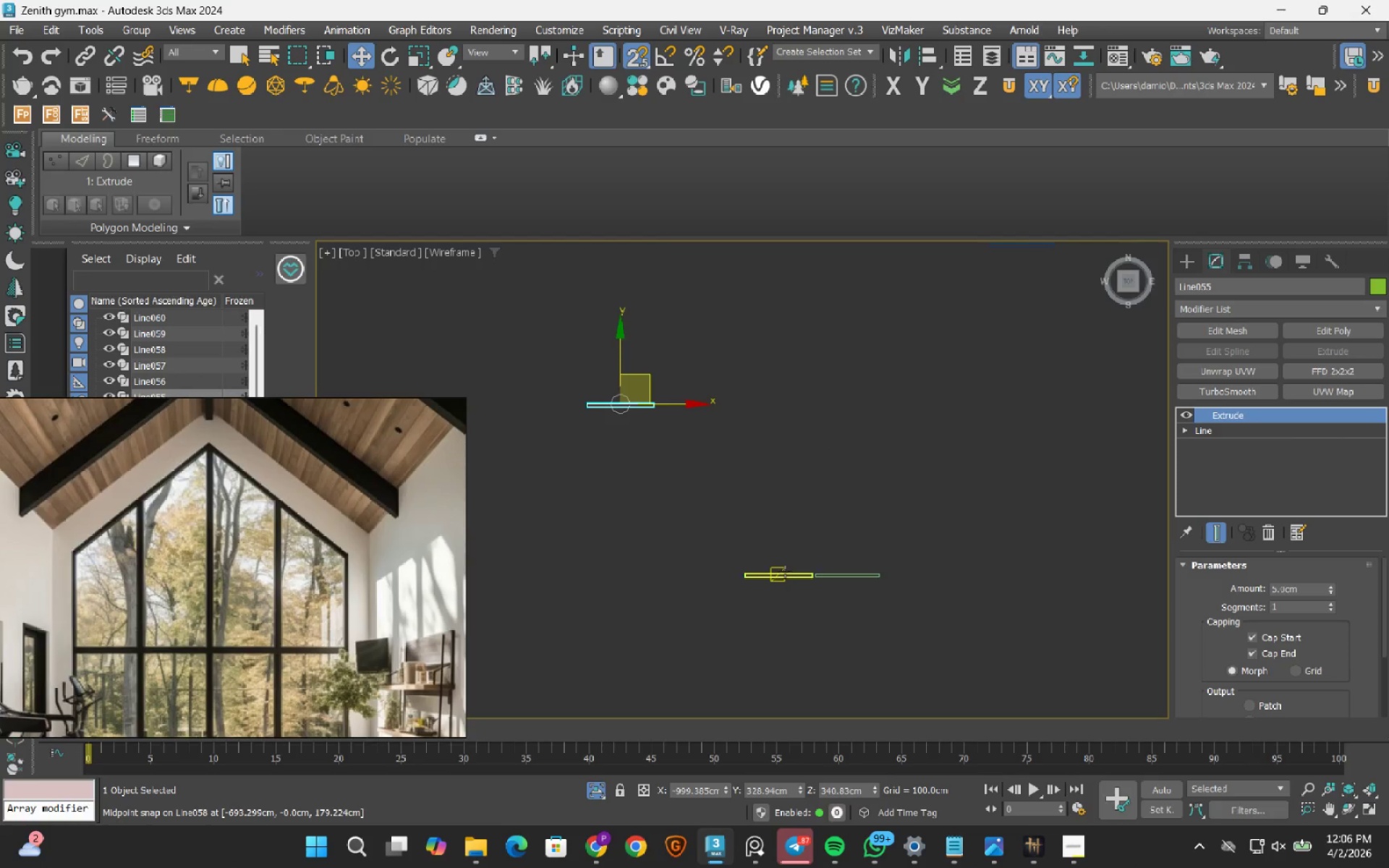 
left_click([785, 571])
 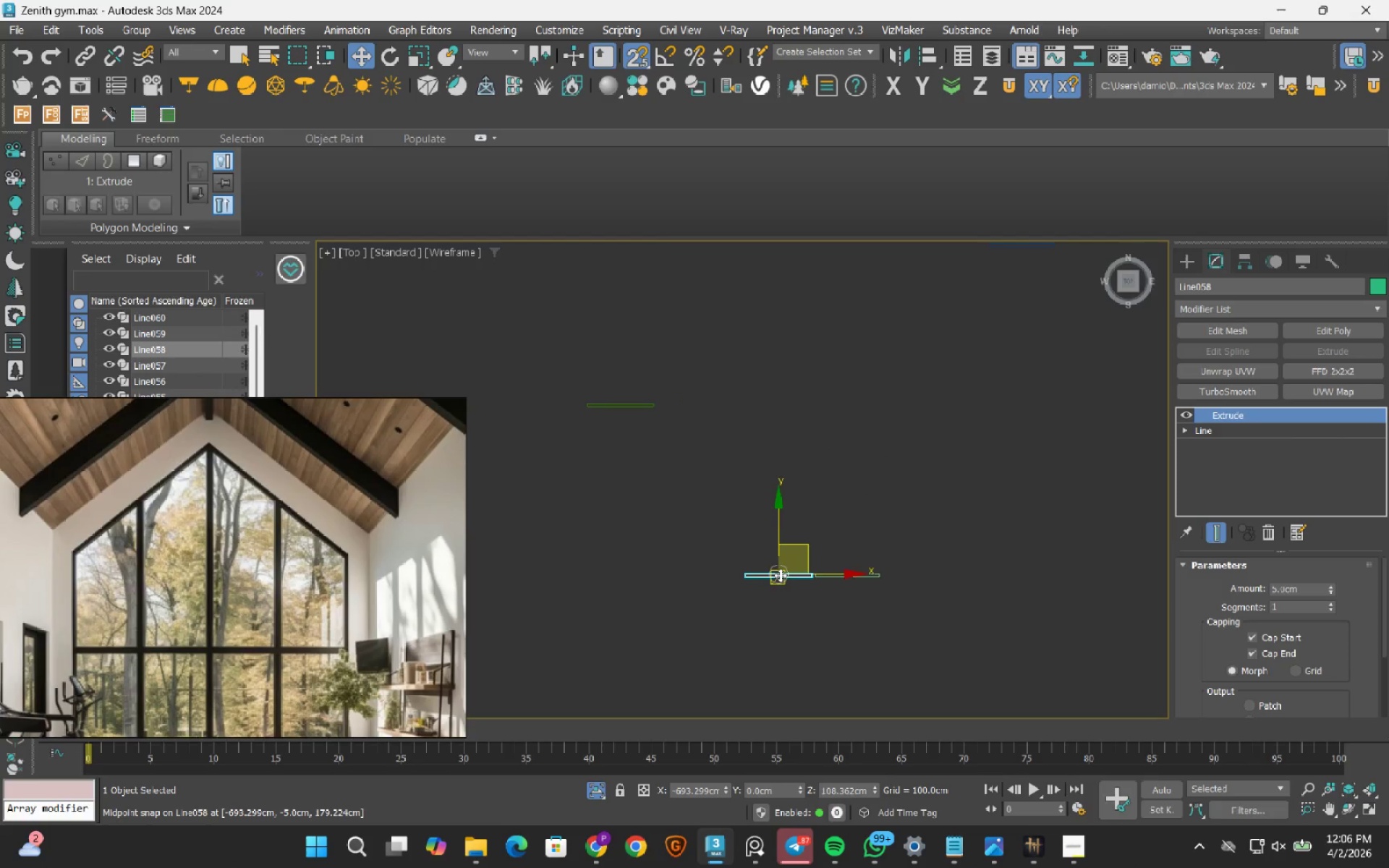 
scroll: coordinate [780, 575], scroll_direction: down, amount: 2.0
 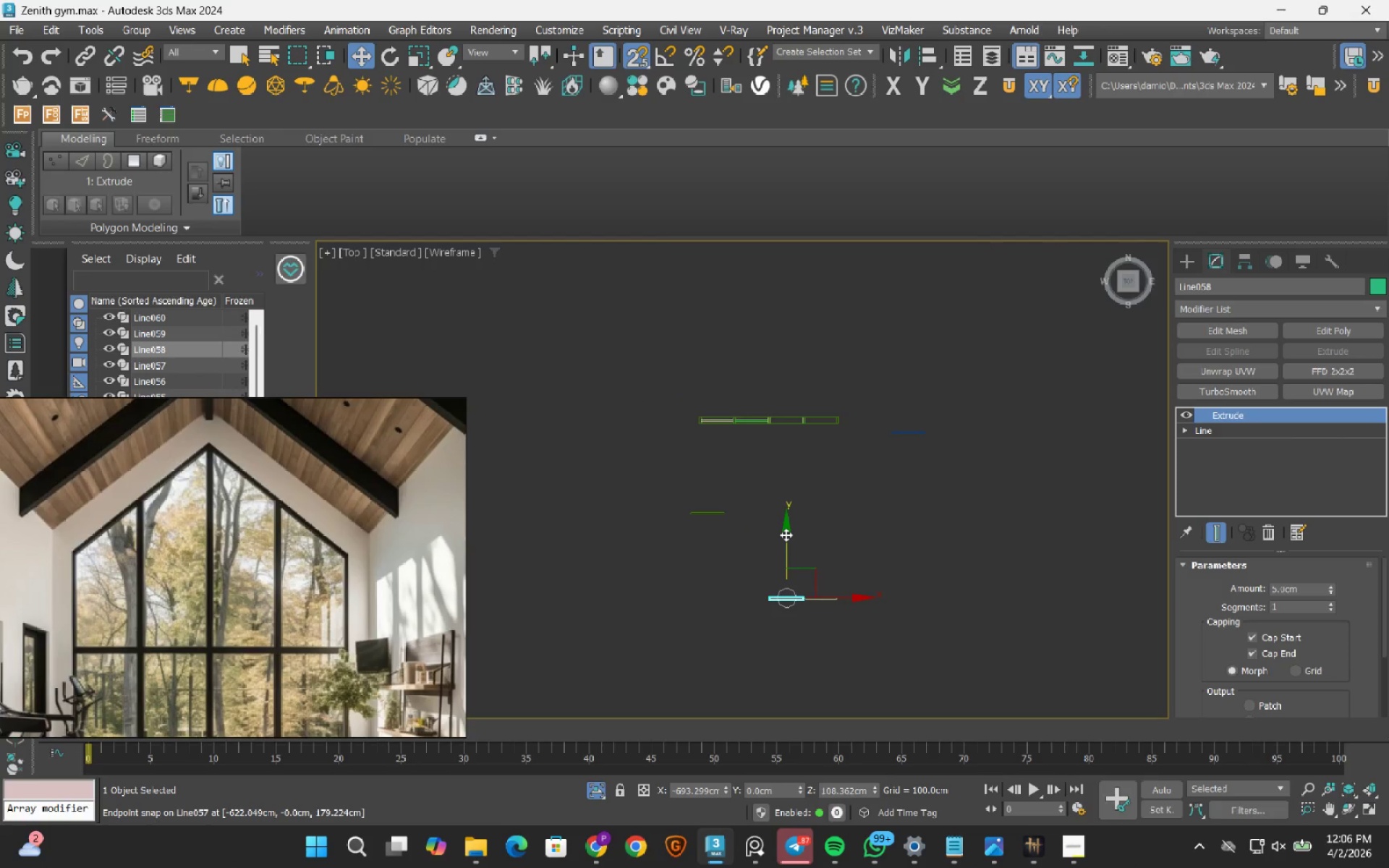 
left_click_drag(start_coordinate=[786, 535], to_coordinate=[795, 451])
 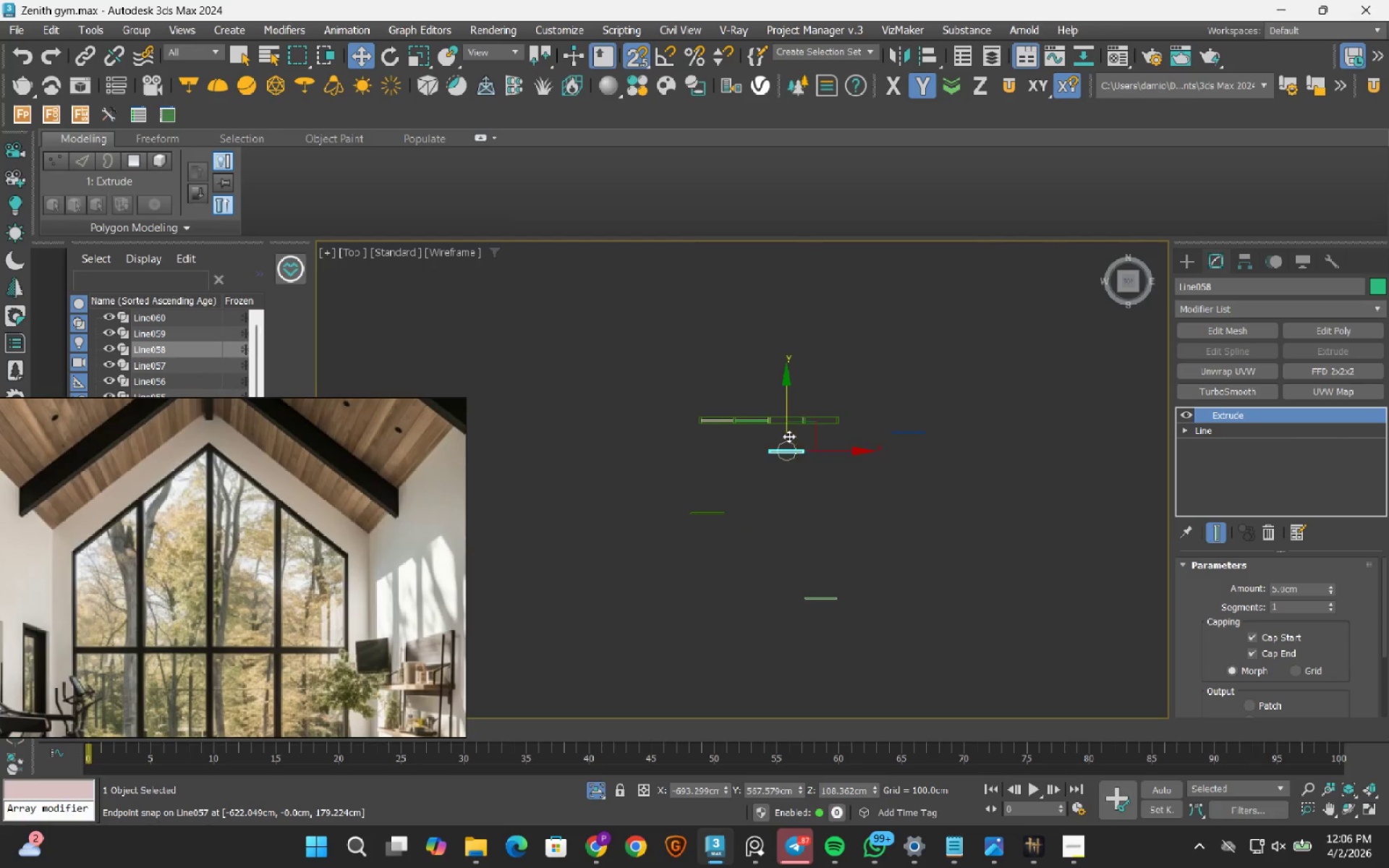 
scroll: coordinate [767, 536], scroll_direction: up, amount: 5.0
 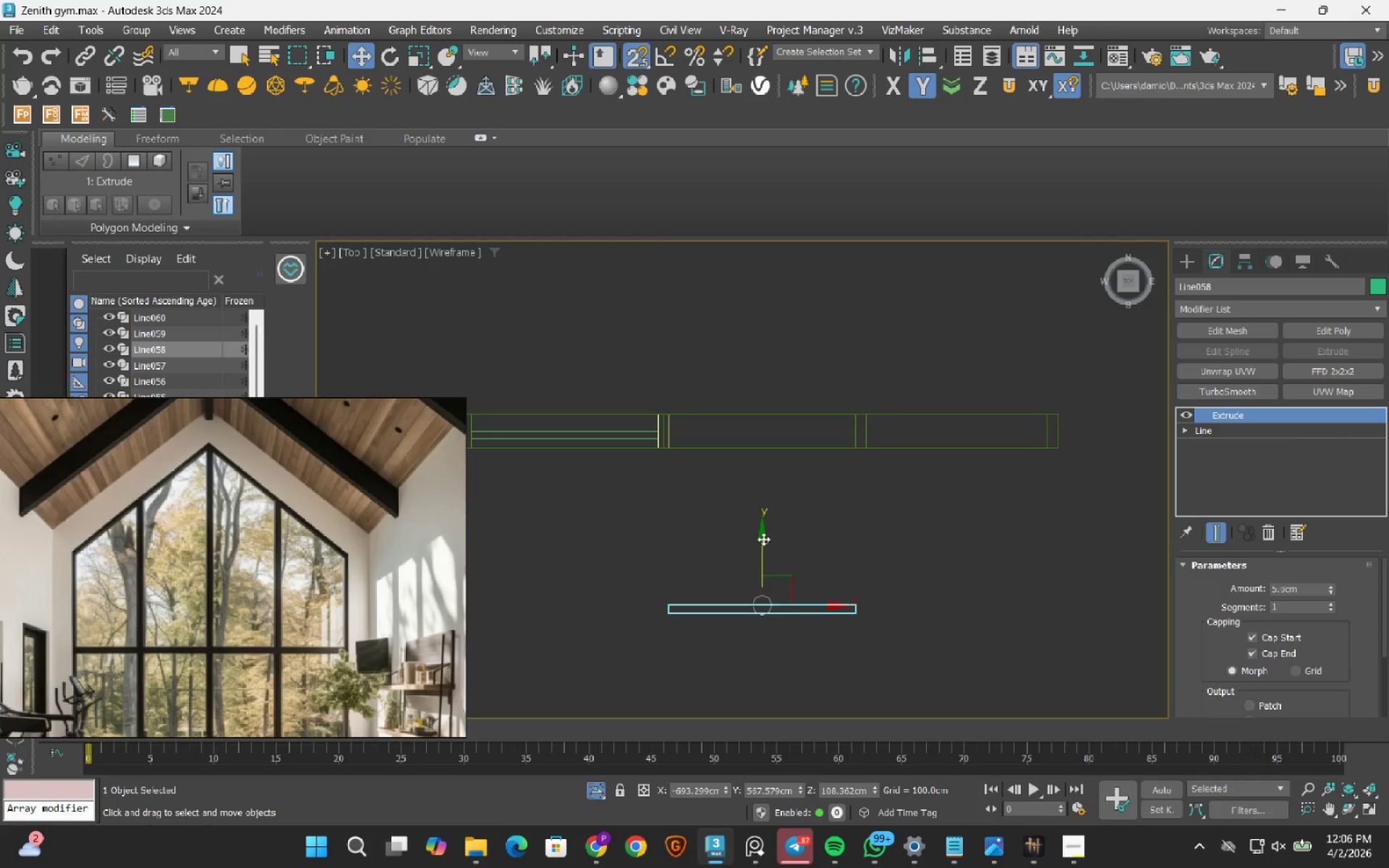 
left_click_drag(start_coordinate=[760, 544], to_coordinate=[759, 490])
 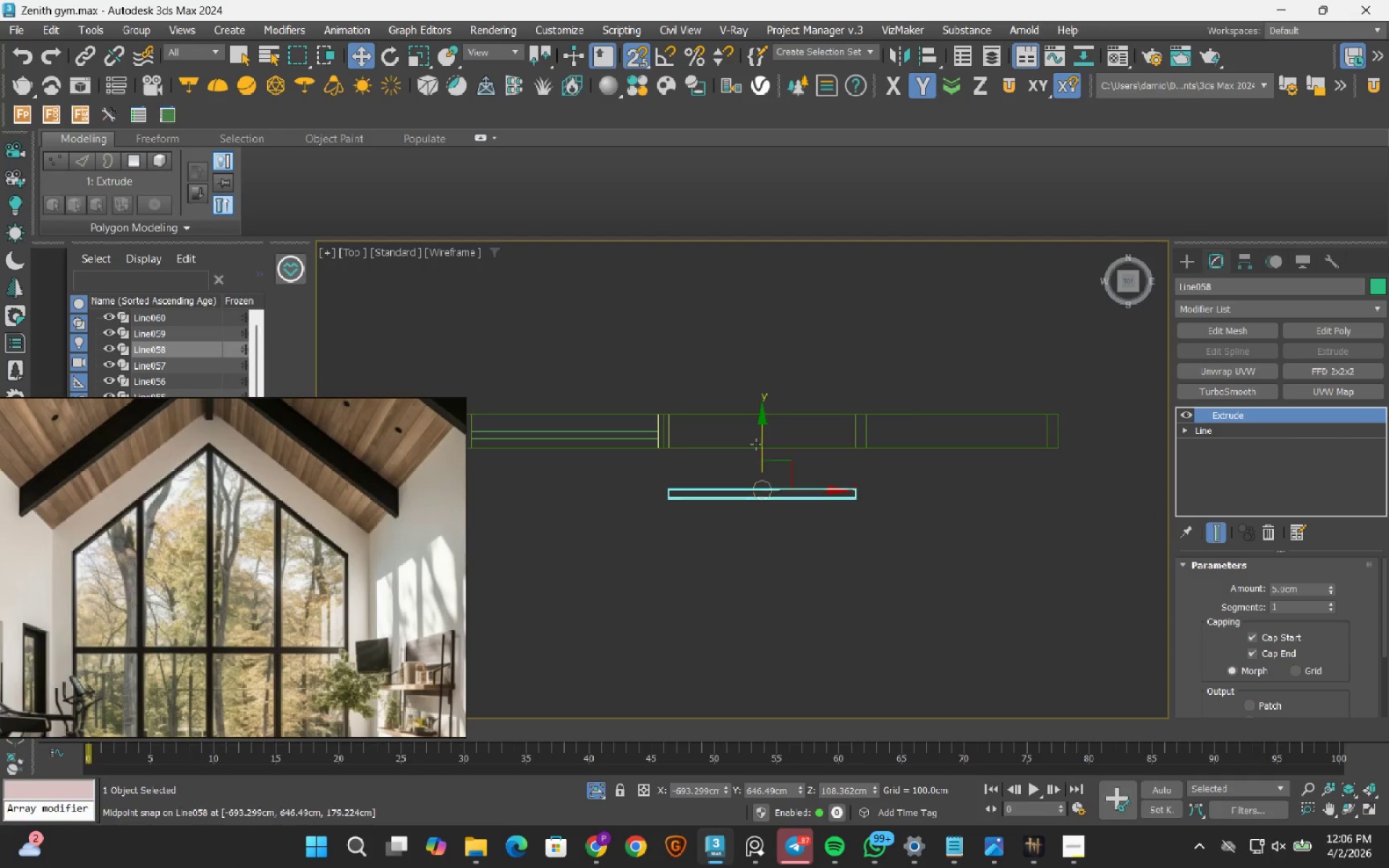 
scroll: coordinate [756, 443], scroll_direction: up, amount: 2.0
 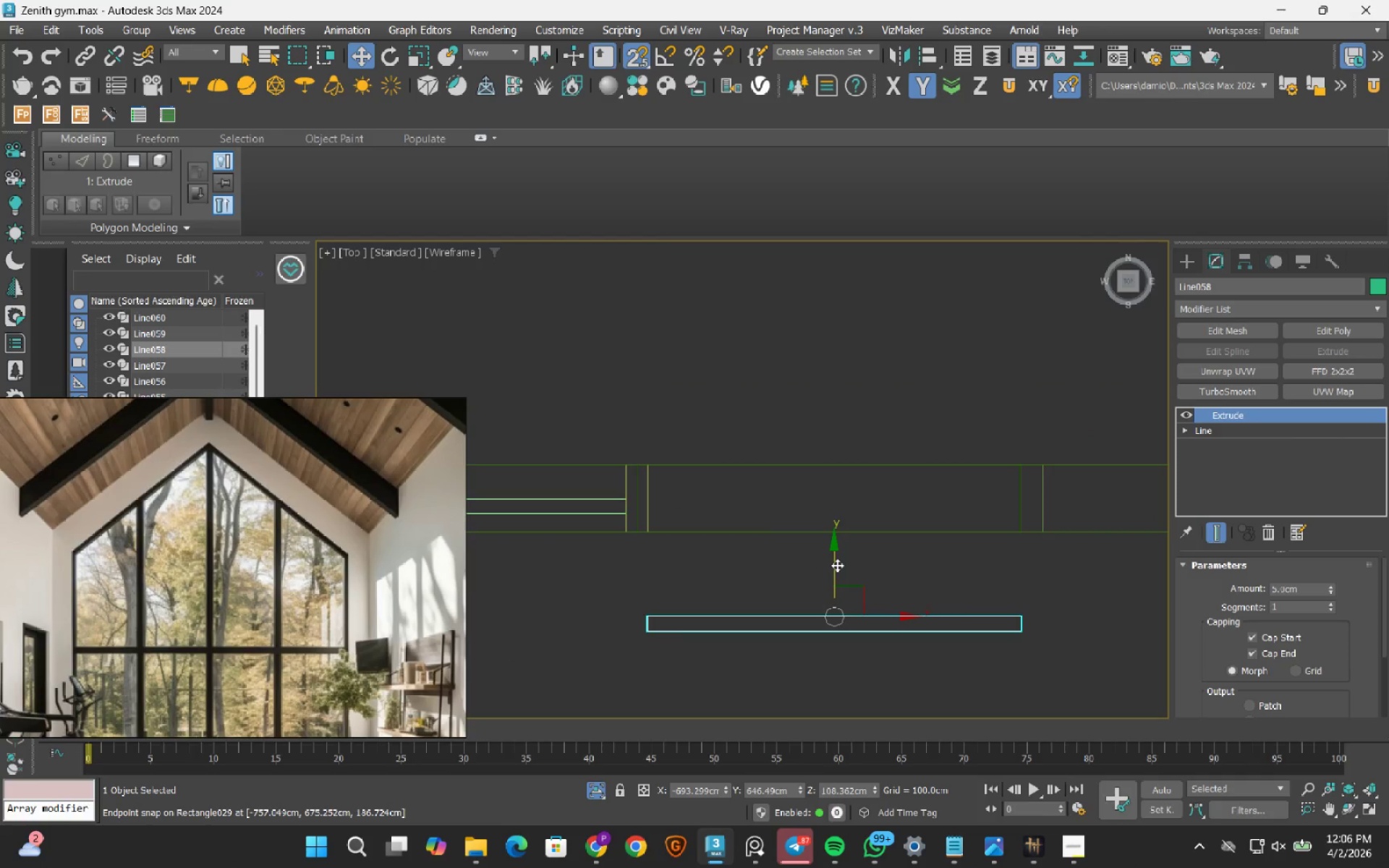 
left_click_drag(start_coordinate=[837, 561], to_coordinate=[651, 496])
 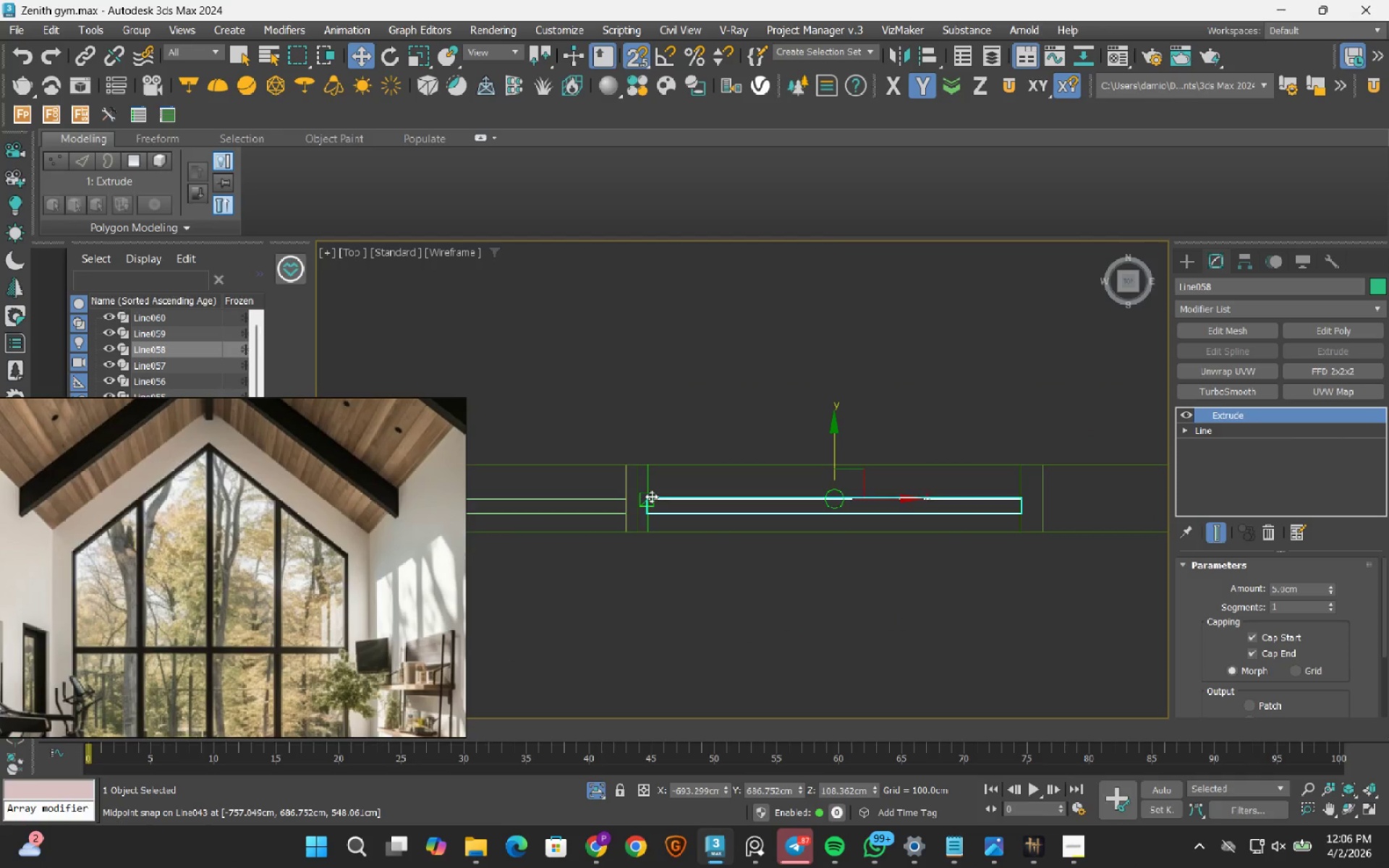 
scroll: coordinate [657, 512], scroll_direction: down, amount: 7.0
 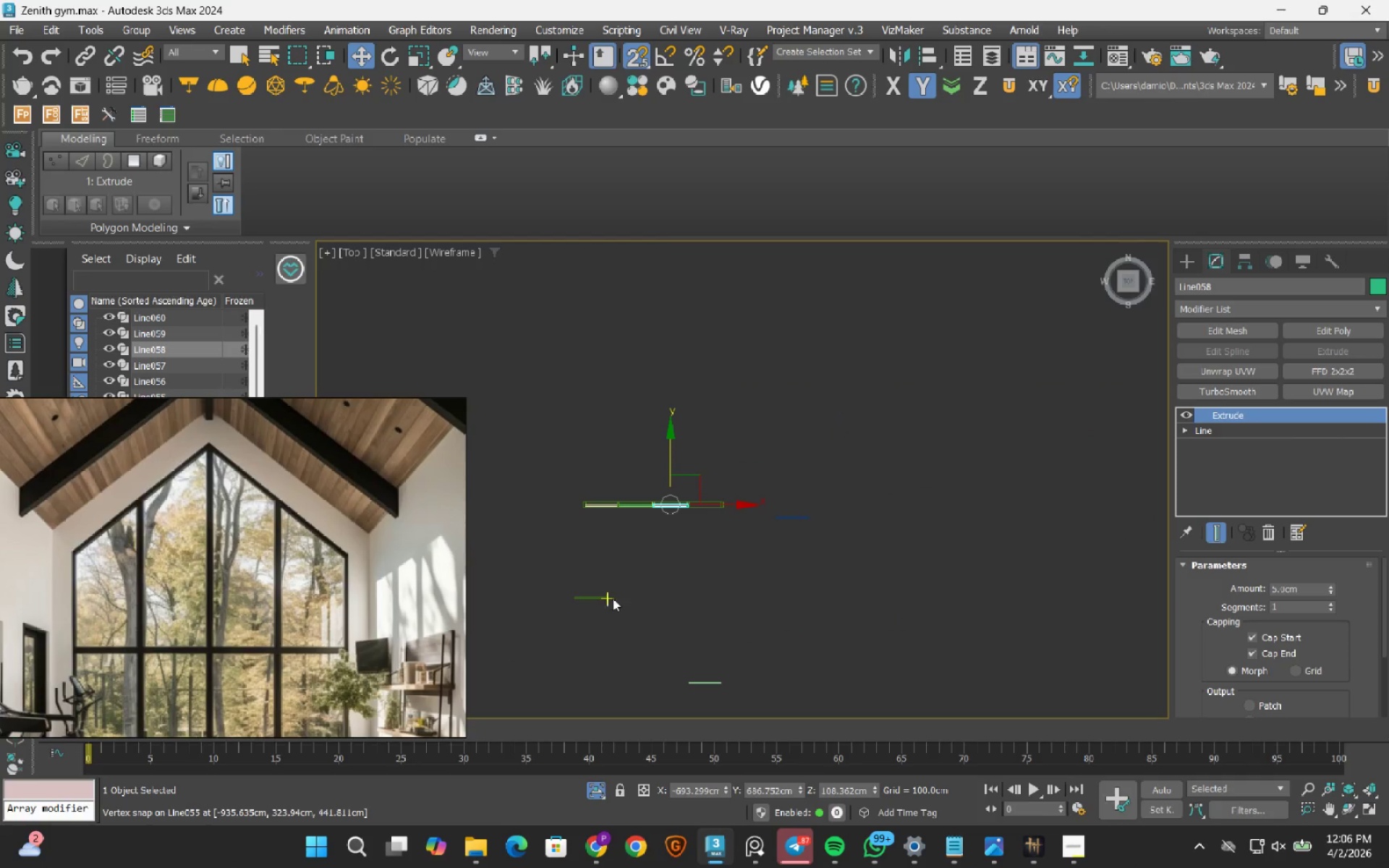 
left_click_drag(start_coordinate=[621, 576], to_coordinate=[580, 618])
 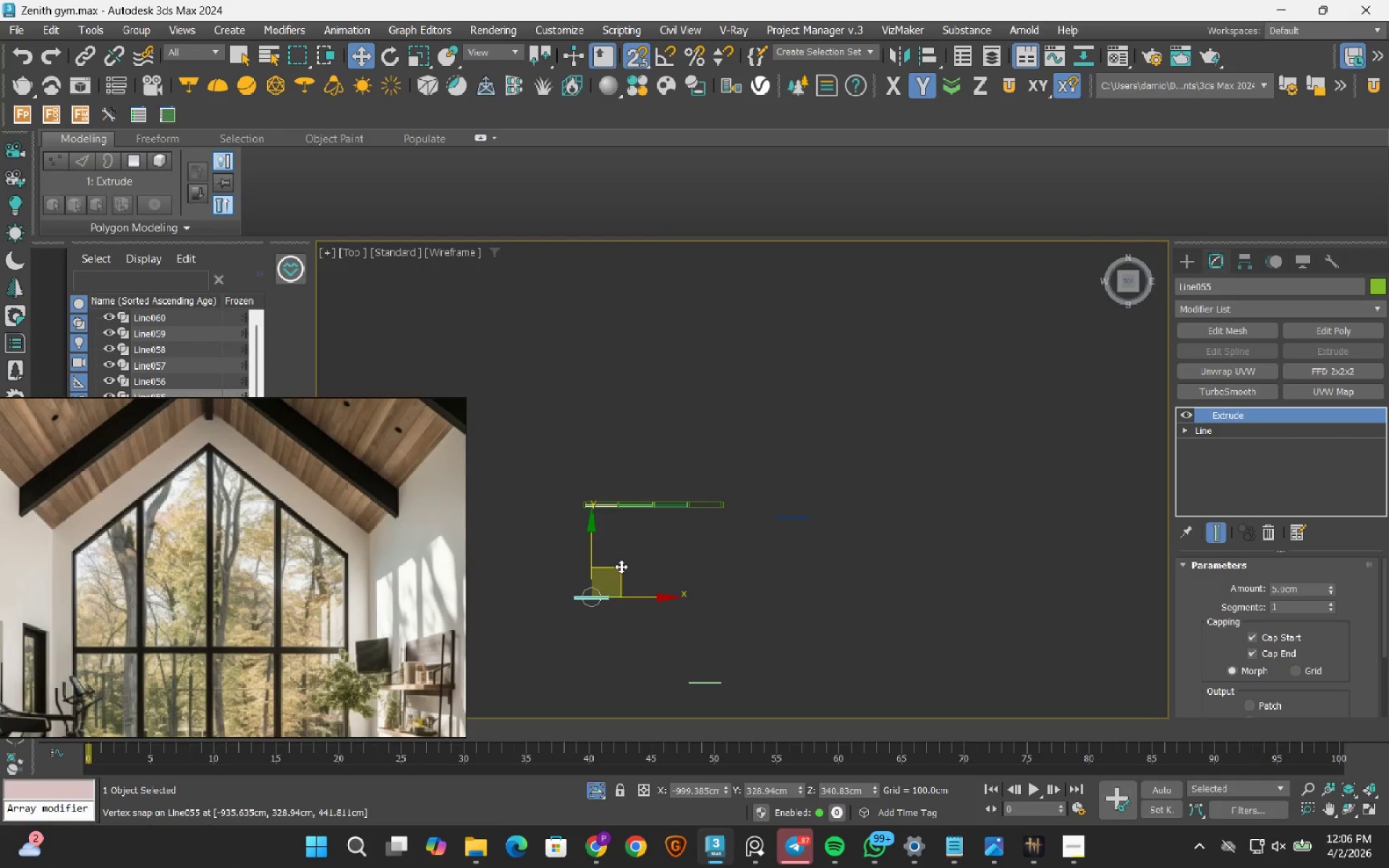 
left_click_drag(start_coordinate=[621, 566], to_coordinate=[663, 527])
 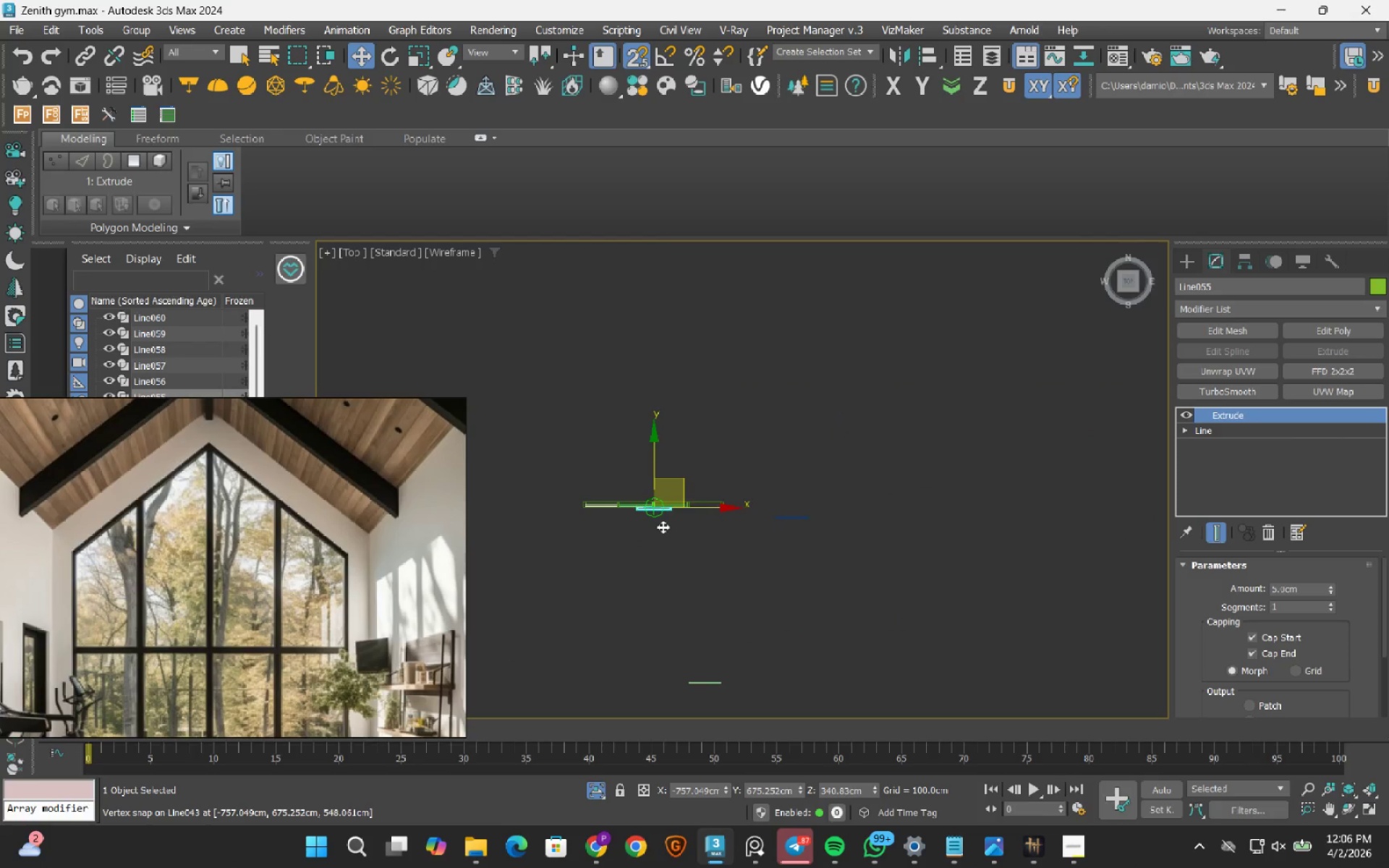 
scroll: coordinate [648, 467], scroll_direction: up, amount: 5.0
 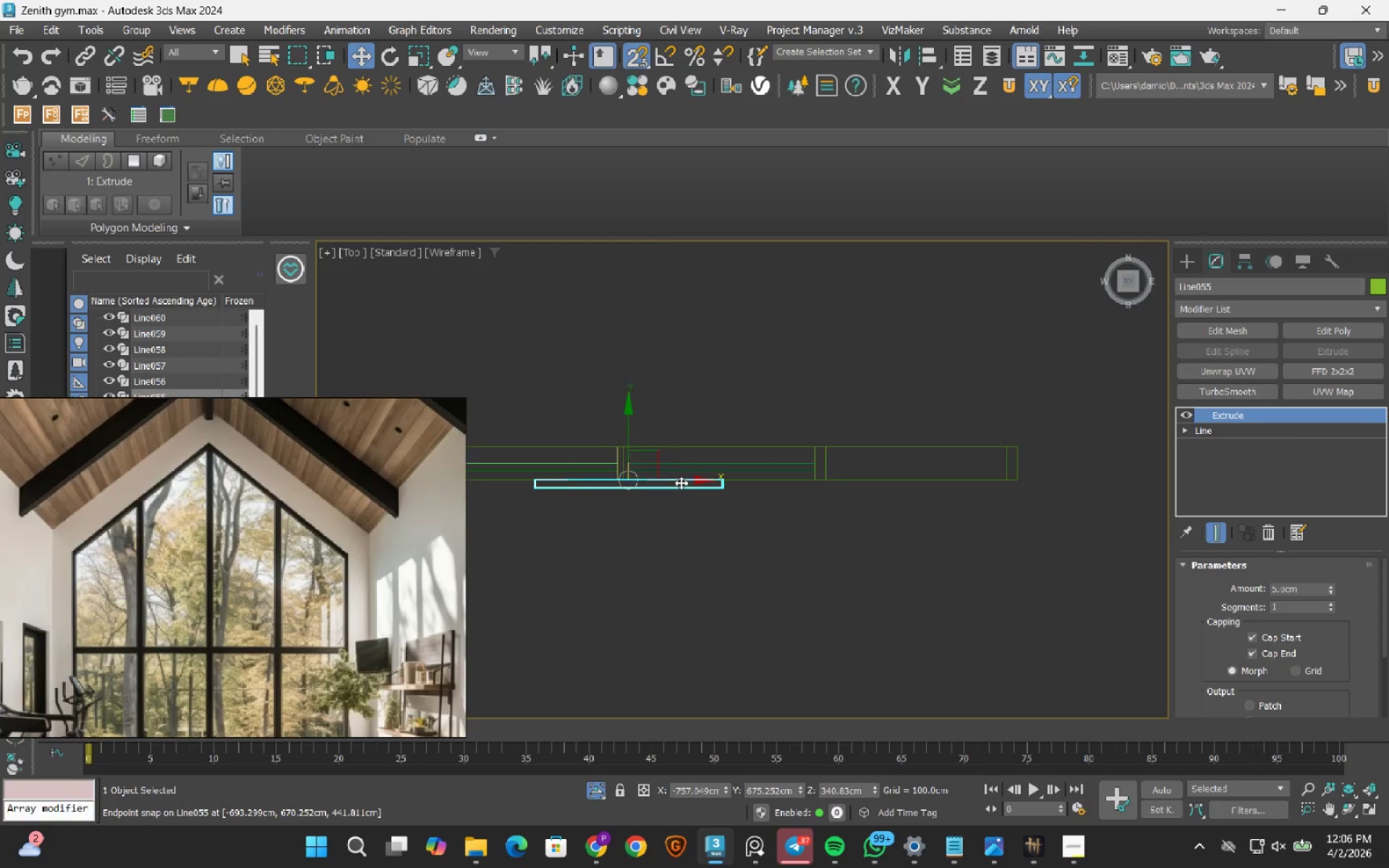 
left_click([680, 481])
 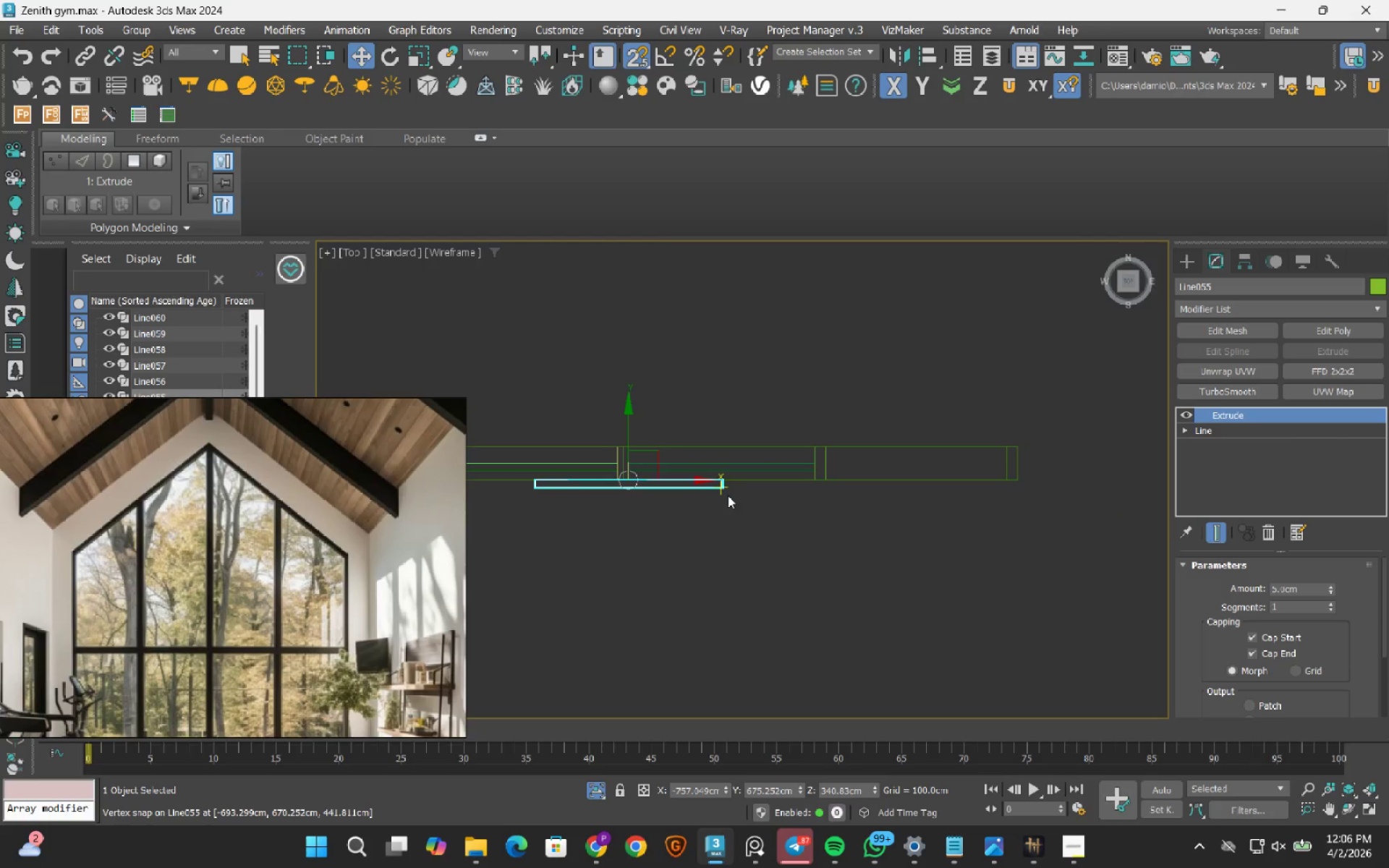 
scroll: coordinate [710, 508], scroll_direction: up, amount: 5.0
 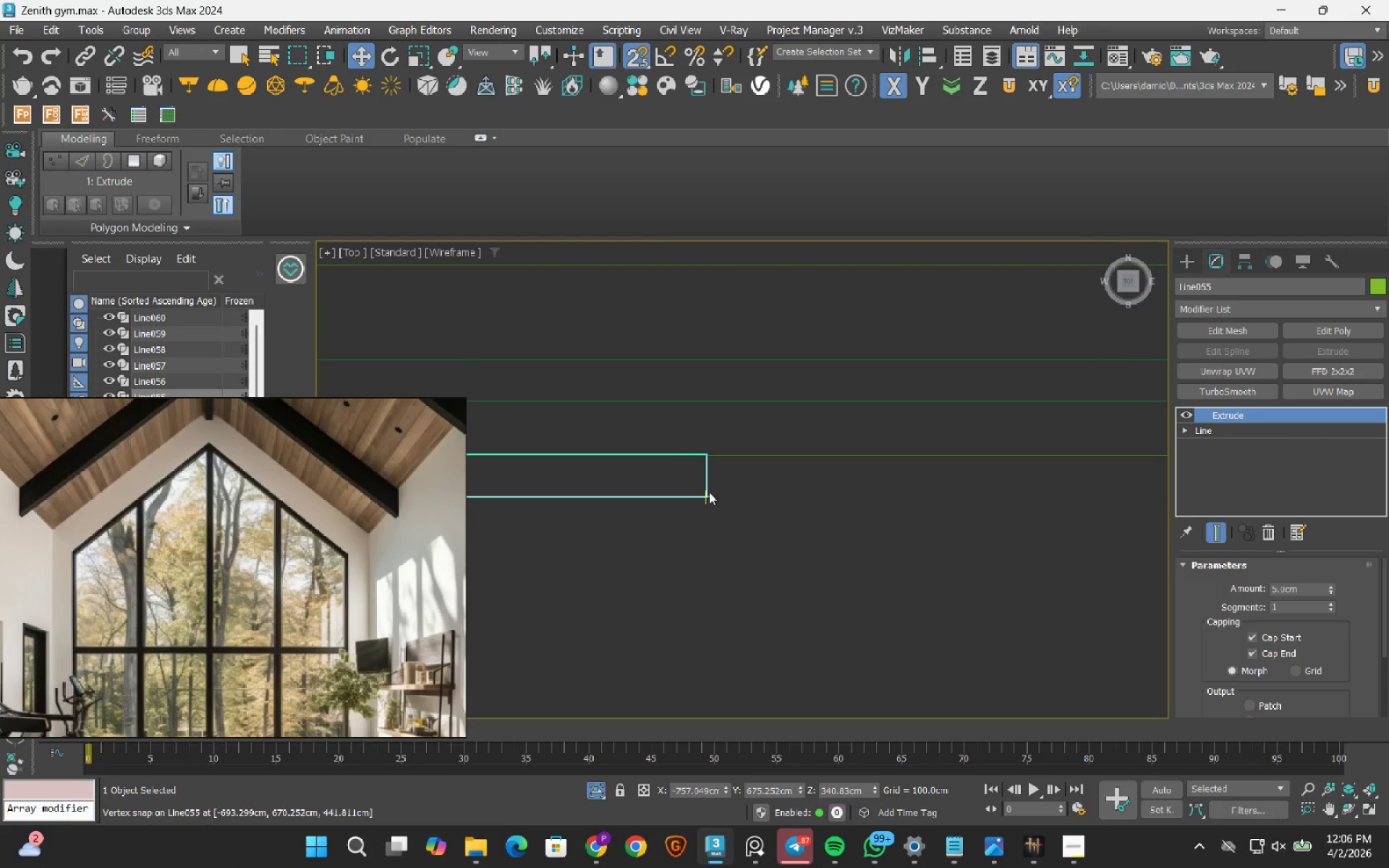 
scroll: coordinate [702, 492], scroll_direction: down, amount: 2.0
 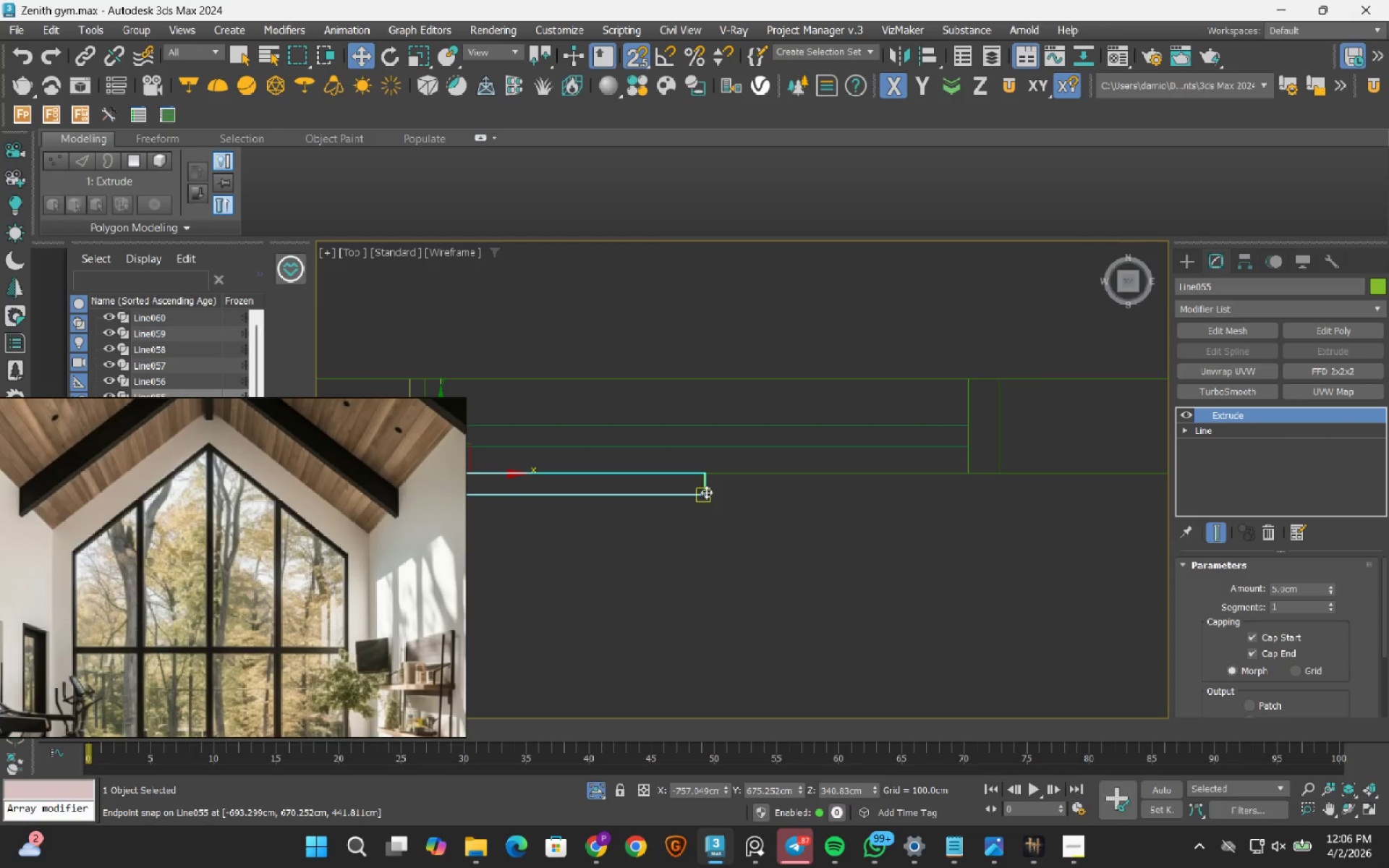 
left_click_drag(start_coordinate=[703, 493], to_coordinate=[971, 448])
 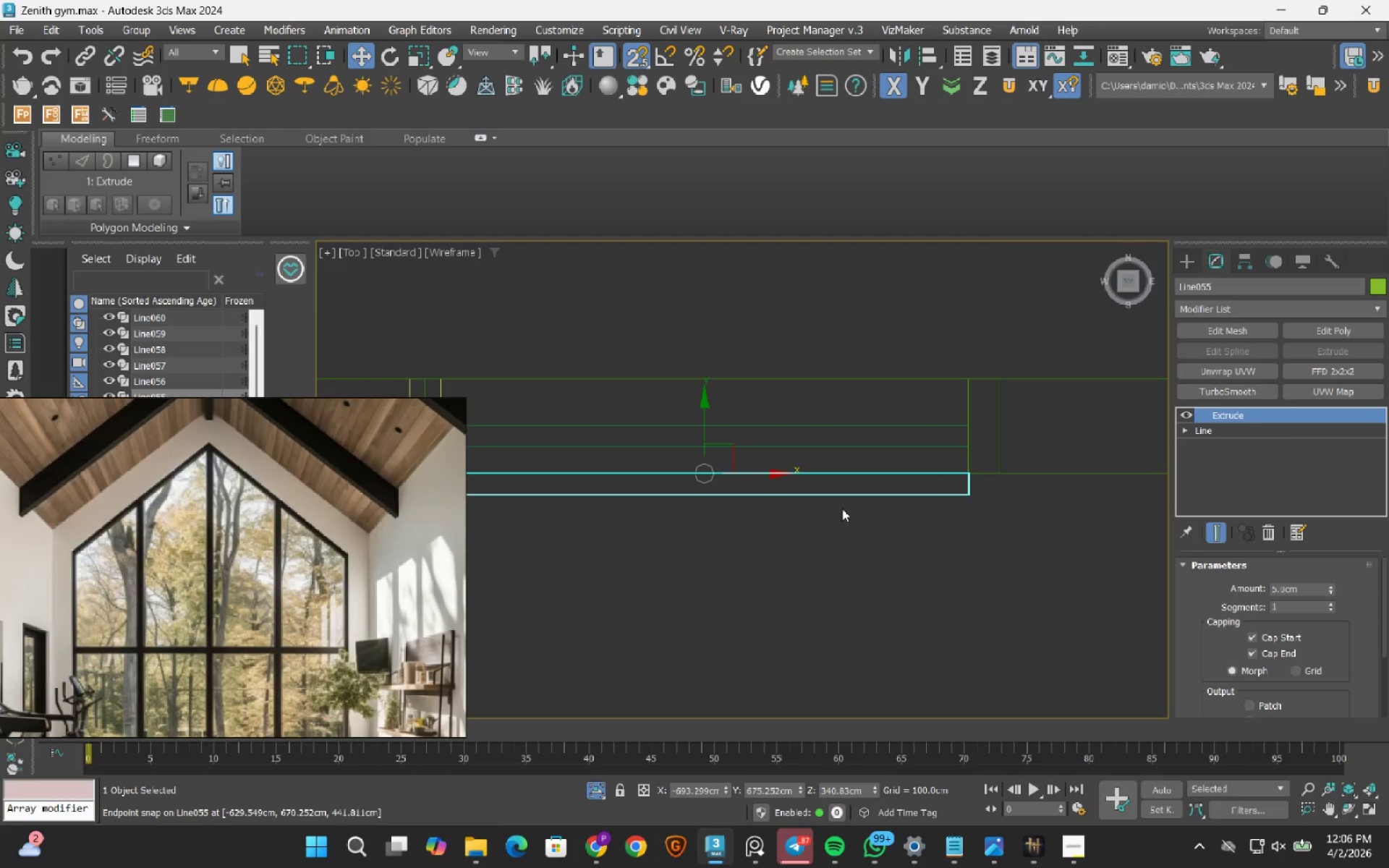 
scroll: coordinate [710, 538], scroll_direction: down, amount: 1.0
 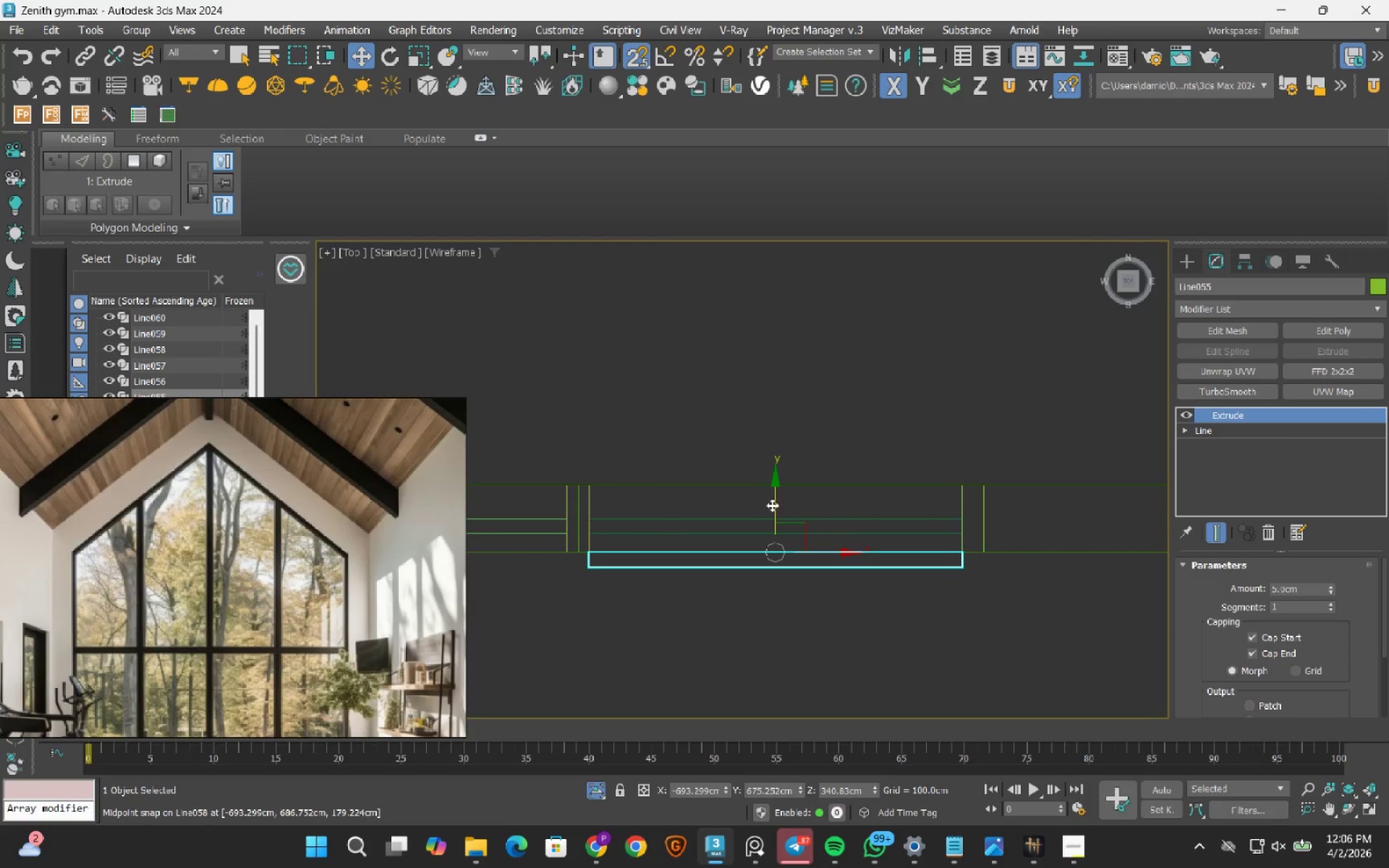 
left_click([775, 495])
 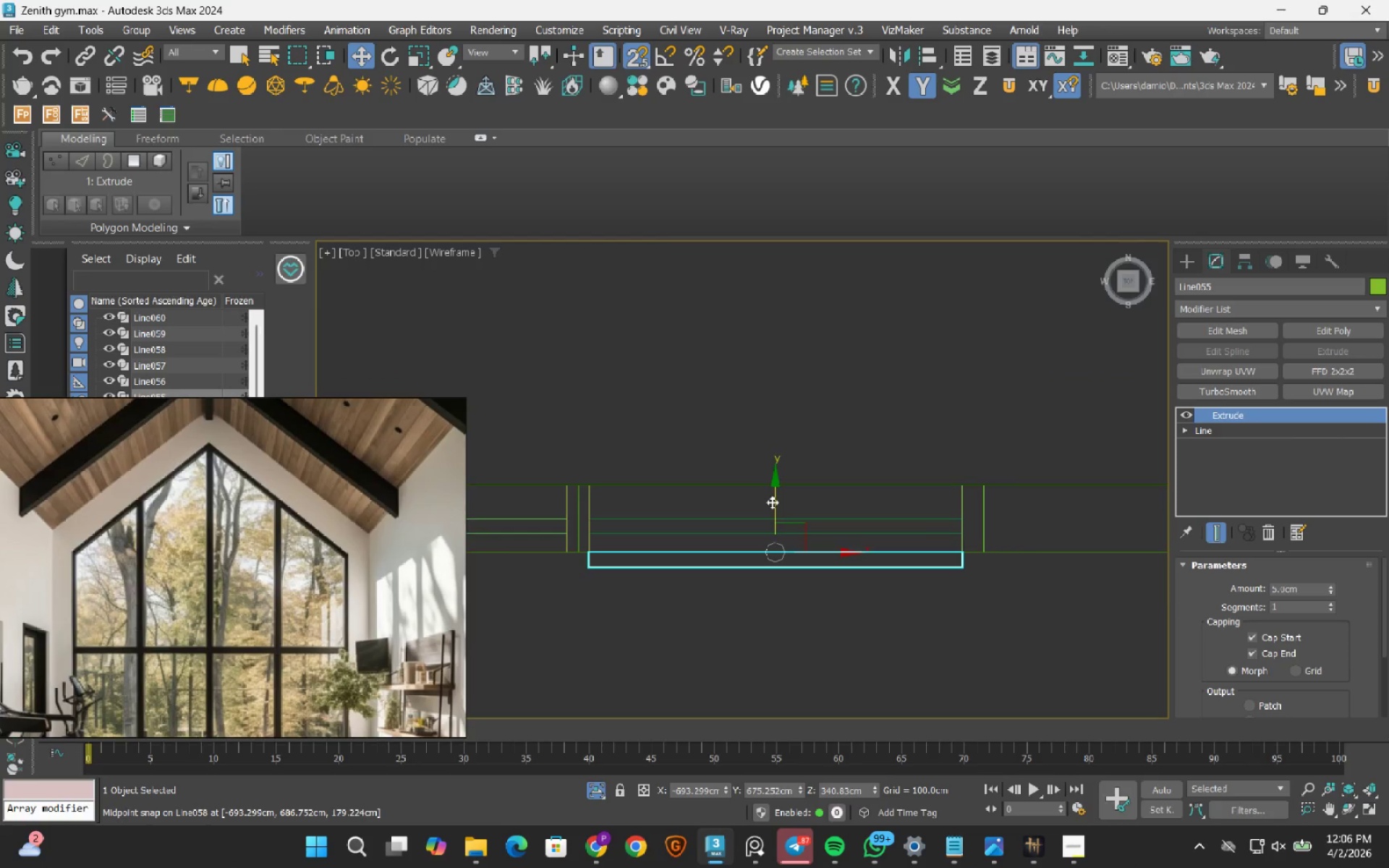 
scroll: coordinate [771, 502], scroll_direction: up, amount: 2.0
 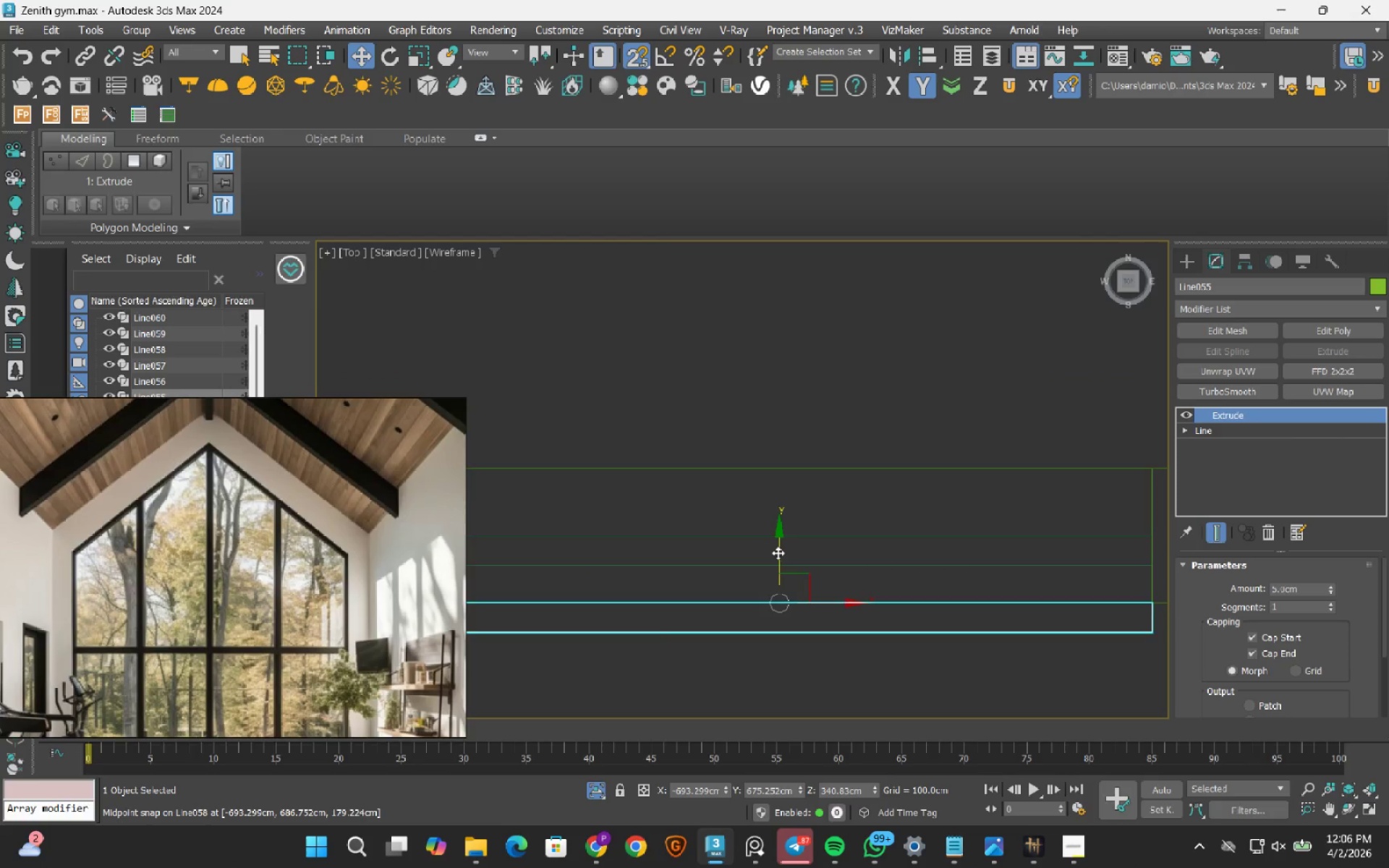 
scroll: coordinate [778, 553], scroll_direction: down, amount: 2.0
 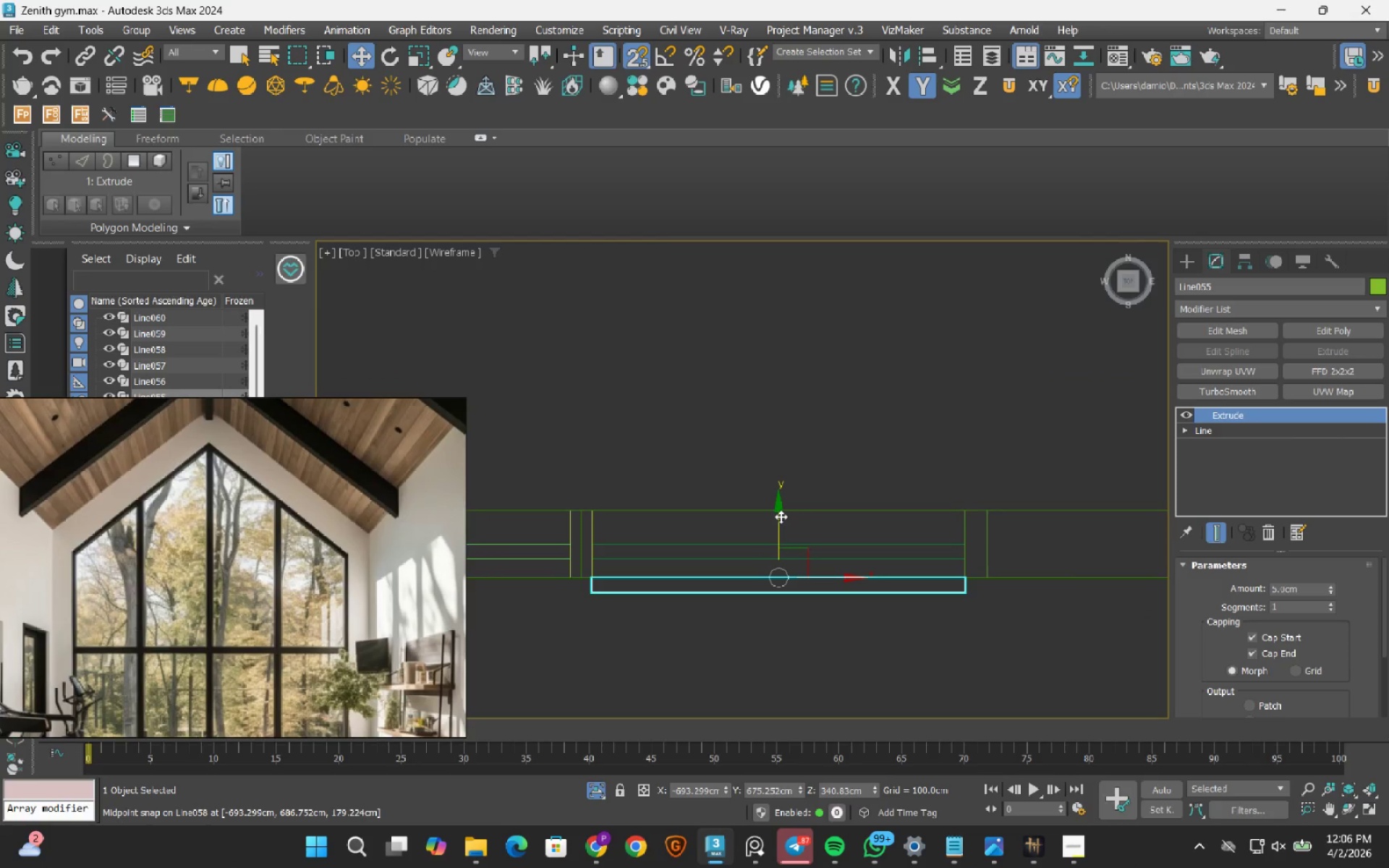 
left_click_drag(start_coordinate=[781, 516], to_coordinate=[587, 538])
 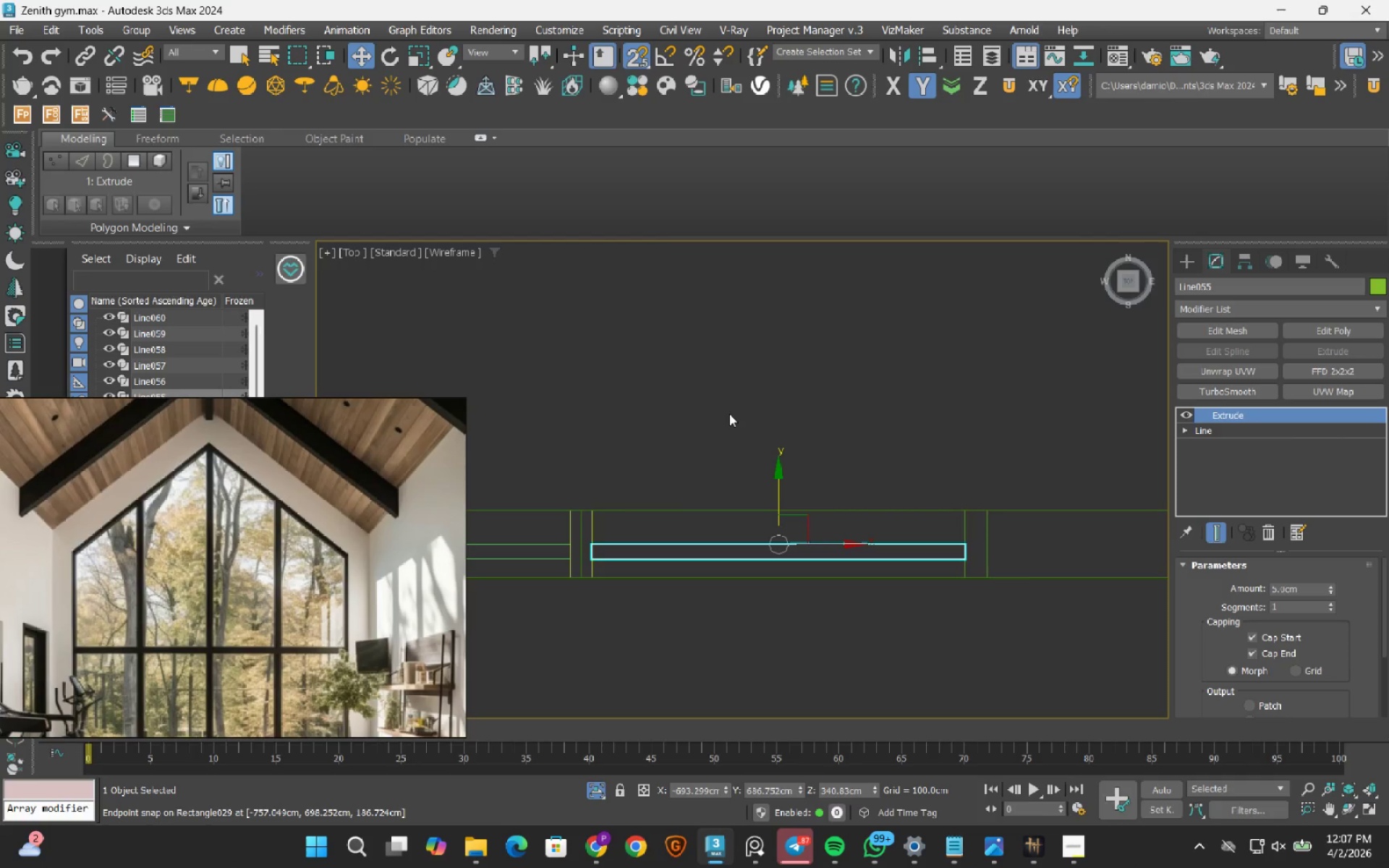 
left_click([729, 414])
 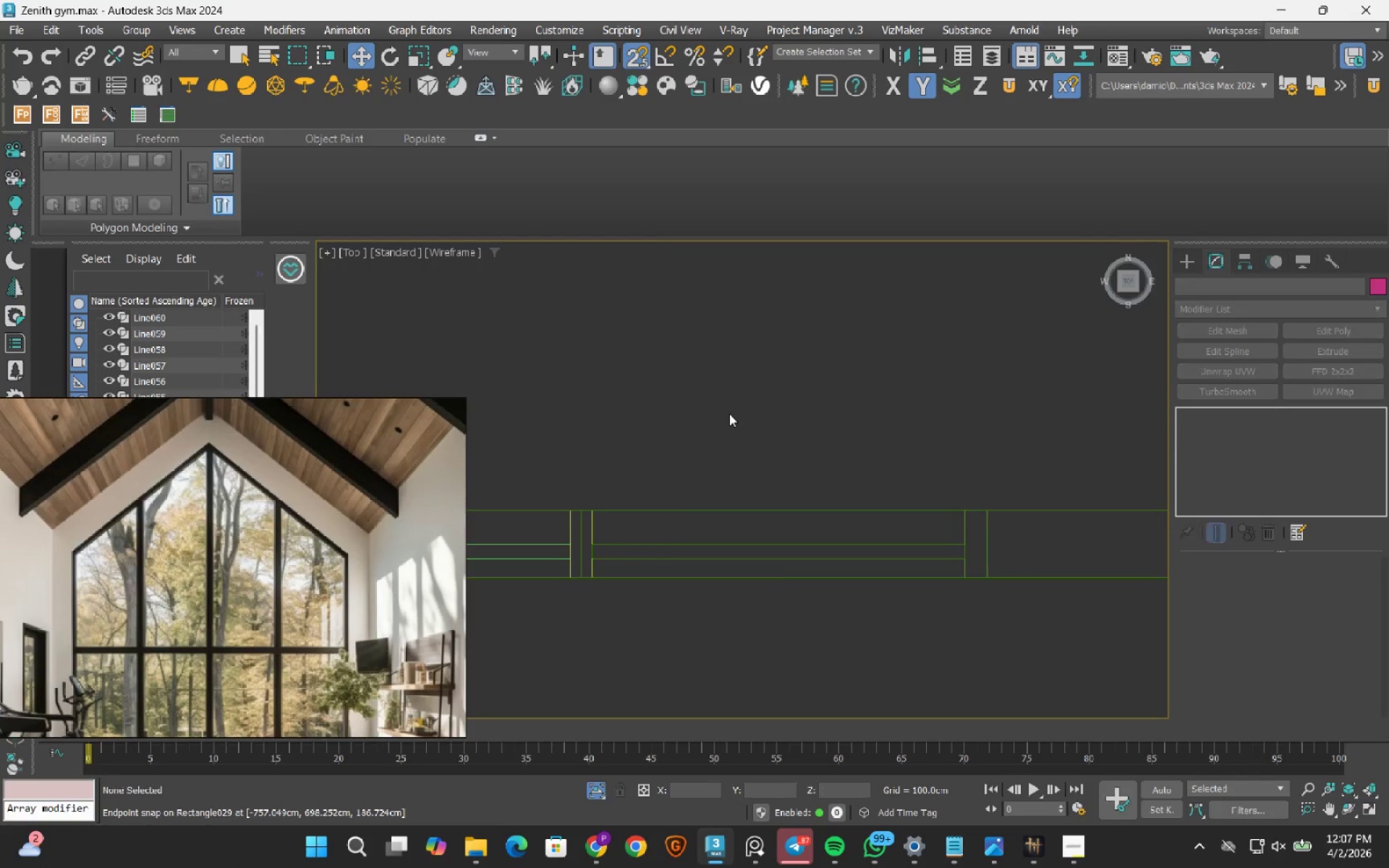 
scroll: coordinate [739, 430], scroll_direction: down, amount: 7.0
 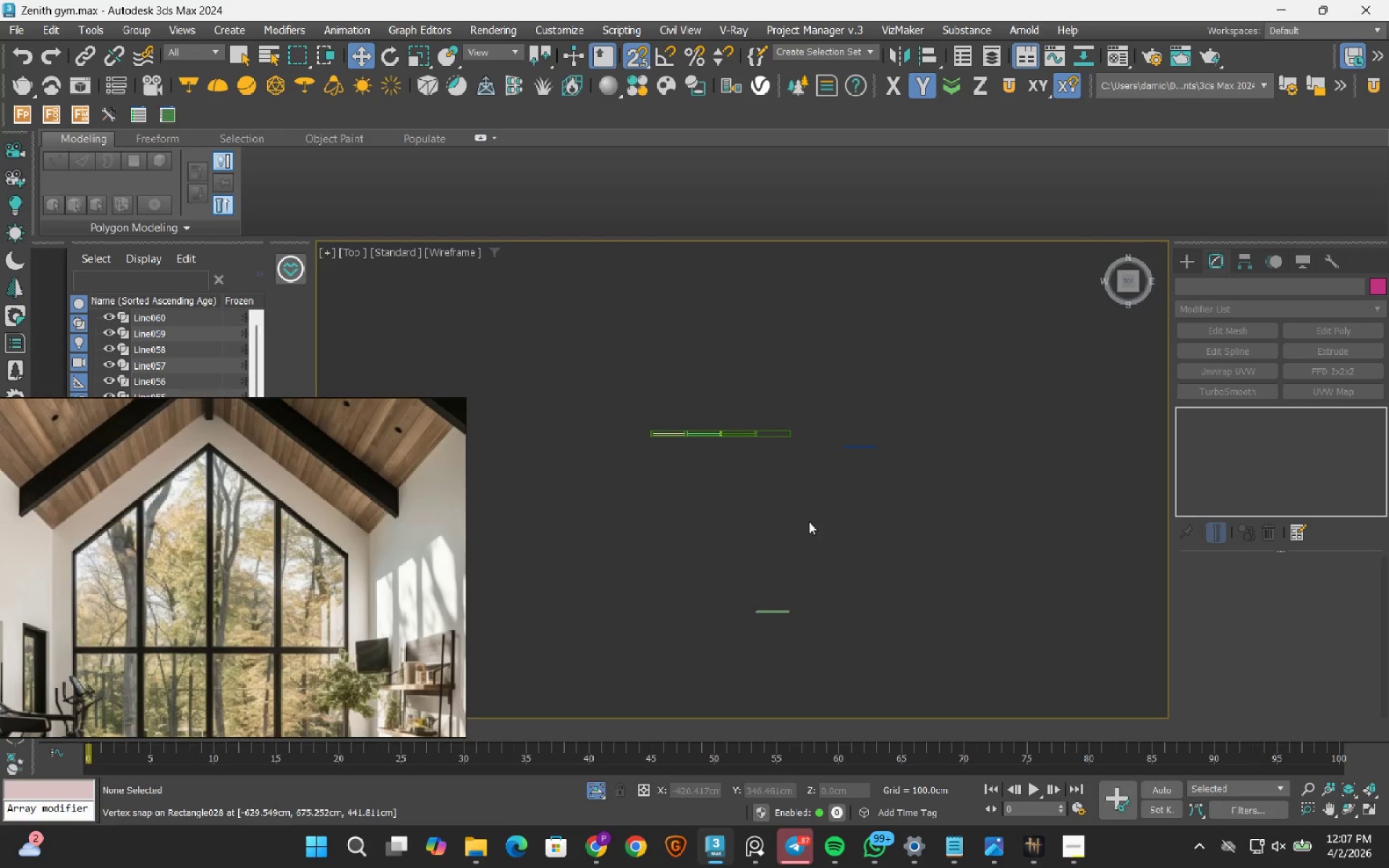 
left_click_drag(start_coordinate=[797, 576], to_coordinate=[765, 642])
 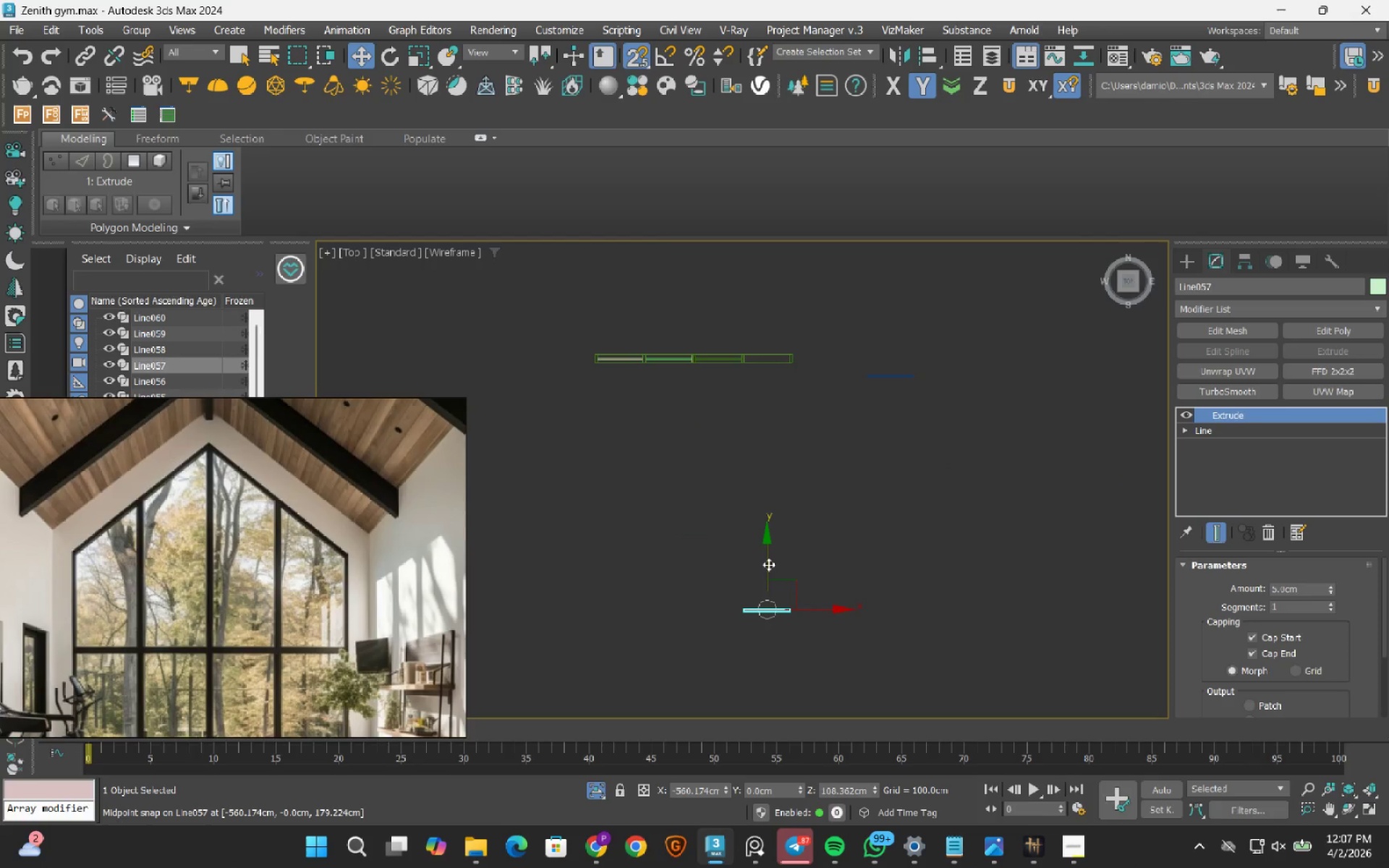 
scroll: coordinate [786, 616], scroll_direction: up, amount: 1.0
 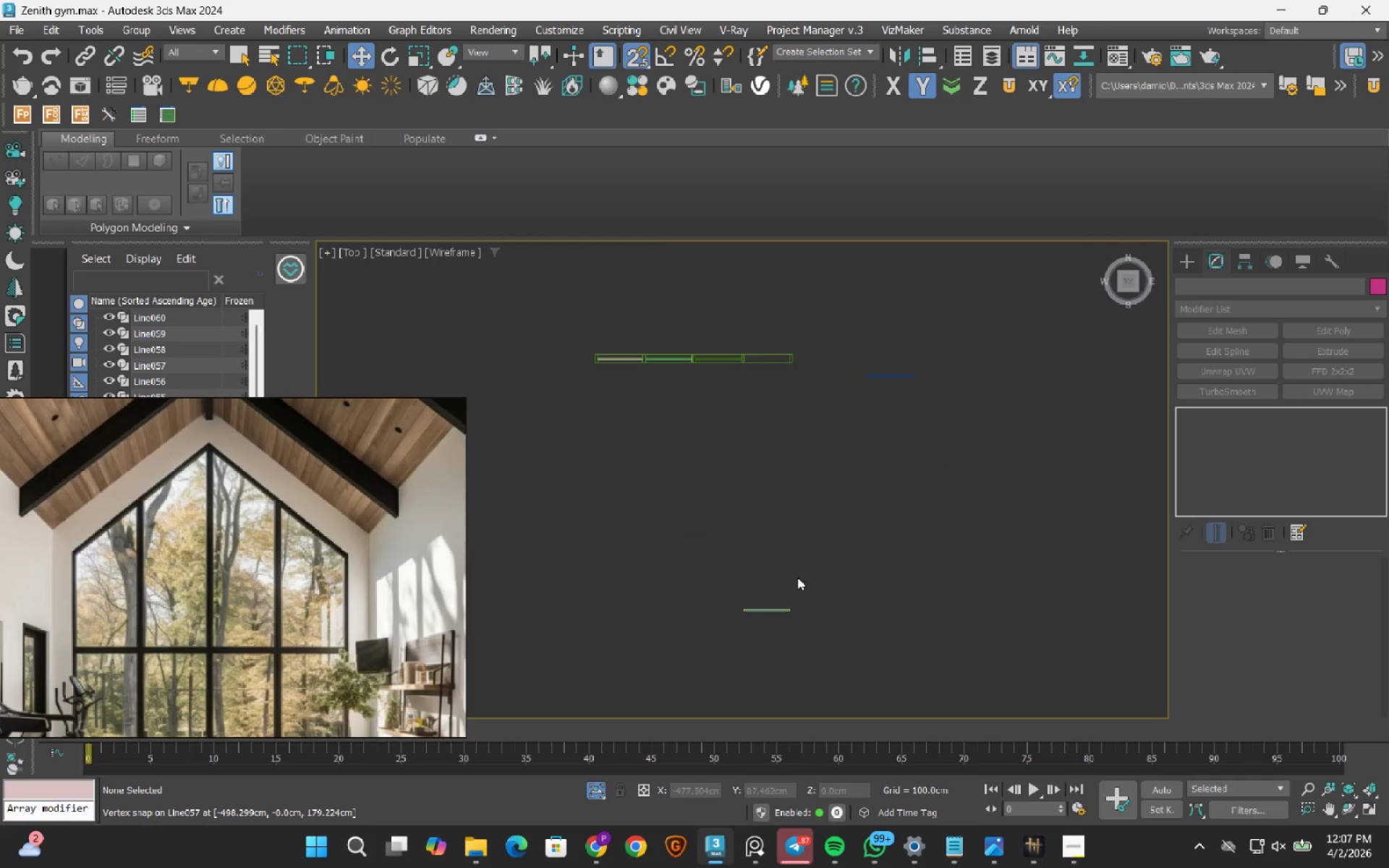 
left_click_drag(start_coordinate=[769, 563], to_coordinate=[768, 456])
 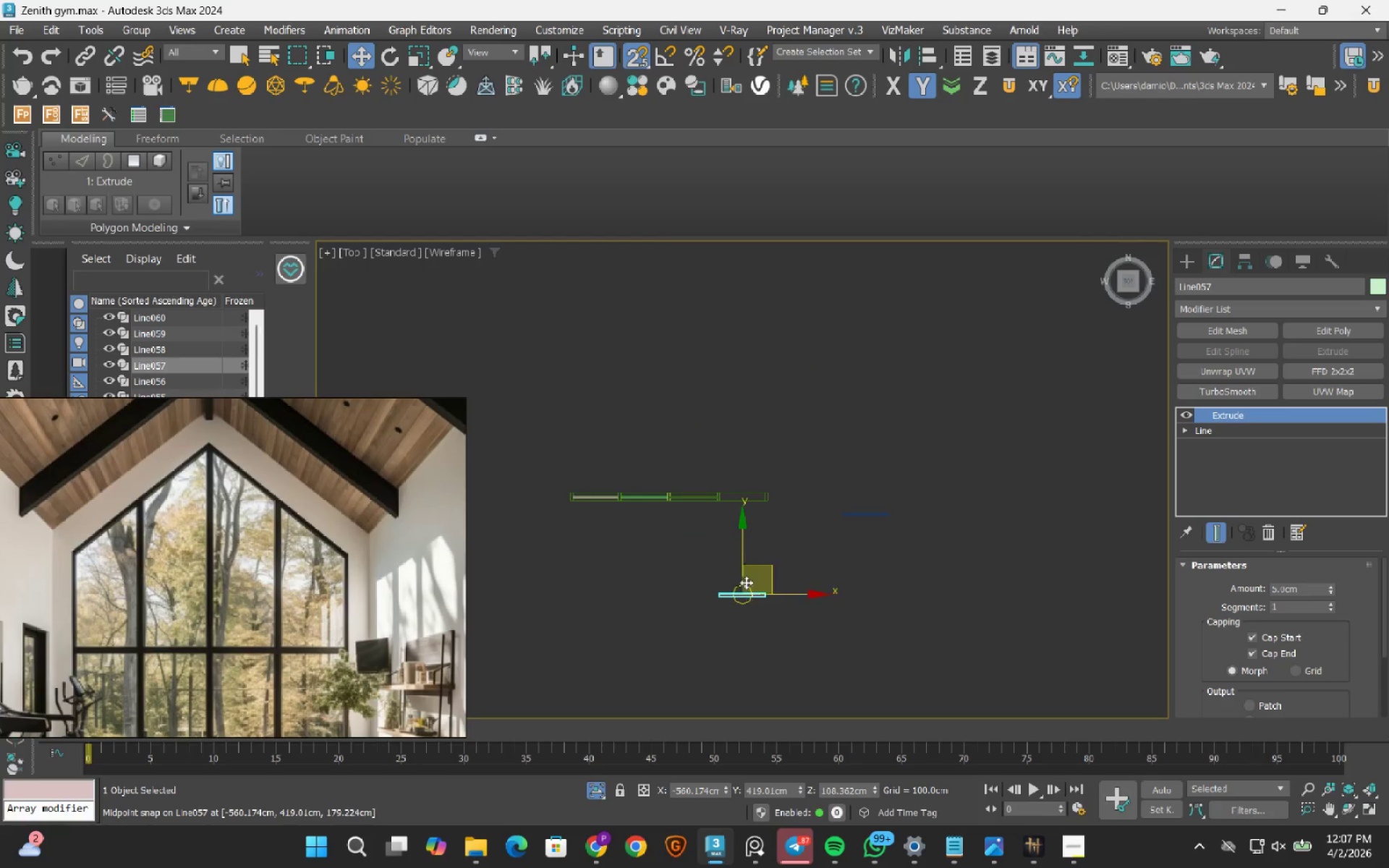 
scroll: coordinate [752, 562], scroll_direction: up, amount: 1.0
 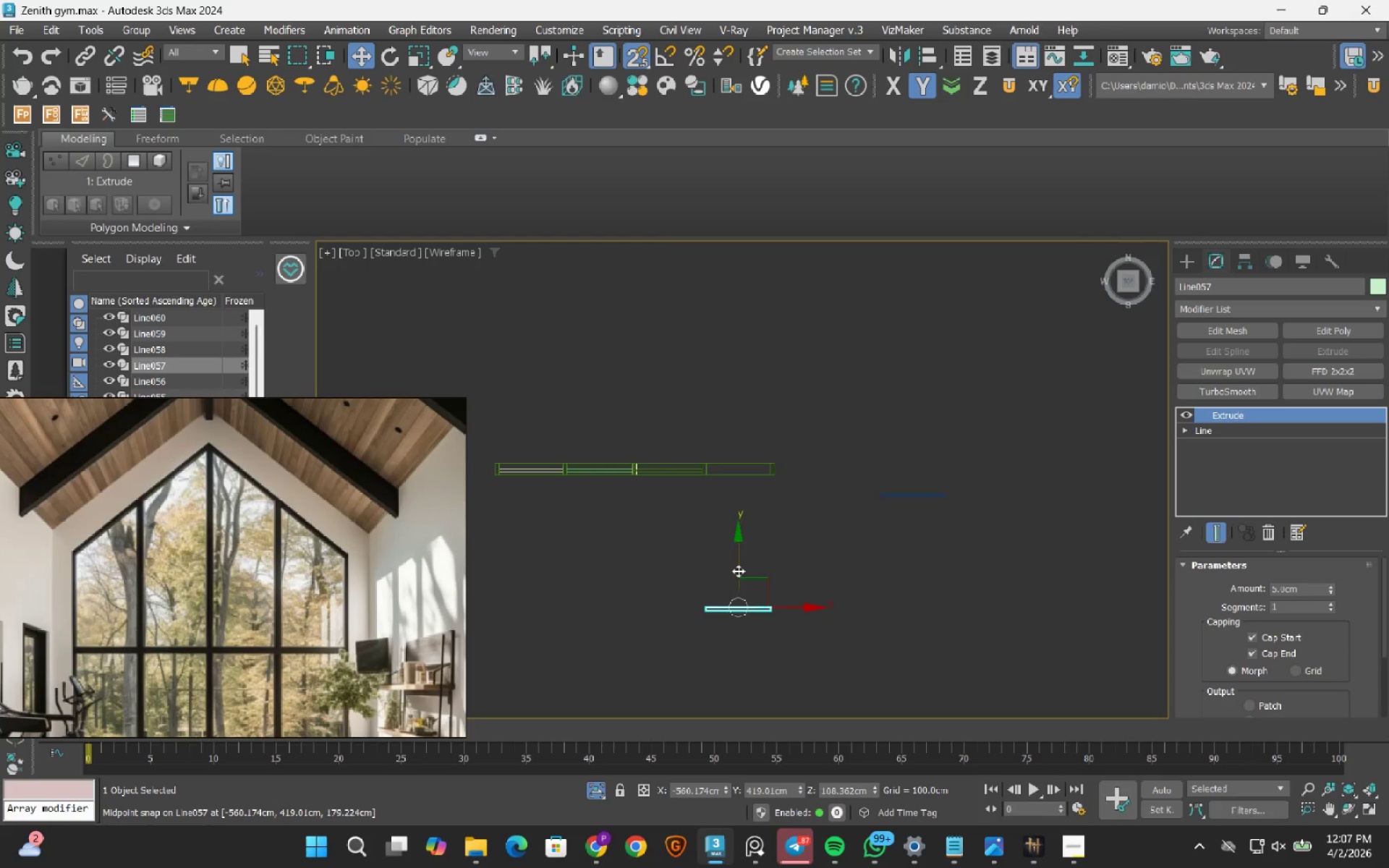 
left_click_drag(start_coordinate=[737, 570], to_coordinate=[731, 480])
 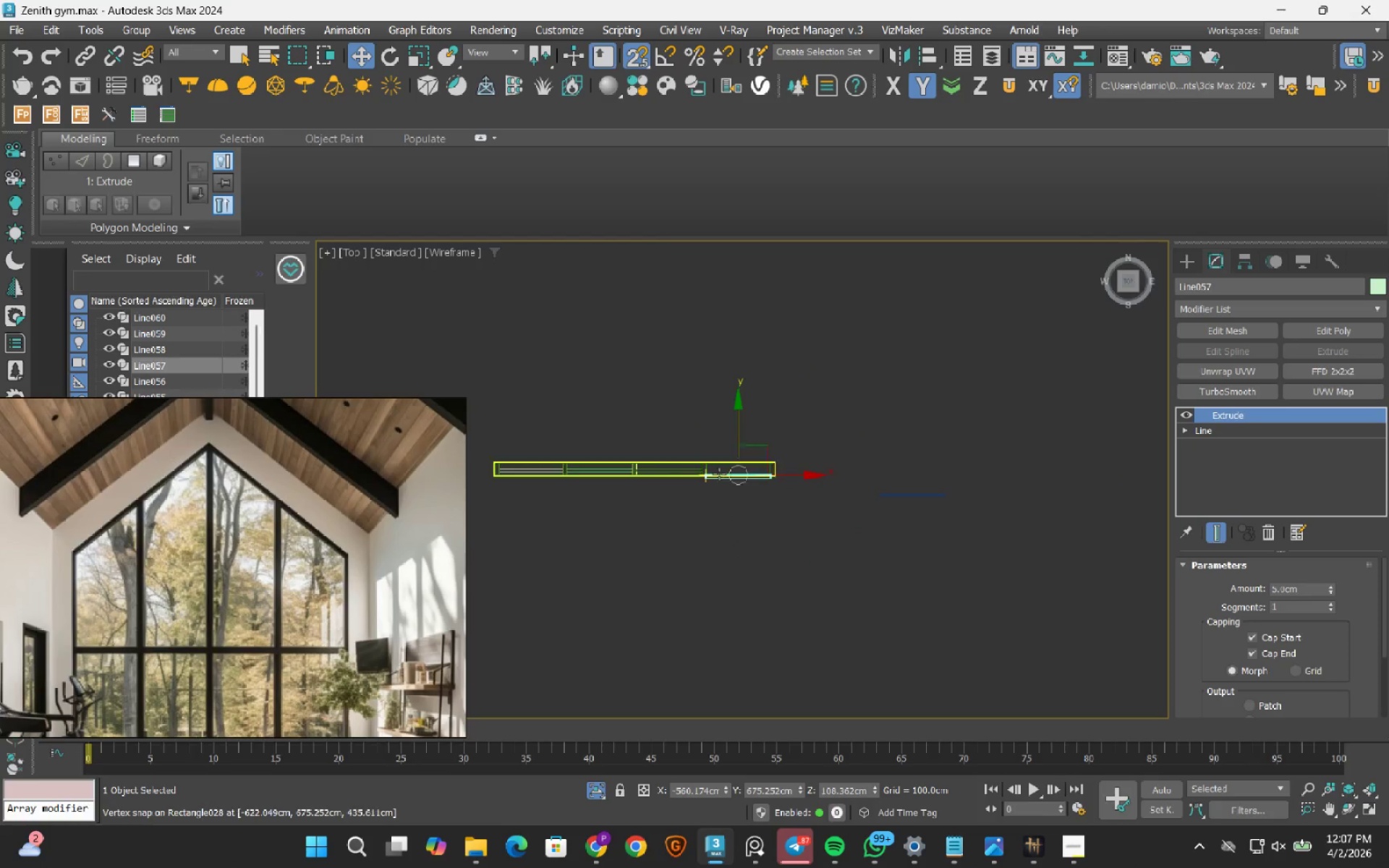 
scroll: coordinate [726, 463], scroll_direction: up, amount: 5.0
 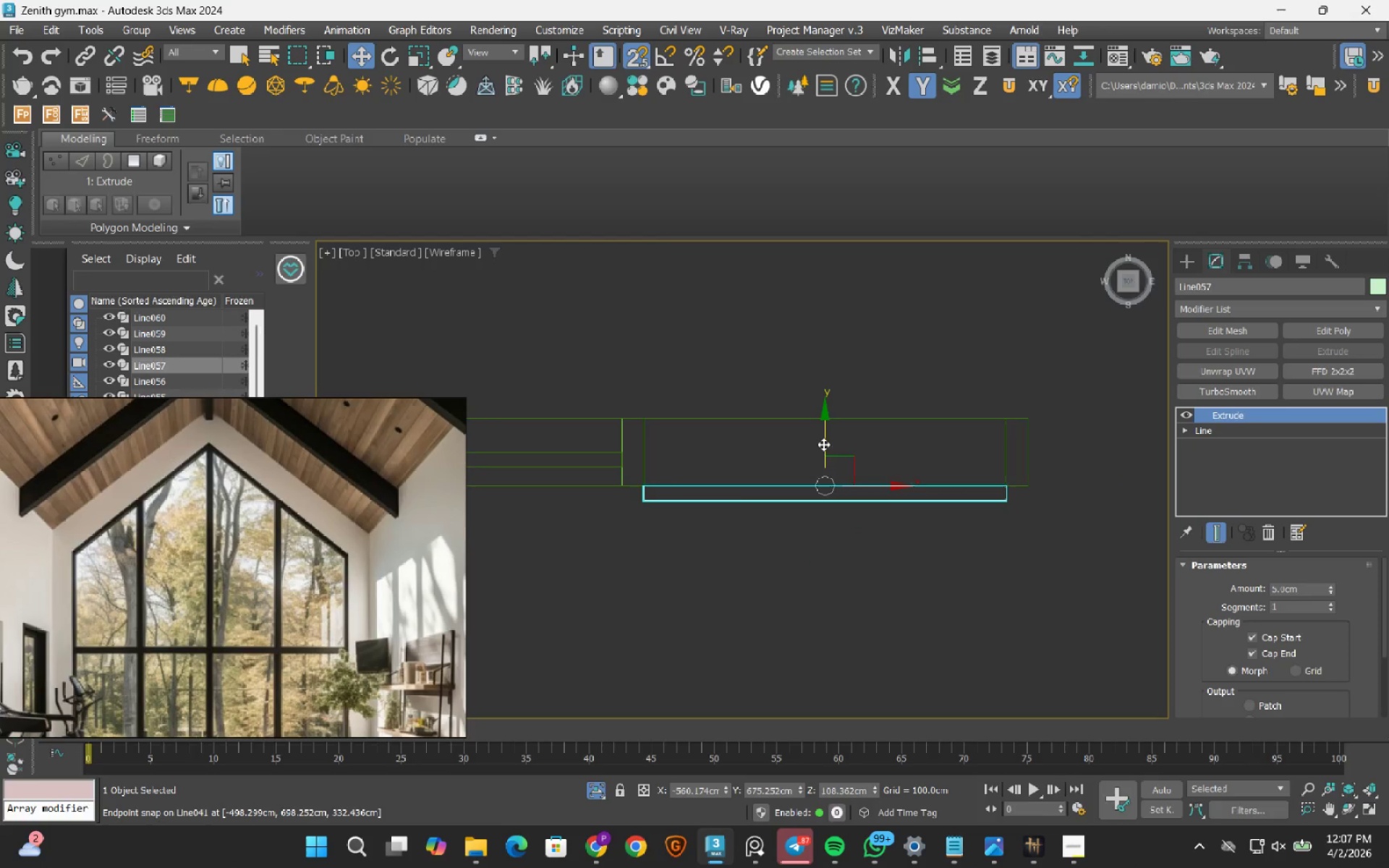 
left_click_drag(start_coordinate=[827, 438], to_coordinate=[615, 445])
 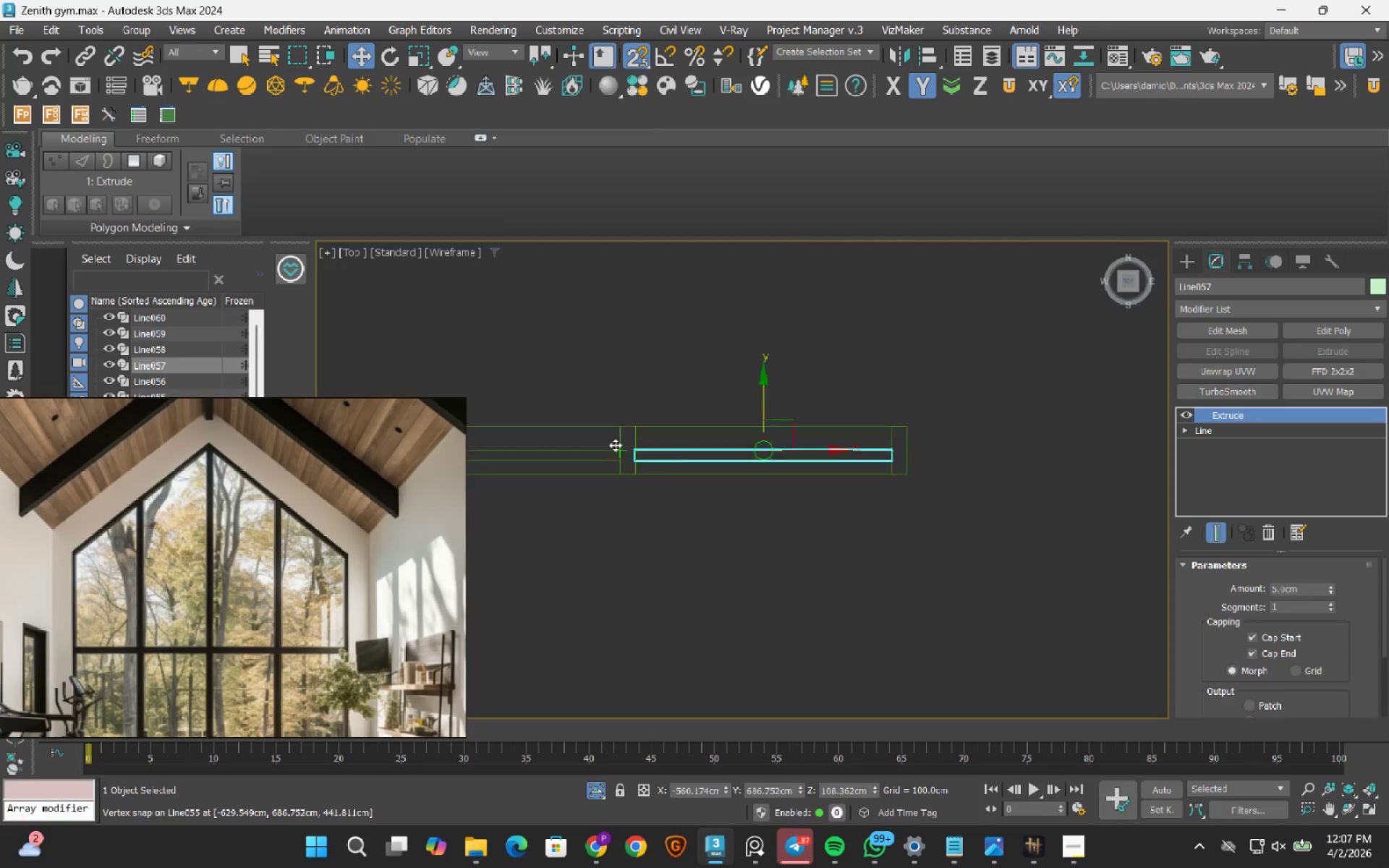 
left_click_drag(start_coordinate=[1036, 435], to_coordinate=[942, 576])
 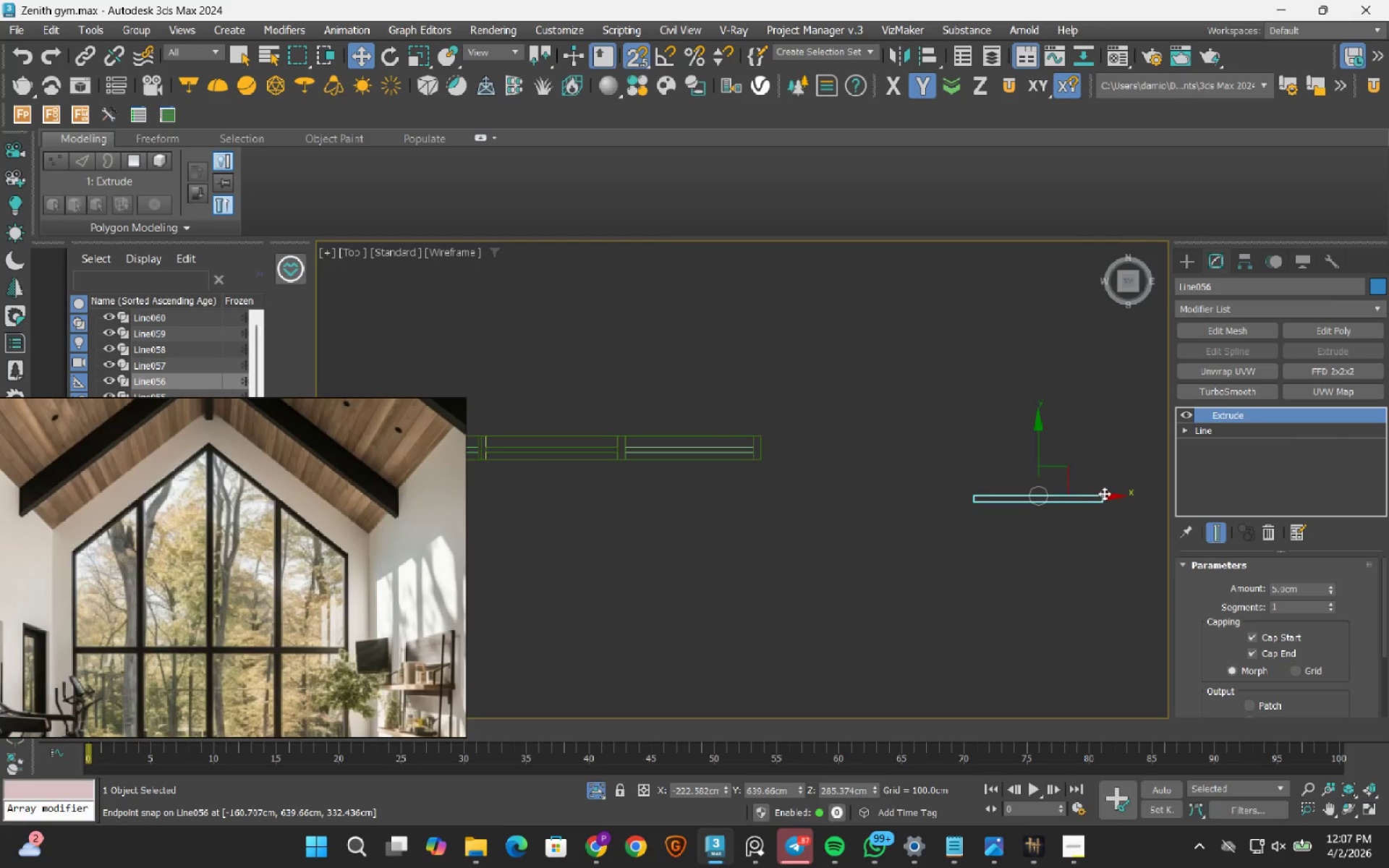 
scroll: coordinate [615, 445], scroll_direction: down, amount: 3.0
 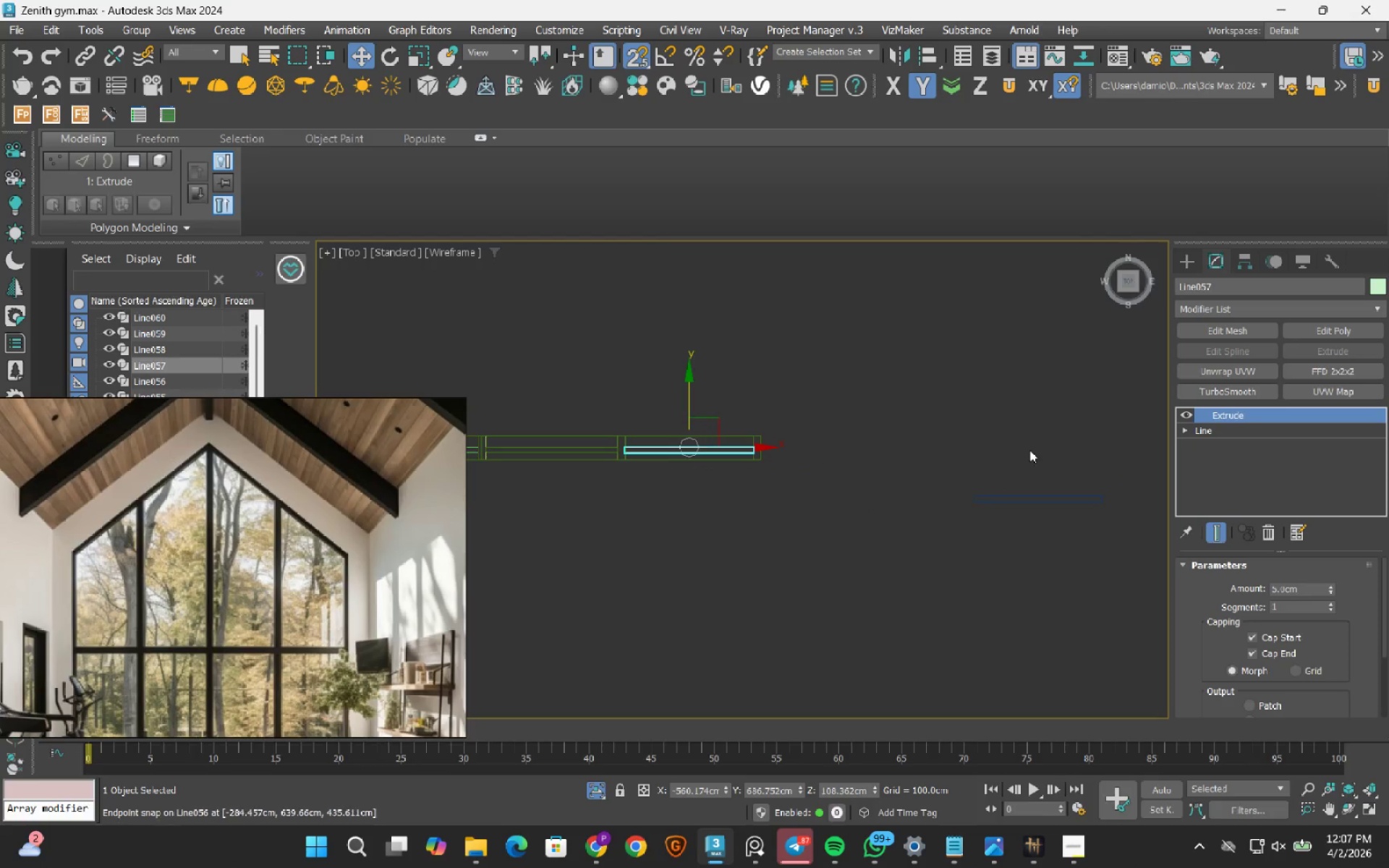 
left_click_drag(start_coordinate=[1104, 493], to_coordinate=[689, 460])
 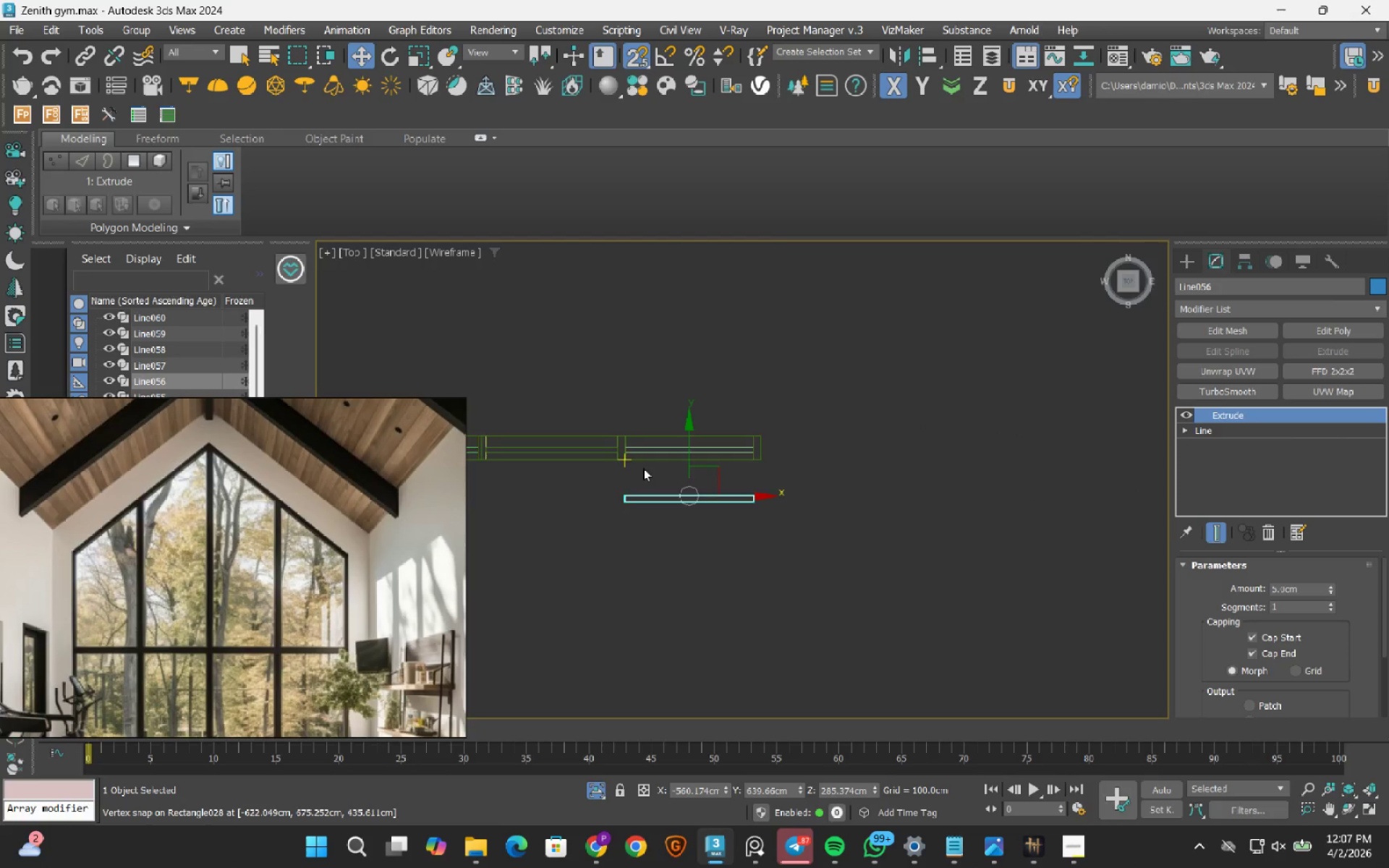 
scroll: coordinate [643, 468], scroll_direction: up, amount: 3.0
 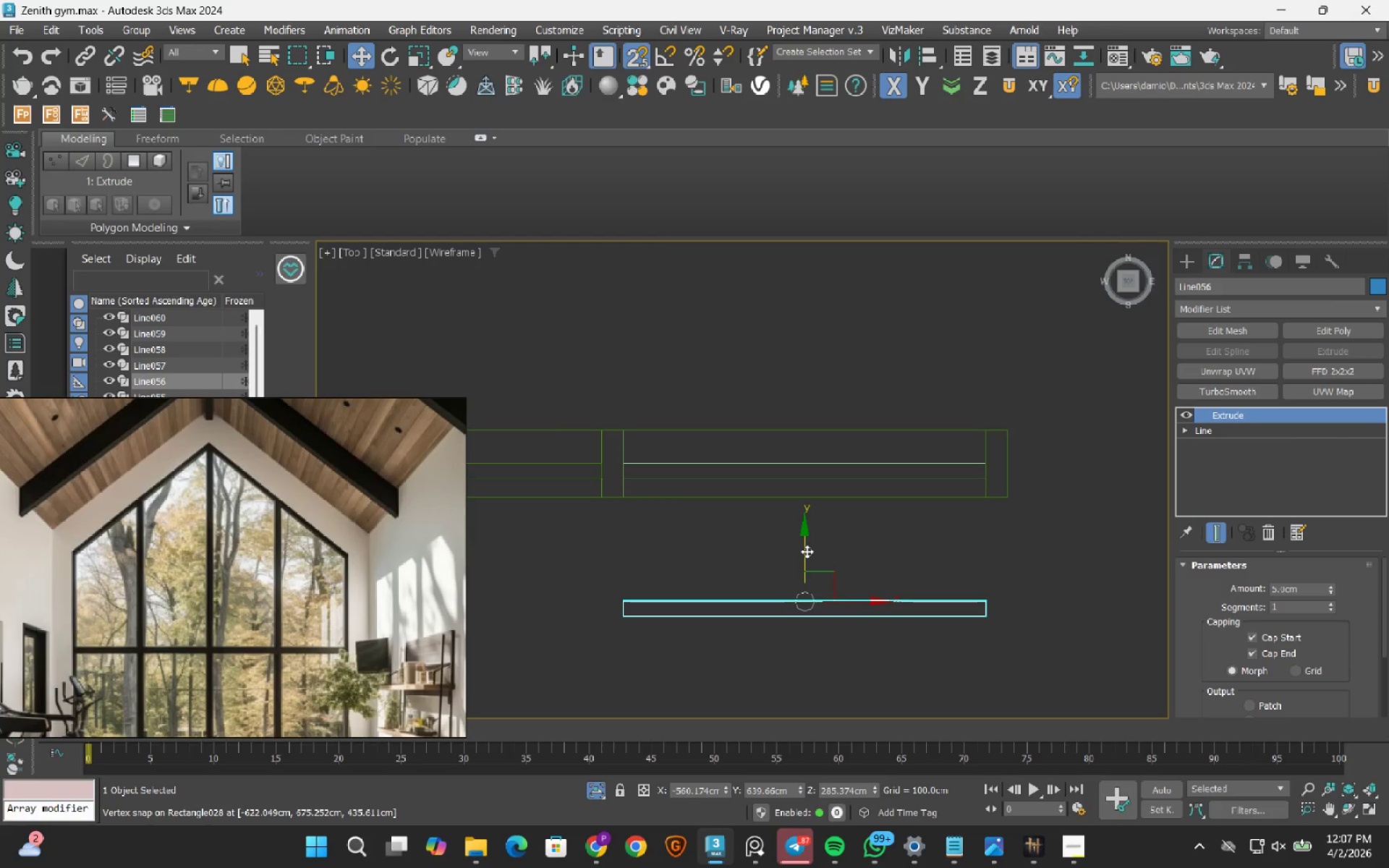 
left_click([807, 548])
 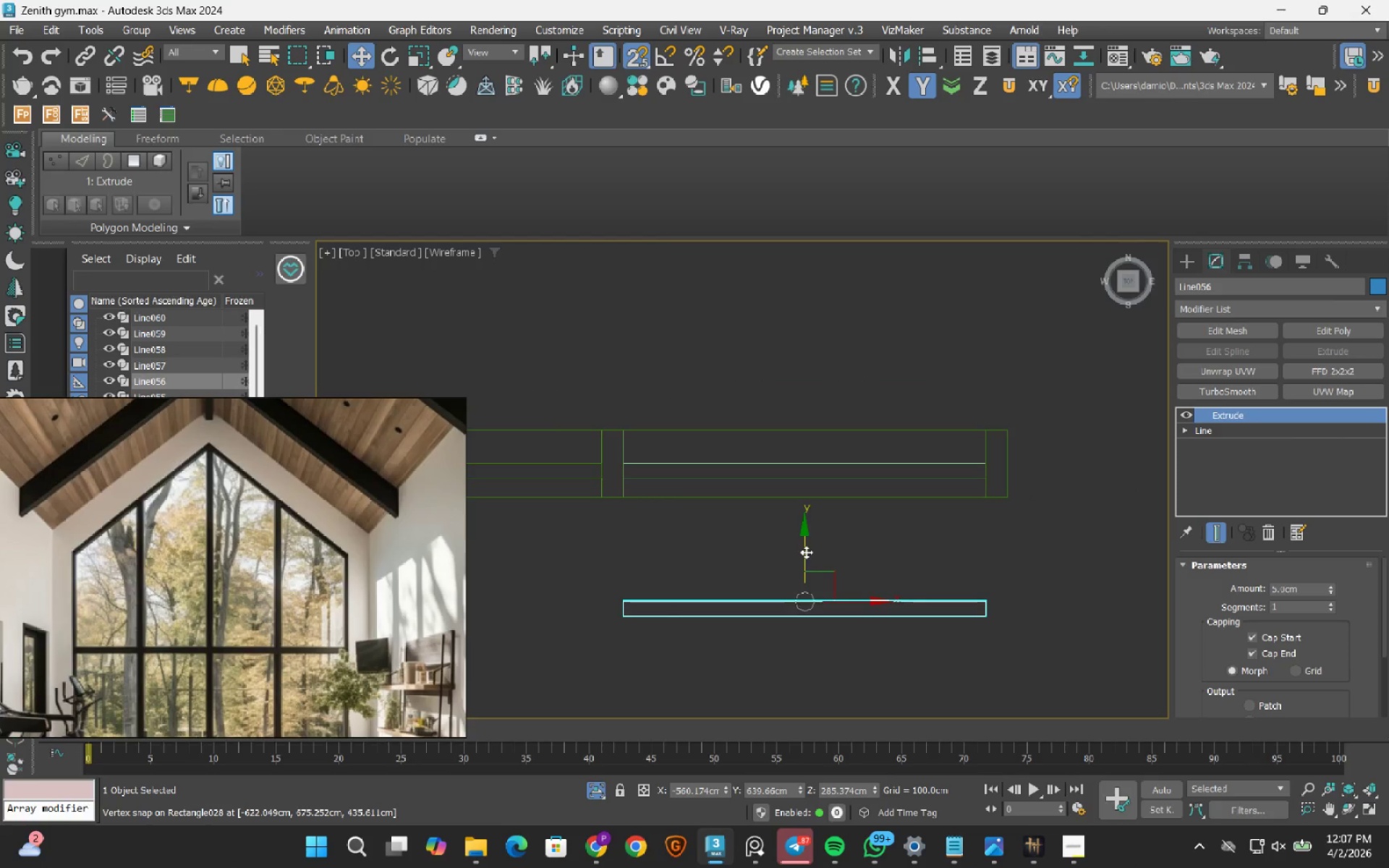 
left_click_drag(start_coordinate=[806, 552], to_coordinate=[734, 464])
 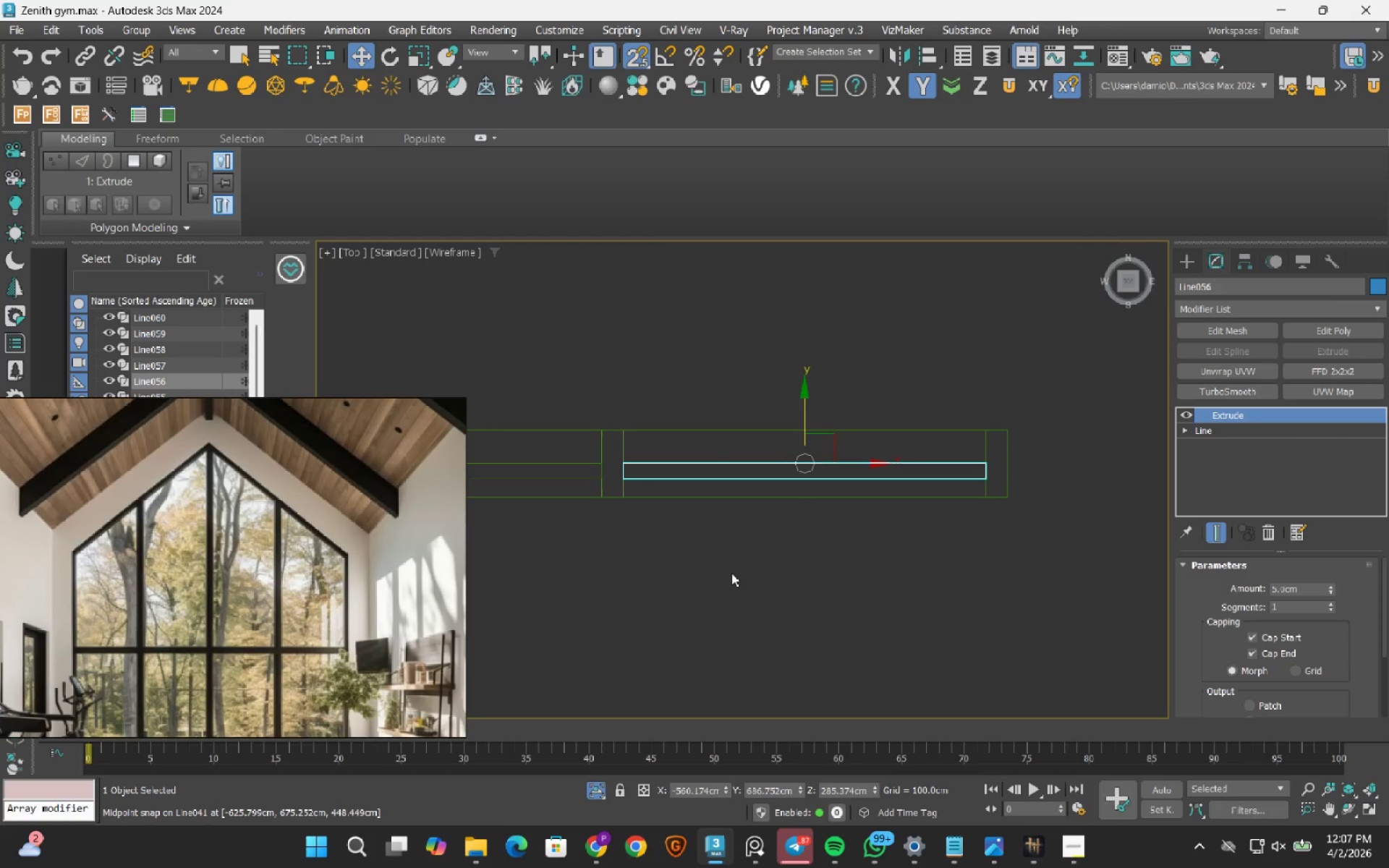 
scroll: coordinate [731, 573], scroll_direction: down, amount: 2.0
 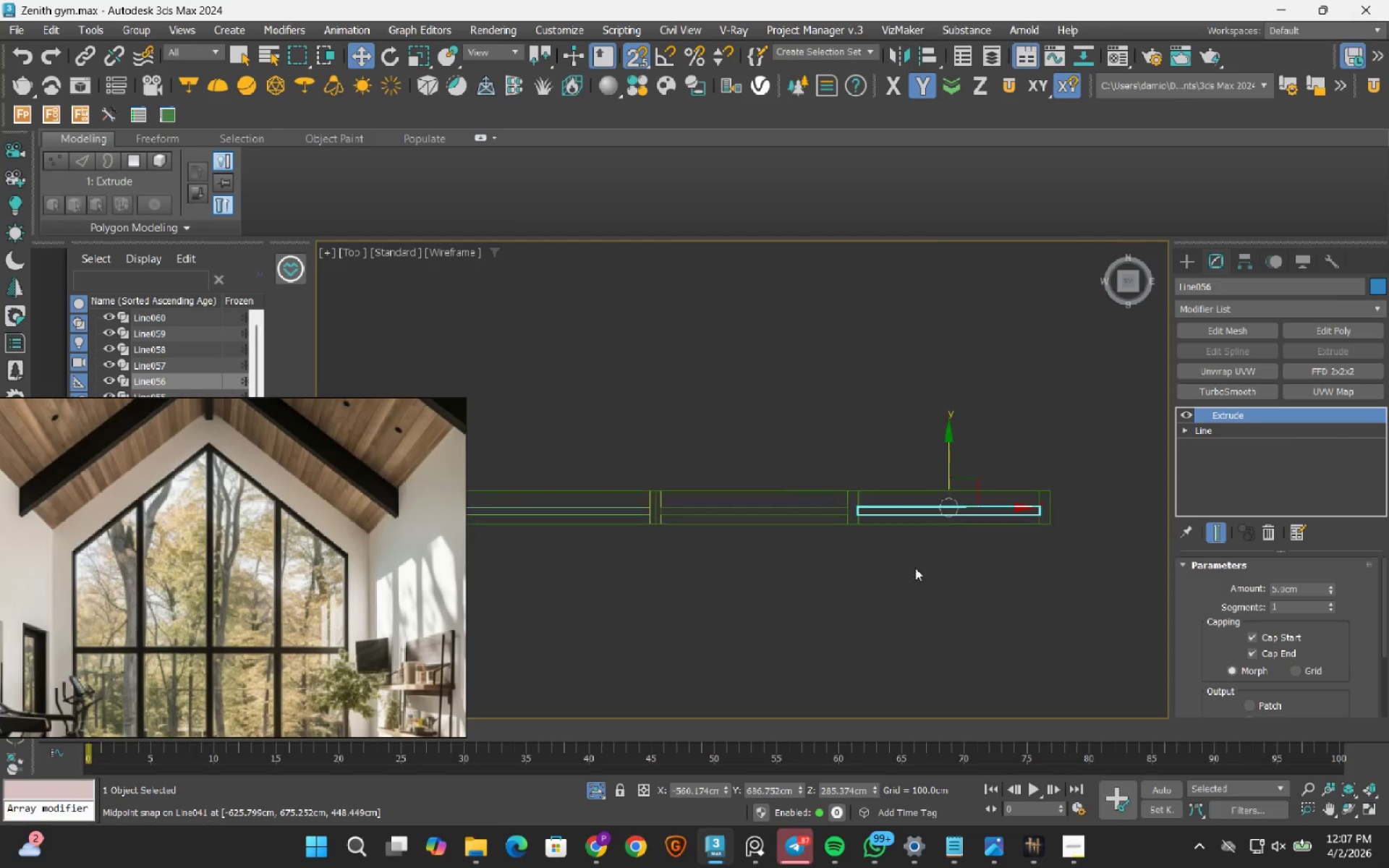 
key(S)
 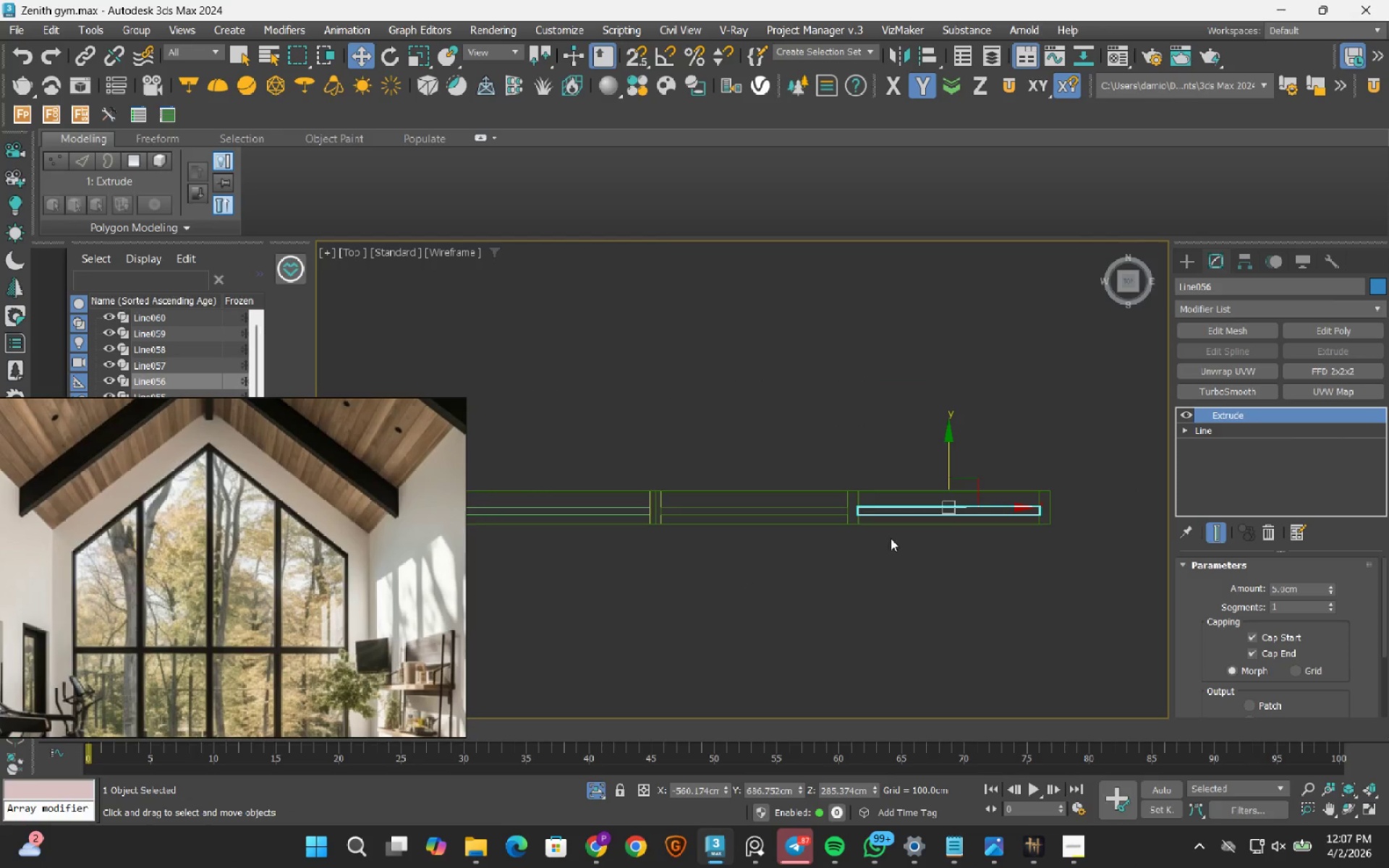 
scroll: coordinate [862, 532], scroll_direction: down, amount: 2.0
 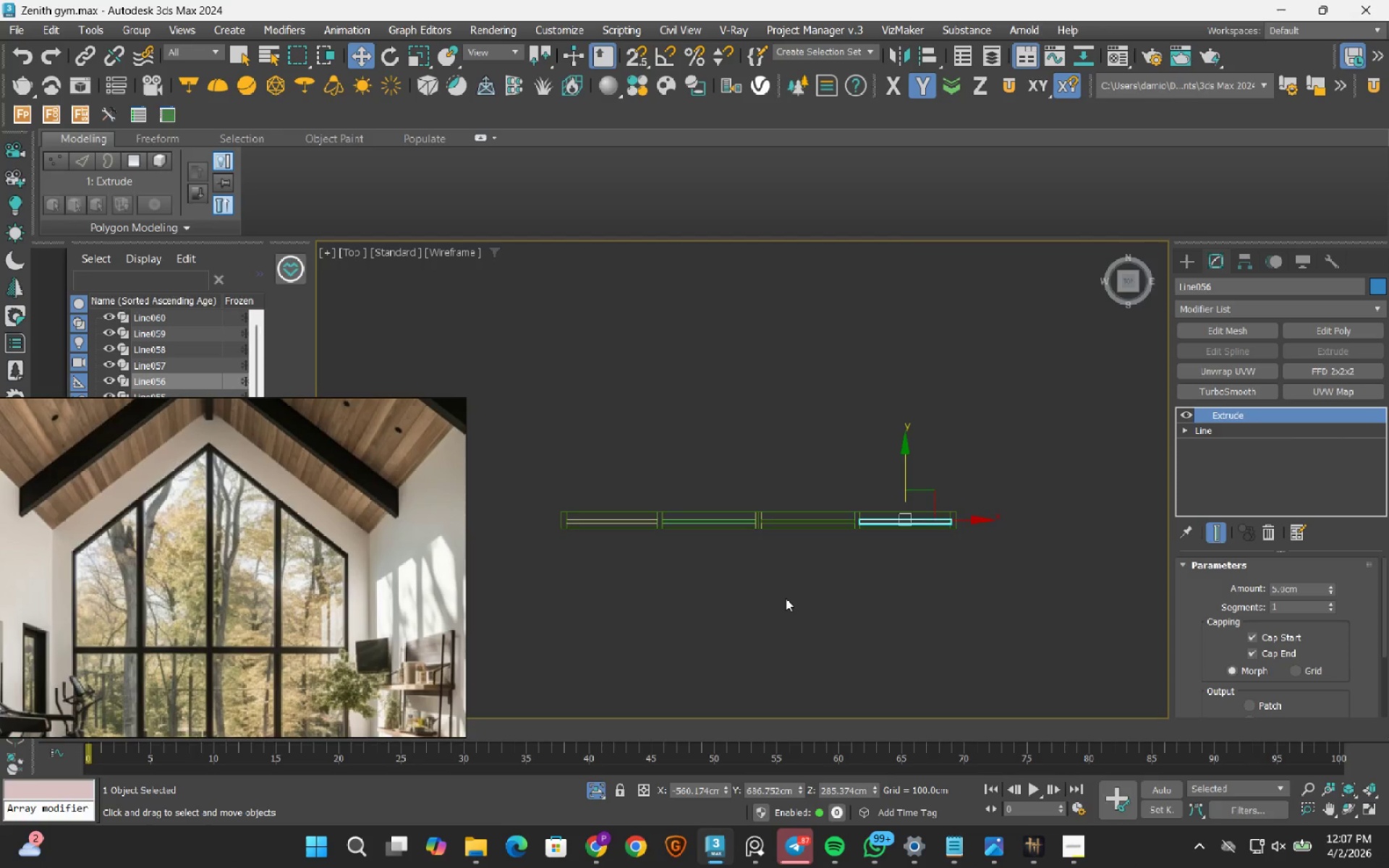 
hold_key(key=AltLeft, duration=0.97)
 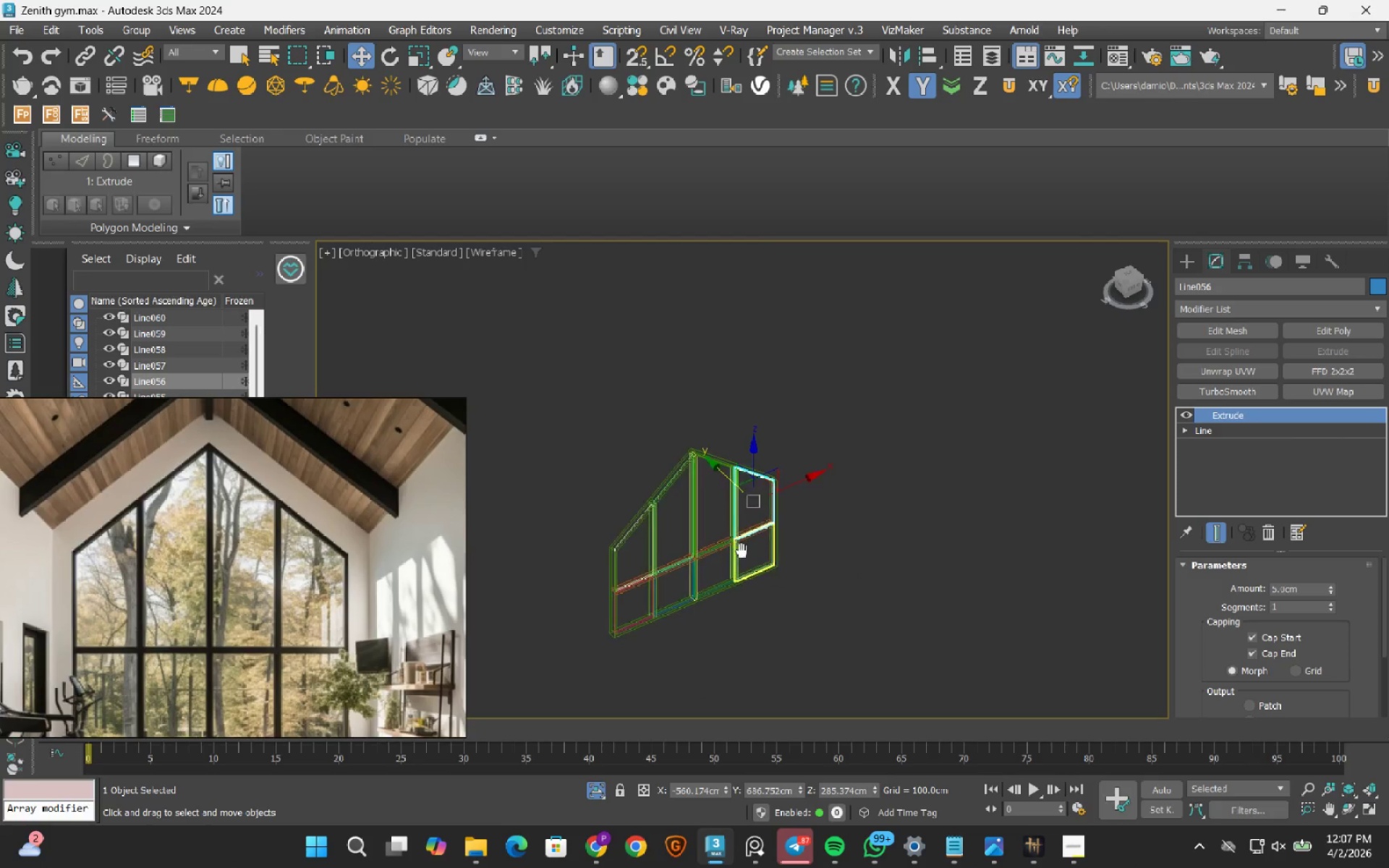 
scroll: coordinate [786, 598], scroll_direction: down, amount: 2.0
 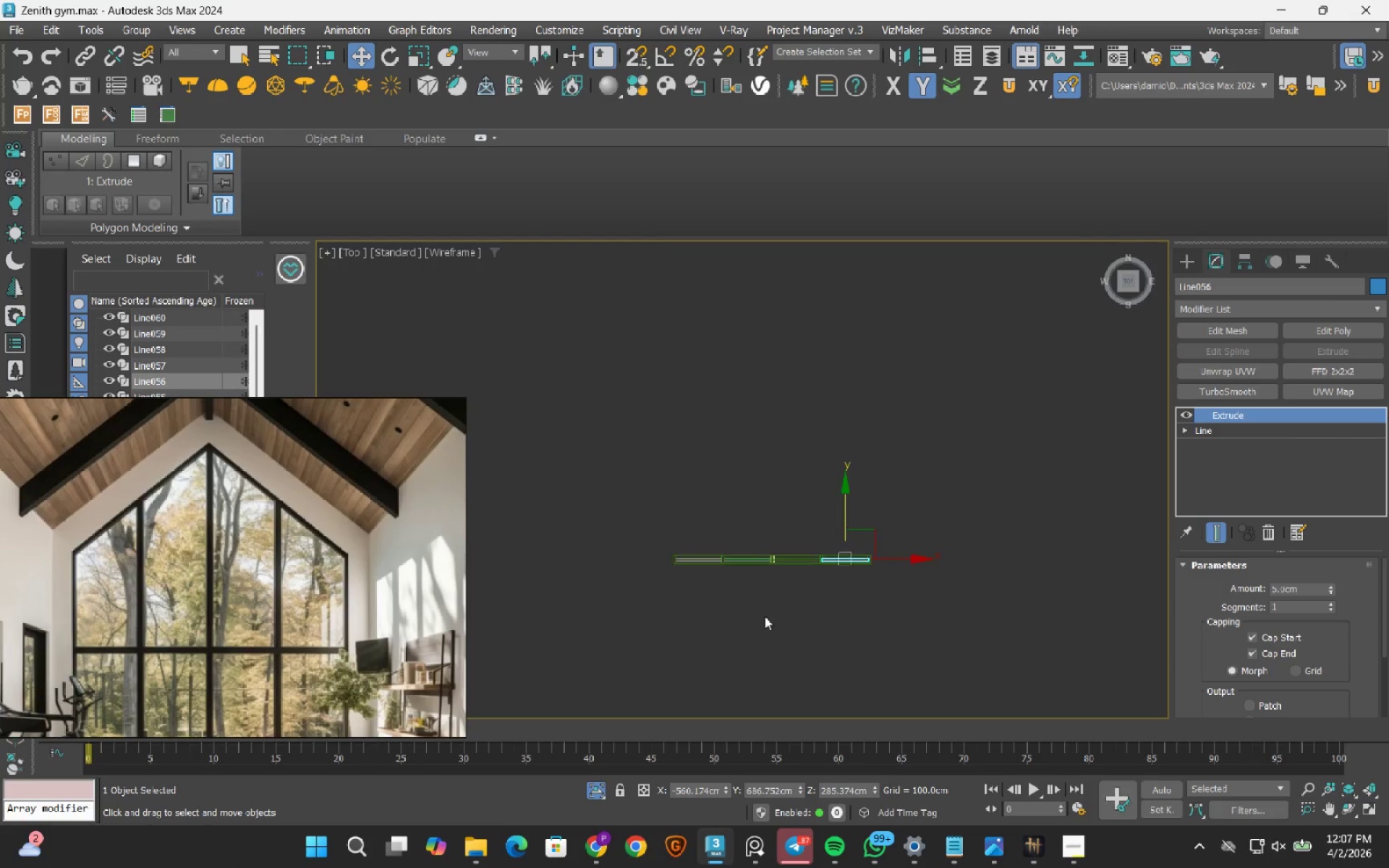 
key(F3)
 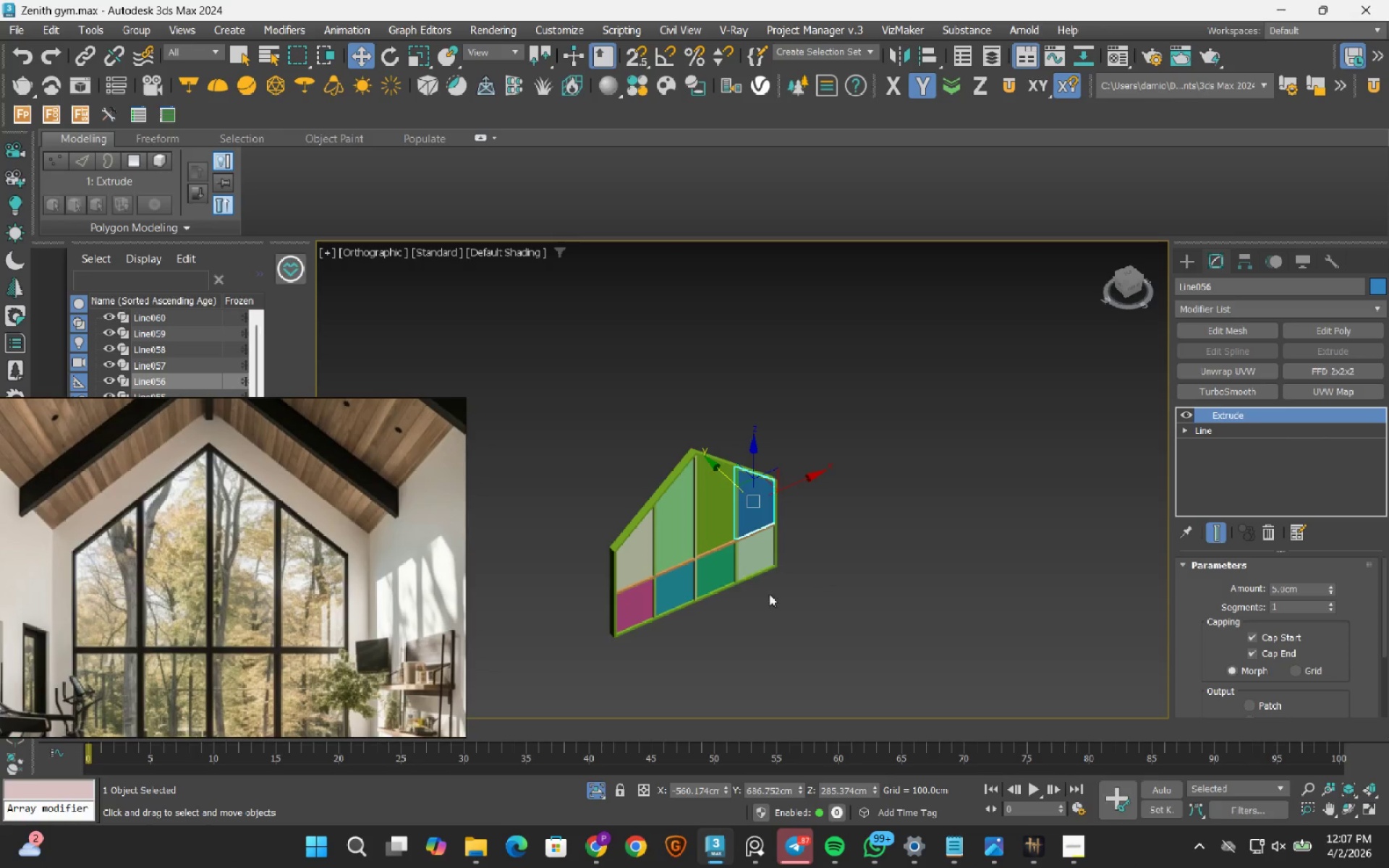 
scroll: coordinate [744, 563], scroll_direction: up, amount: 3.0
 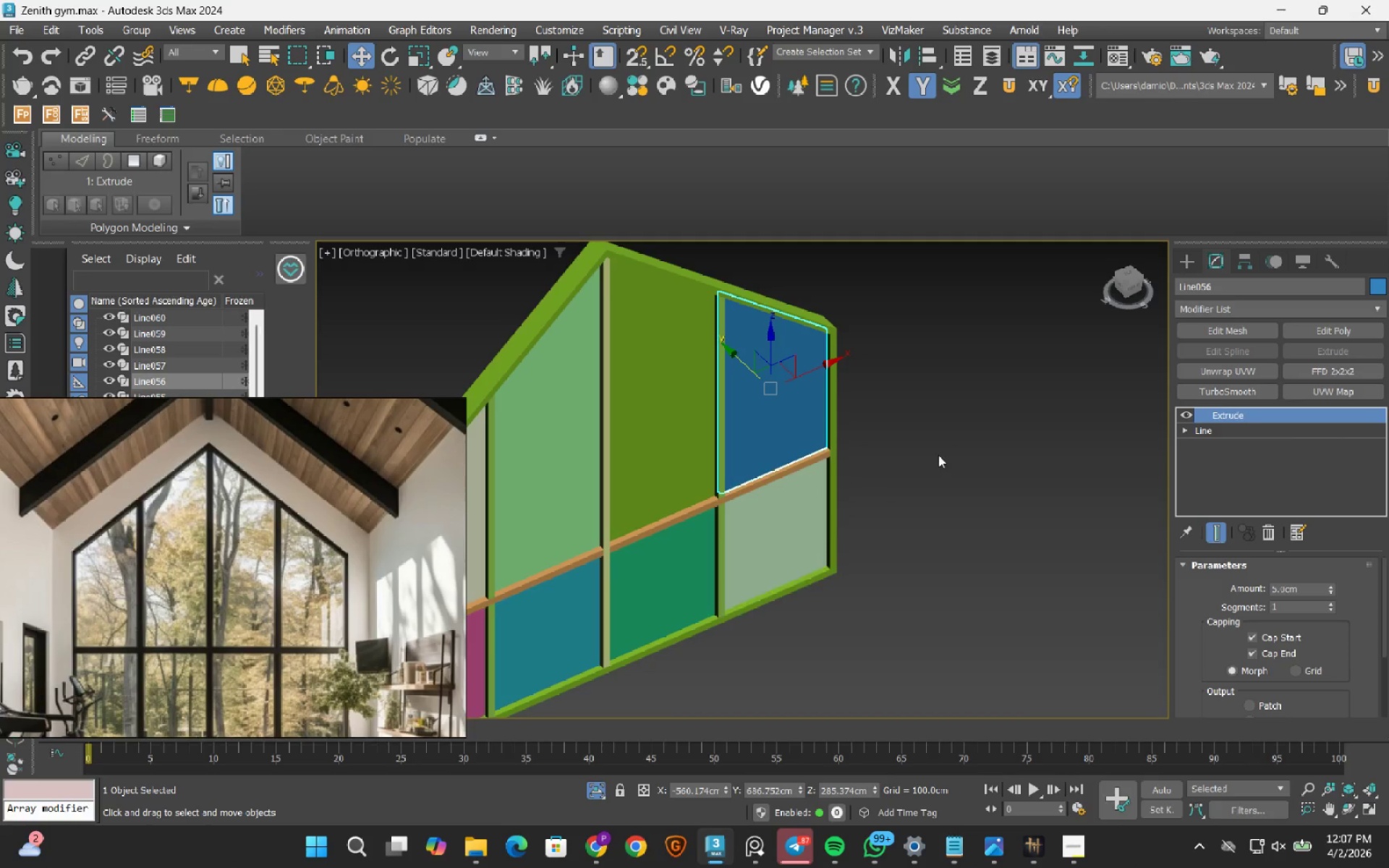 
left_click([938, 454])
 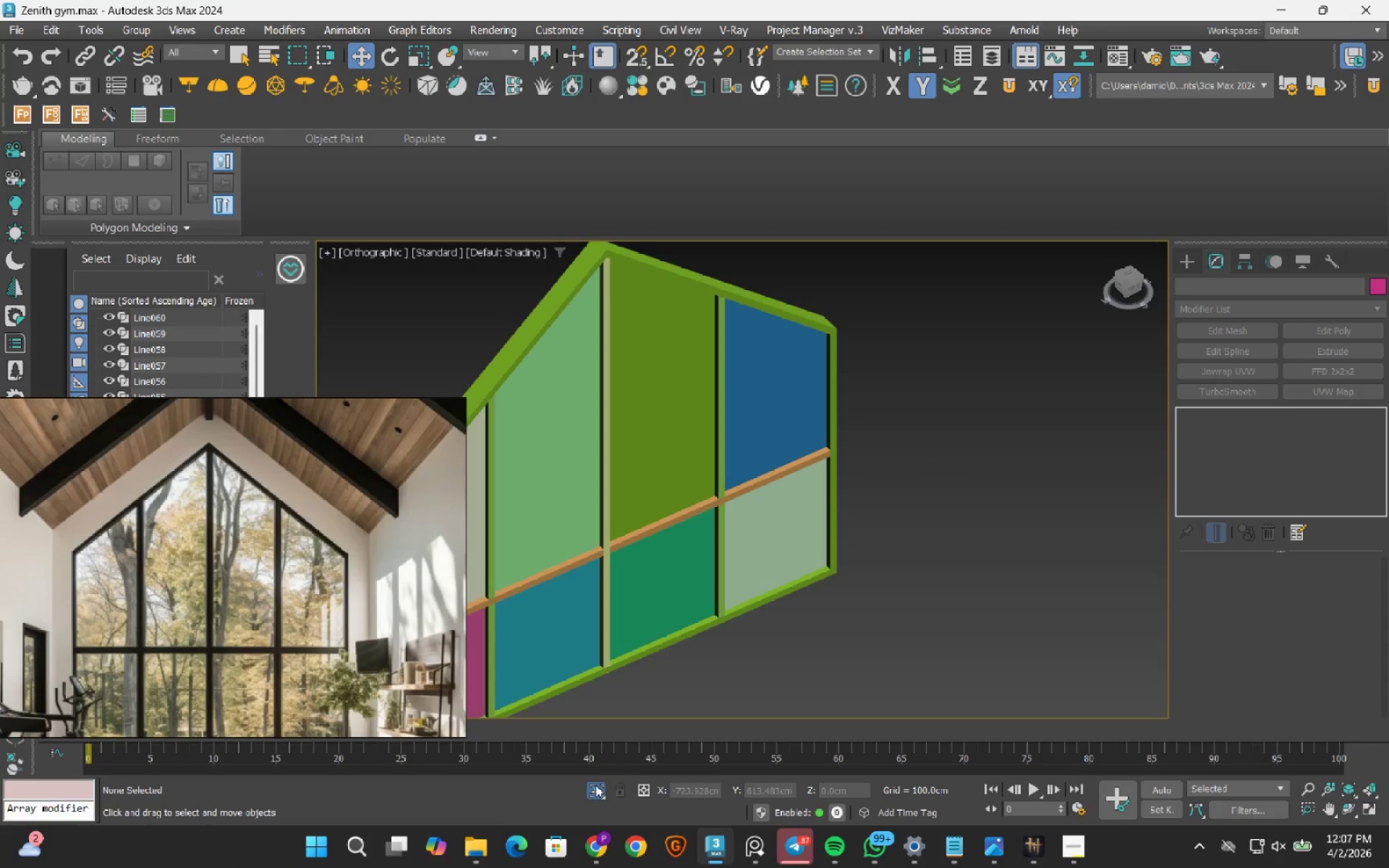 
left_click([594, 788])
 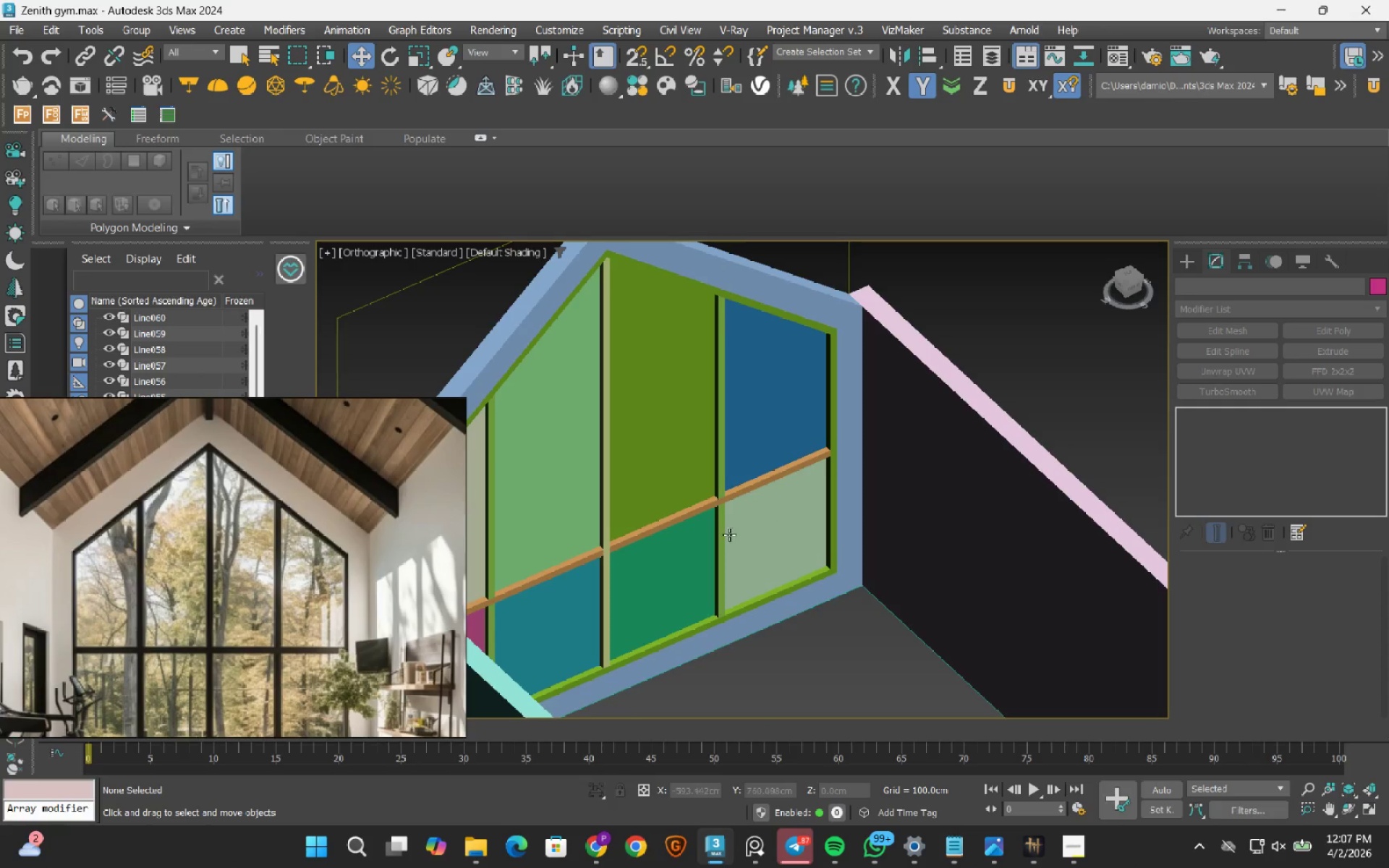 
scroll: coordinate [272, 542], scroll_direction: down, amount: 6.0
 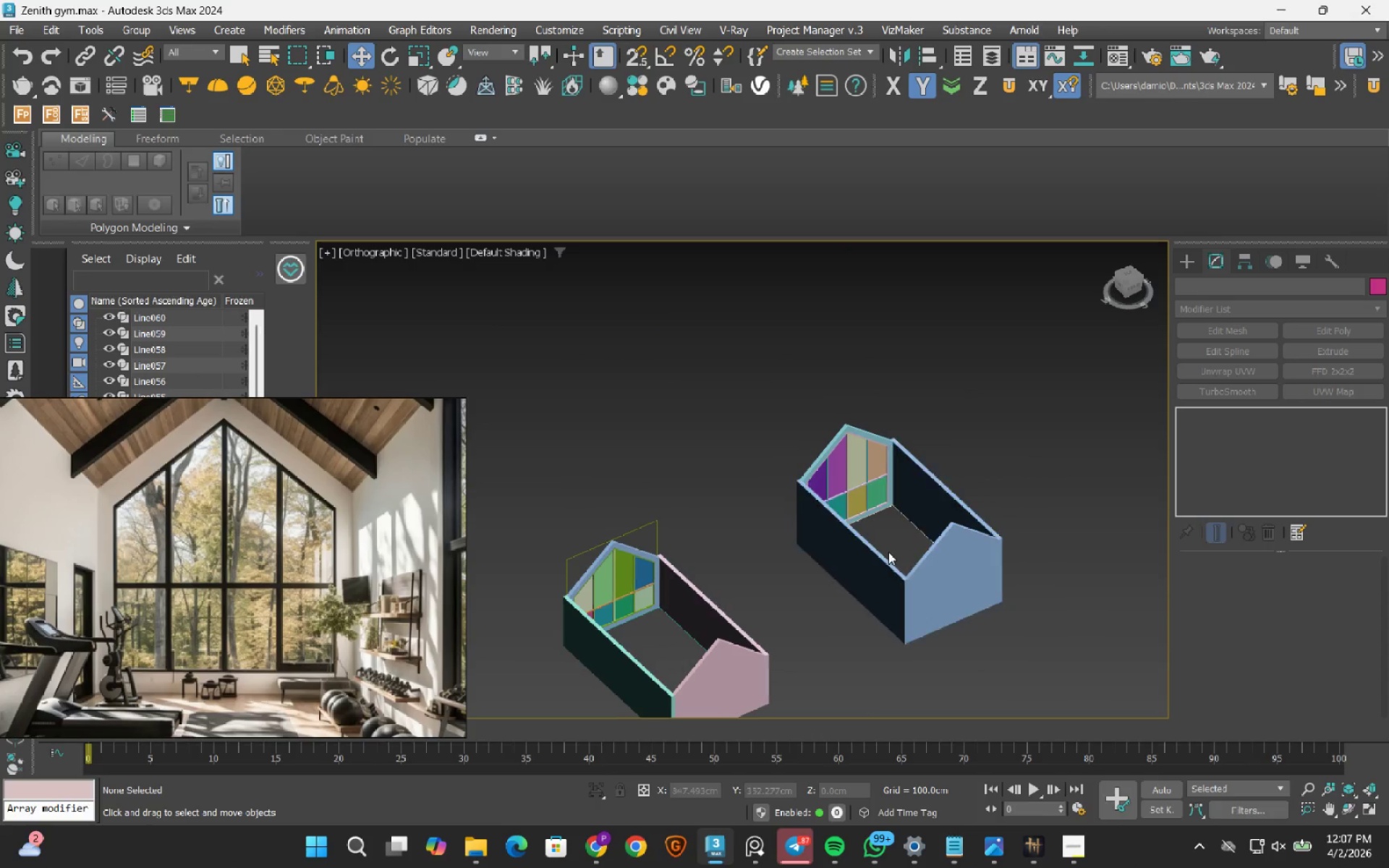 
hold_key(key=AltLeft, duration=1.09)
 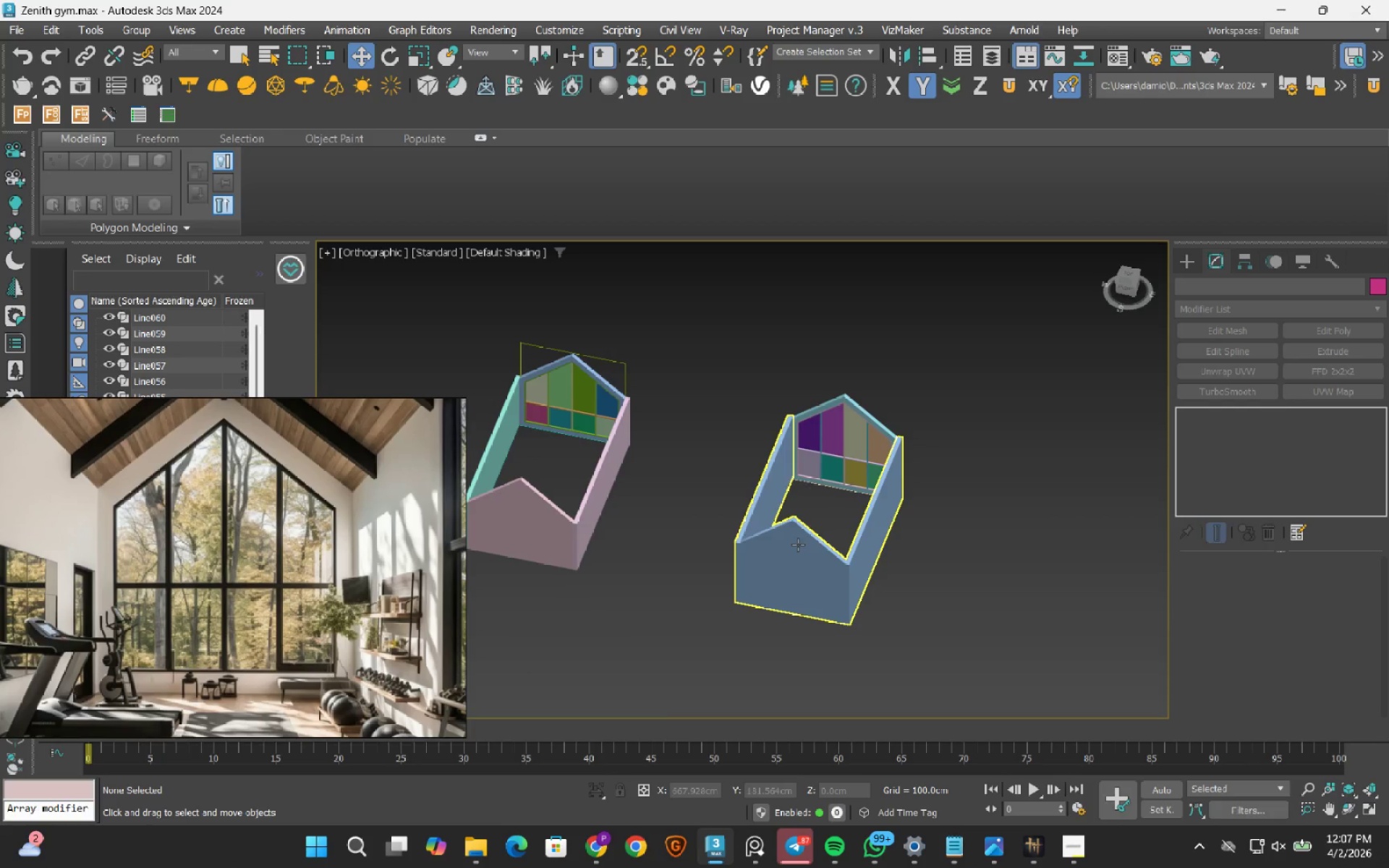 
left_click([798, 545])
 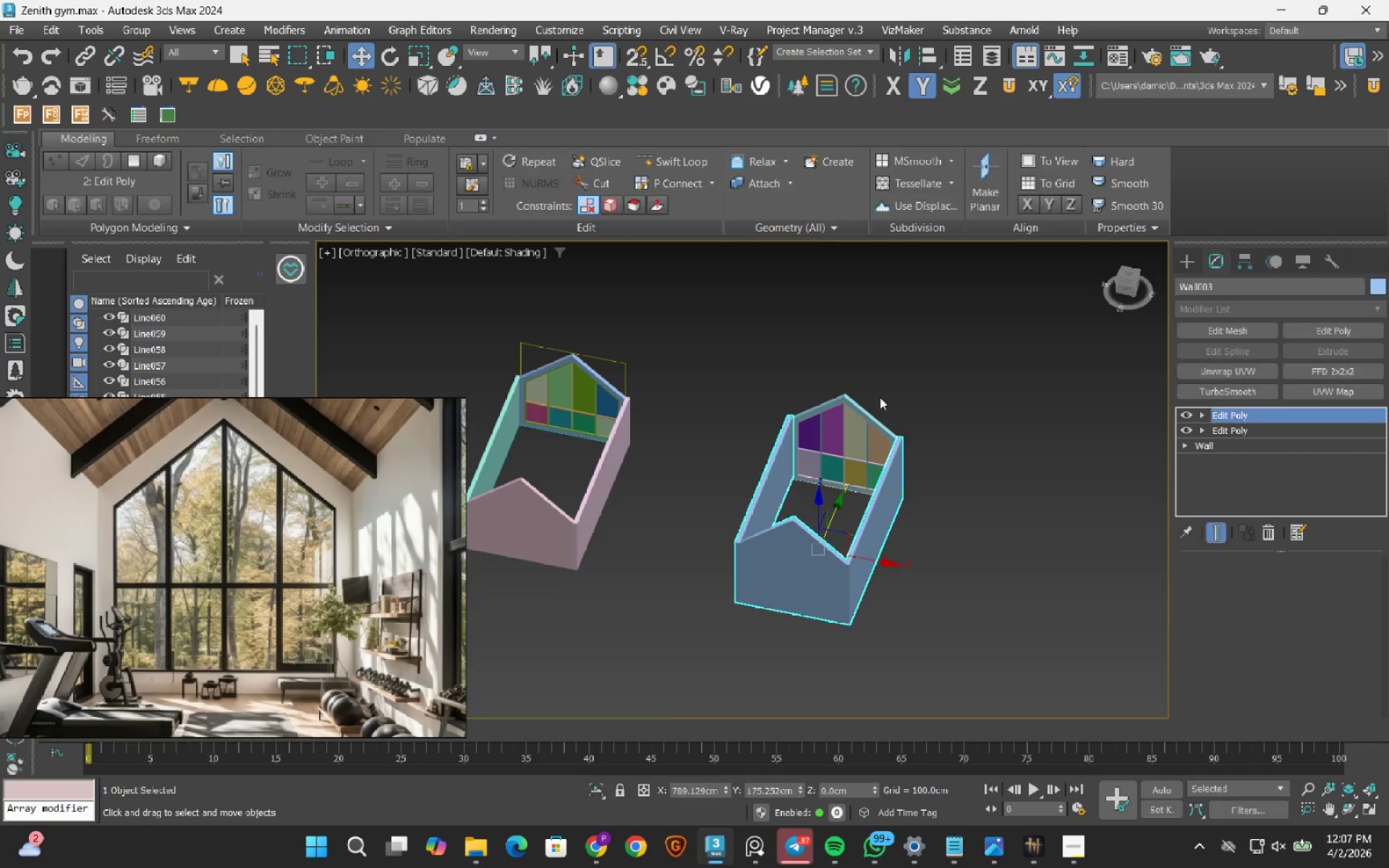 
hold_key(key=ControlLeft, duration=0.8)
 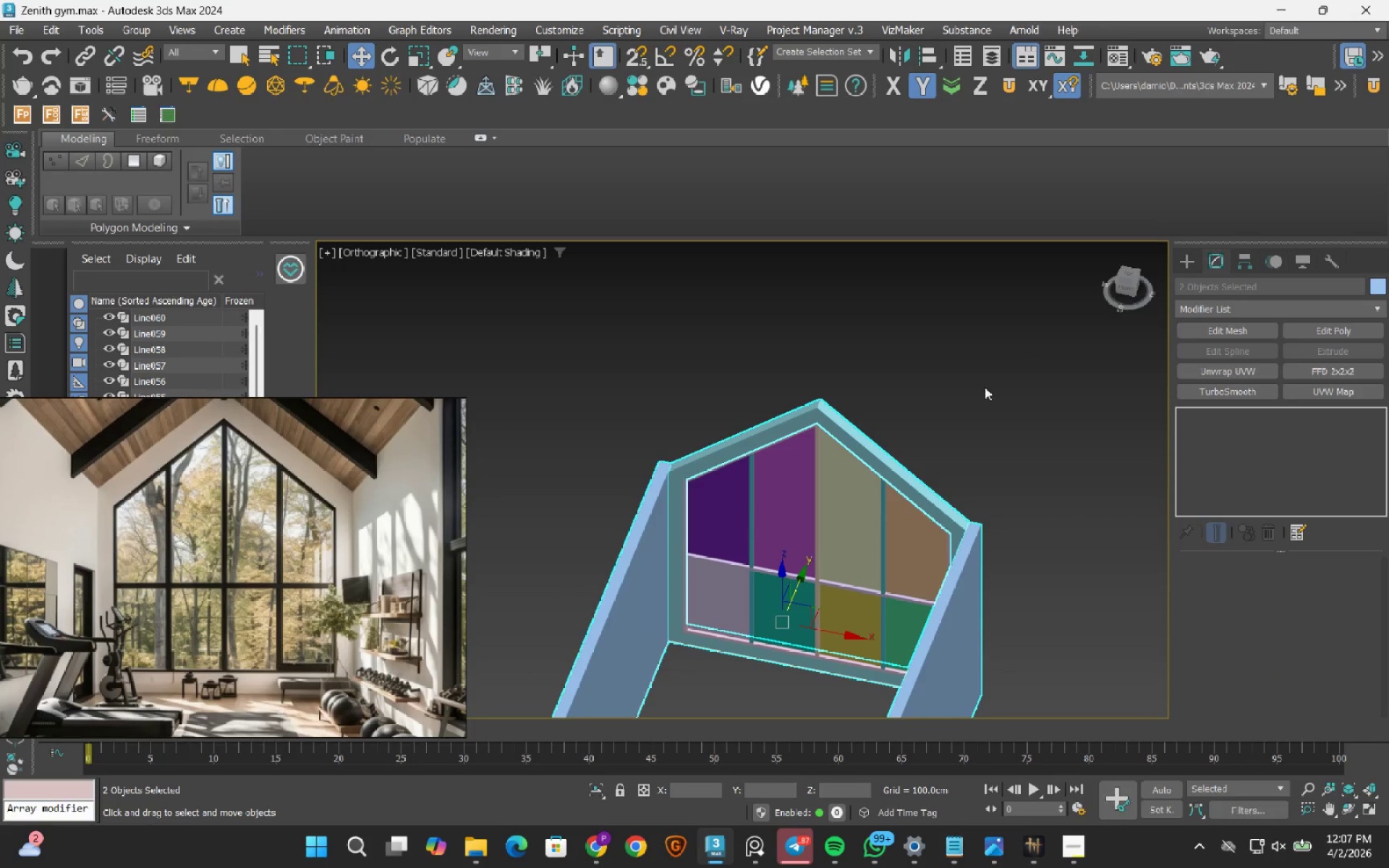 
scroll: coordinate [840, 396], scroll_direction: up, amount: 3.0
 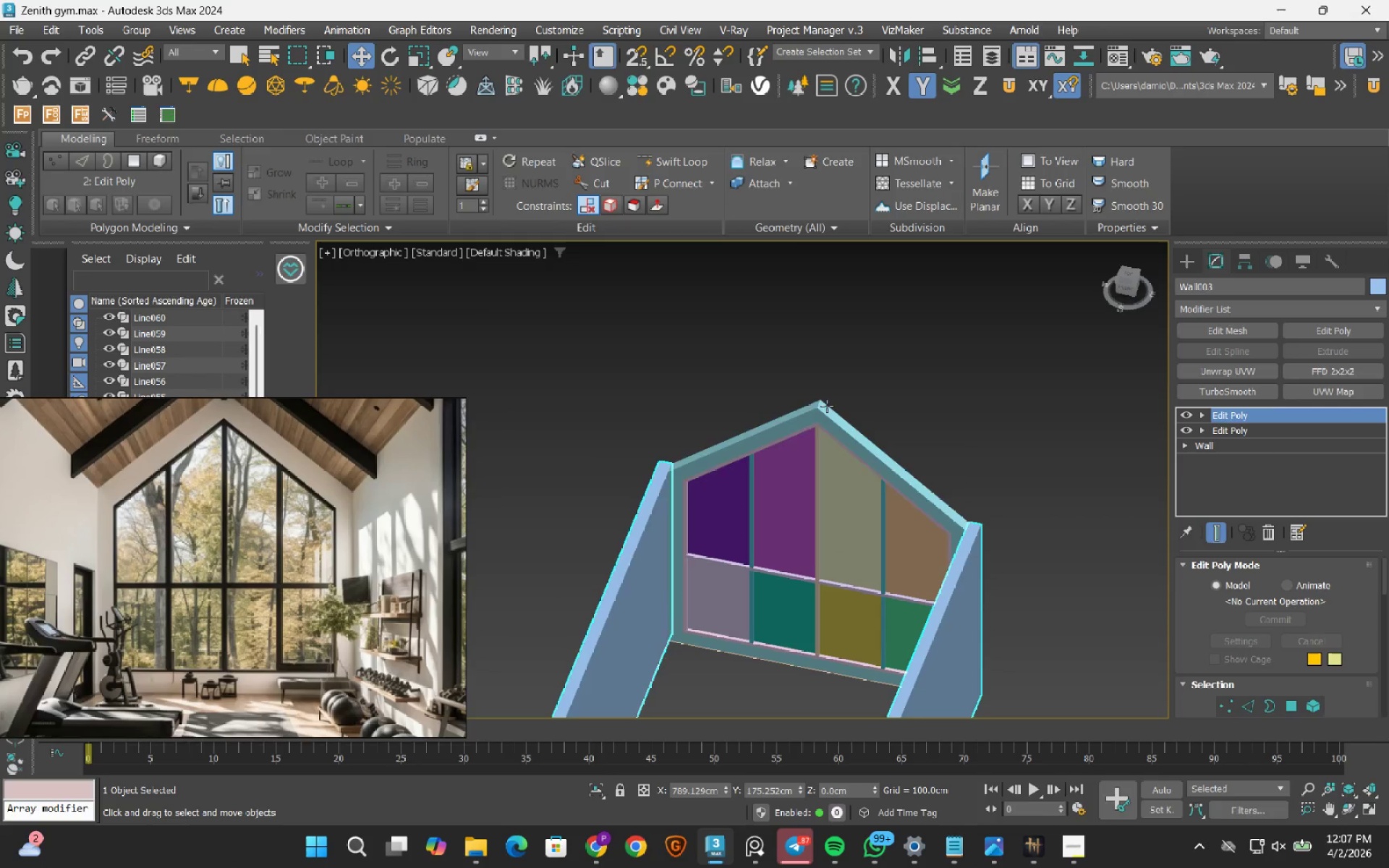 
left_click([814, 419])
 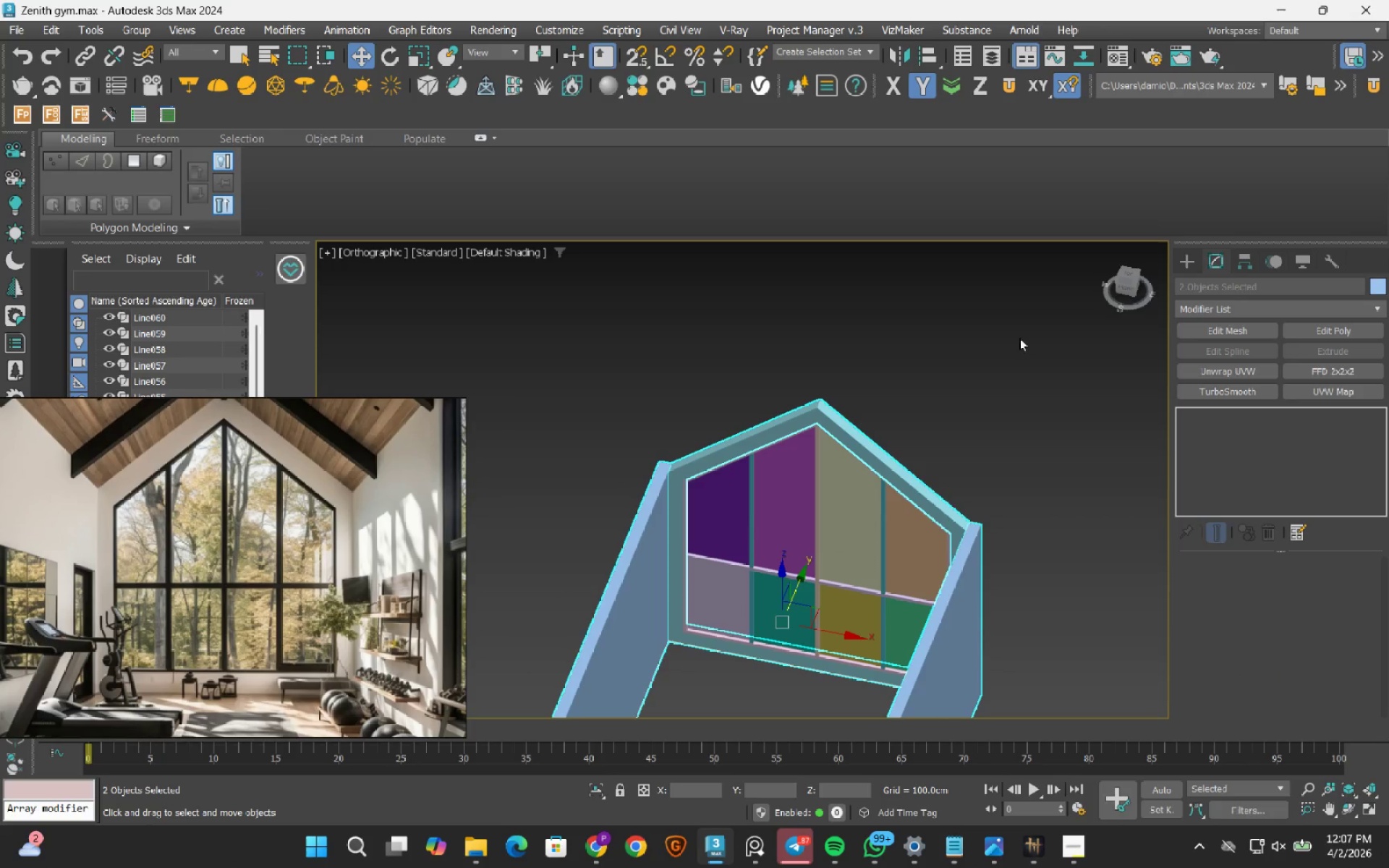 
scroll: coordinate [978, 396], scroll_direction: down, amount: 2.0
 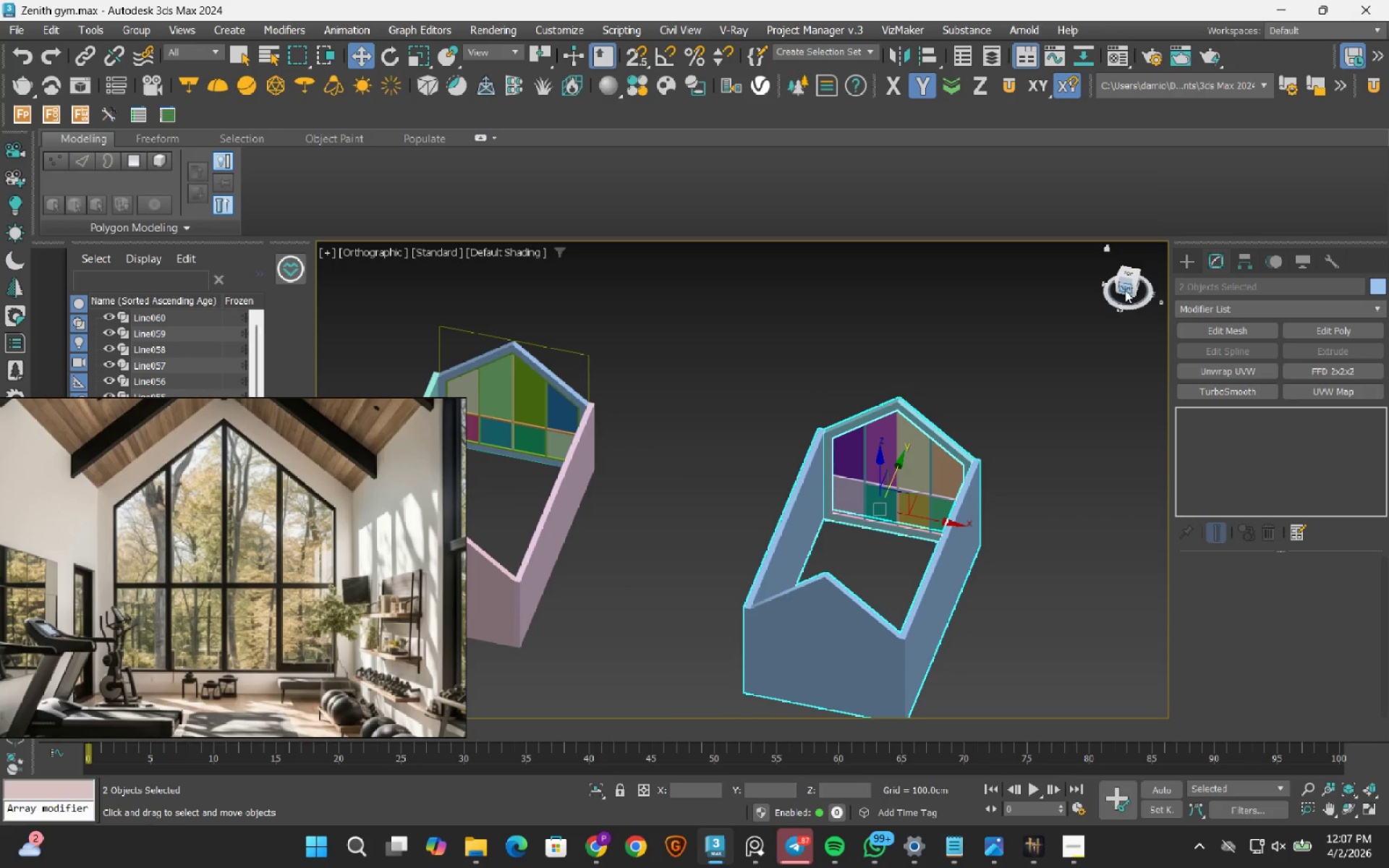 
left_click([1125, 289])
 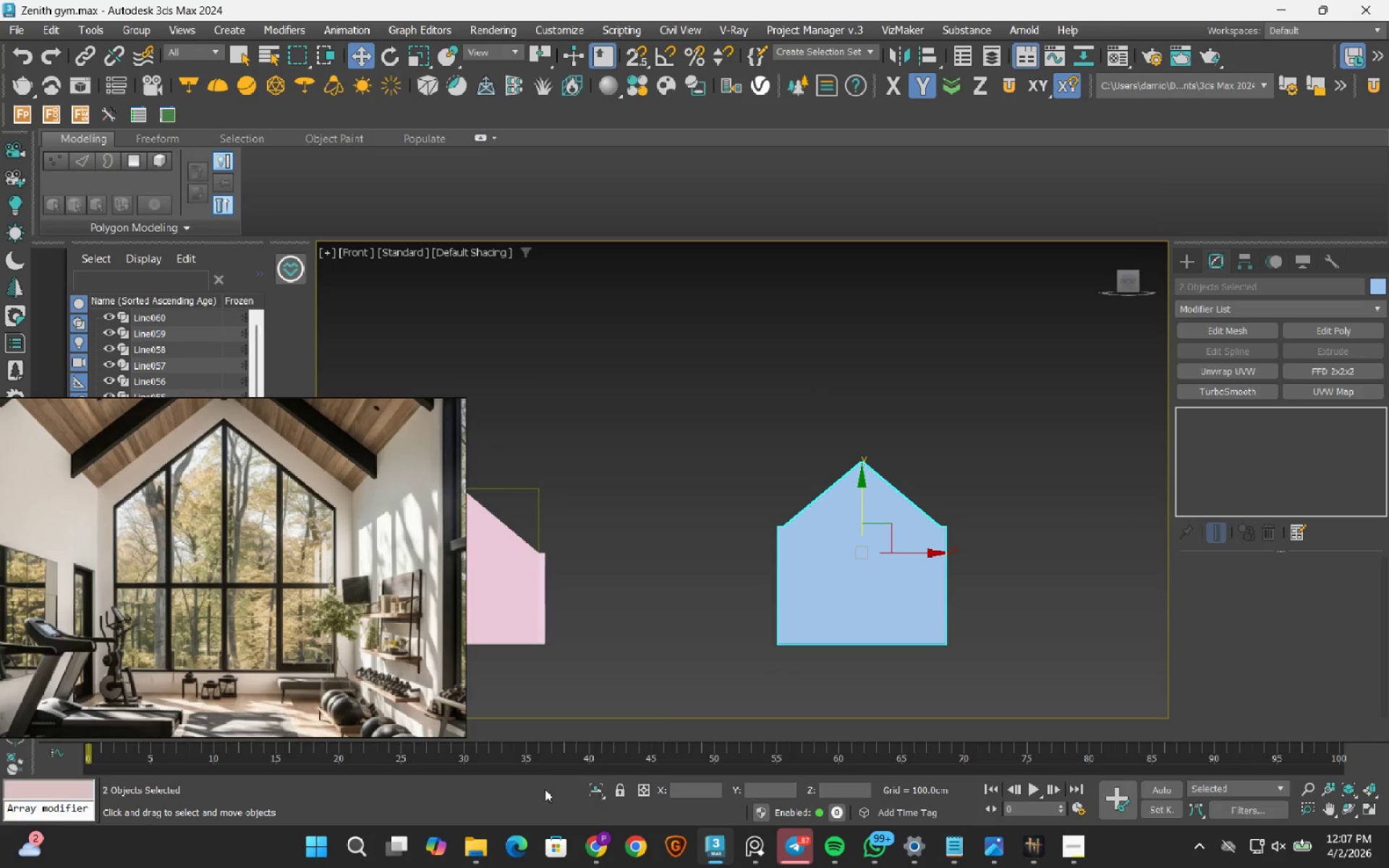 
left_click([592, 791])
 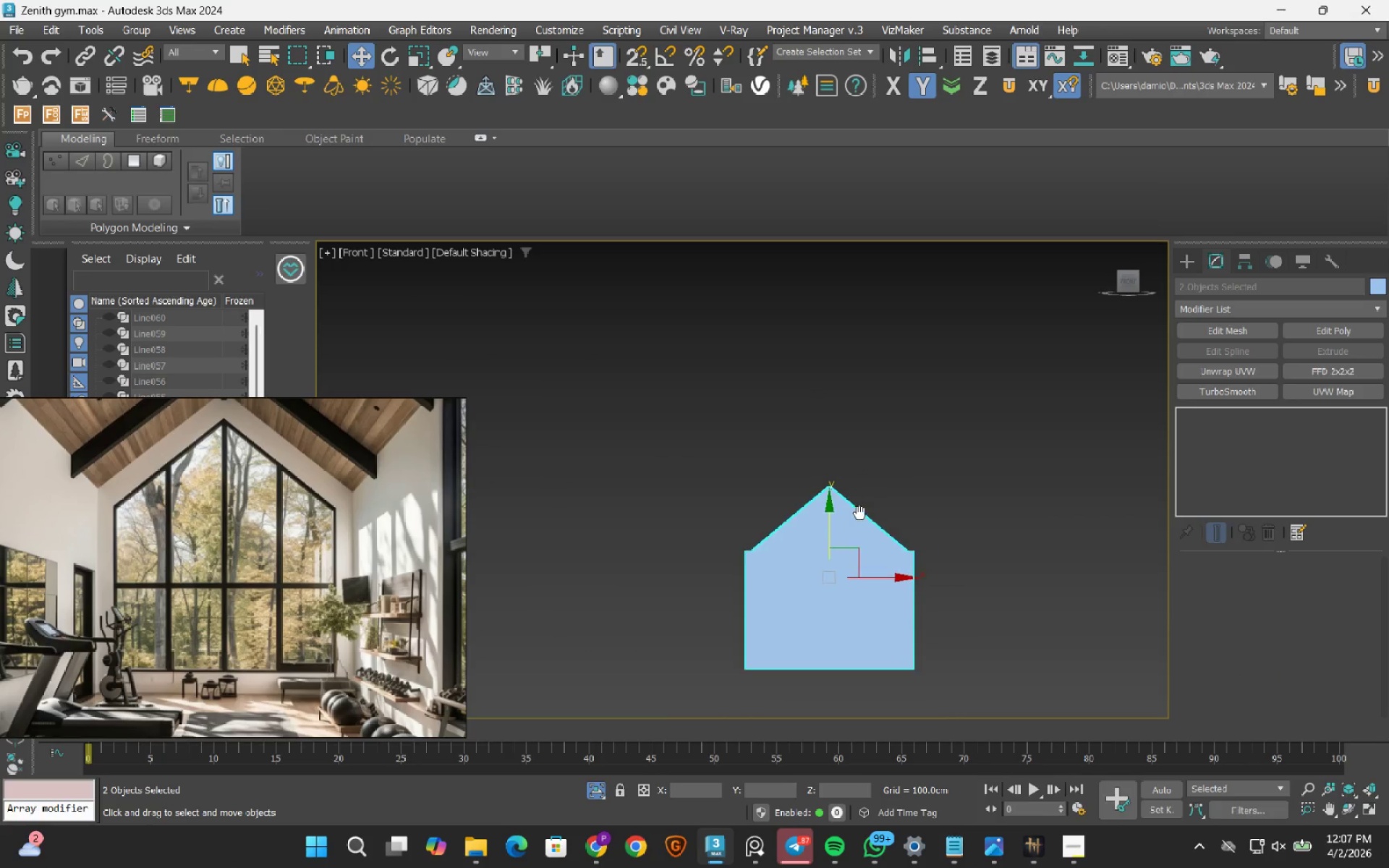 
left_click([913, 464])
 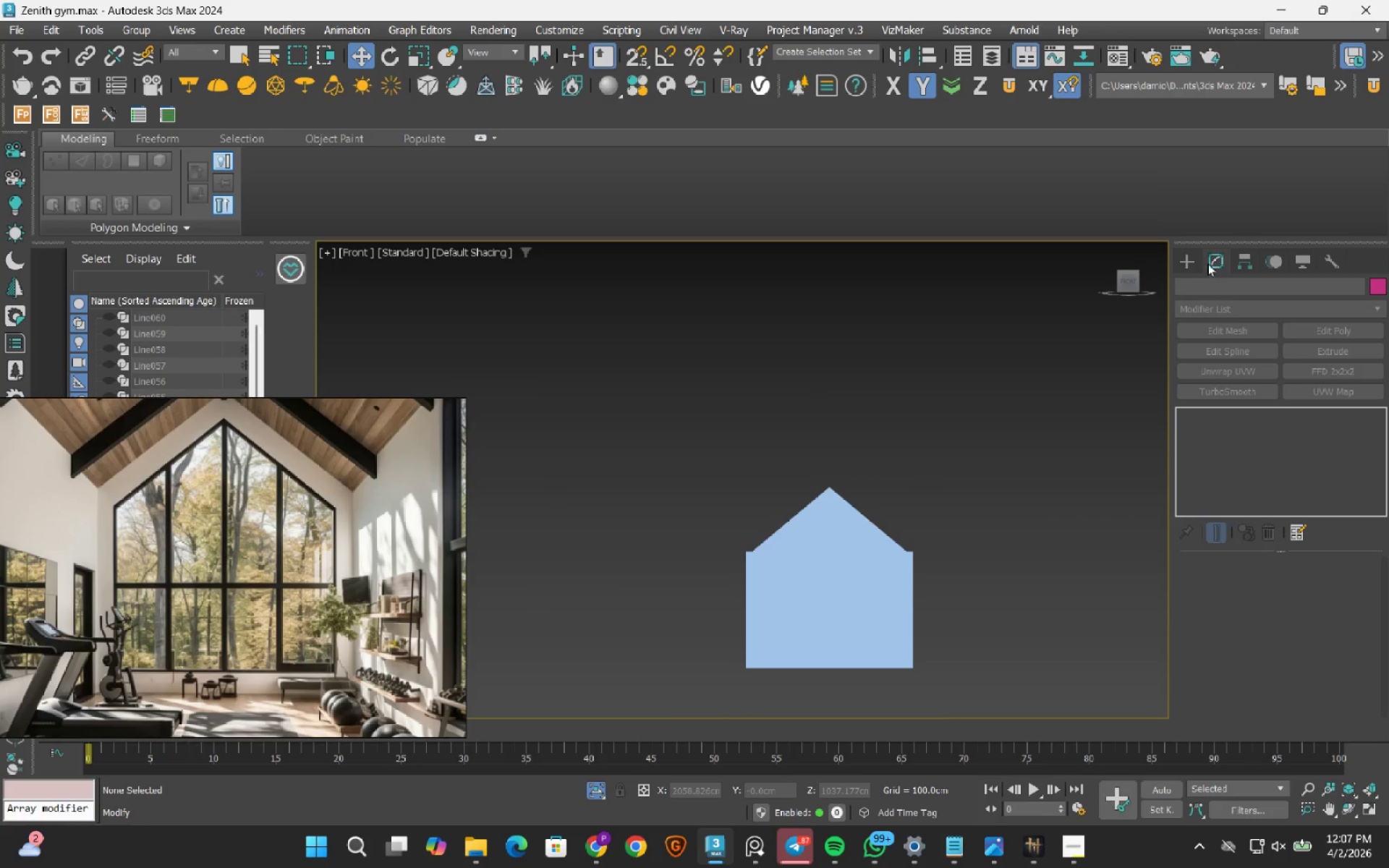 
left_click([1191, 255])
 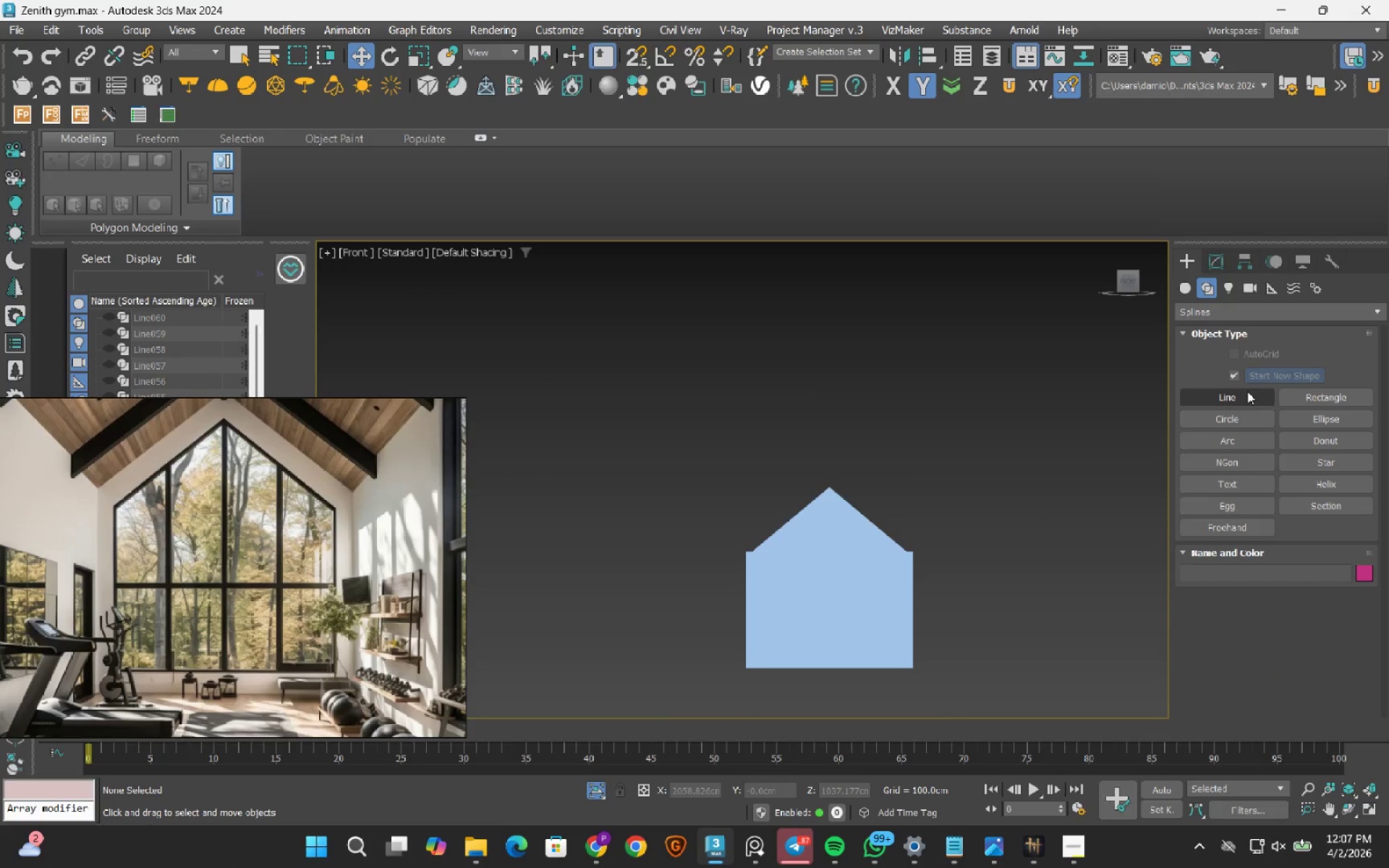 
left_click([1237, 400])
 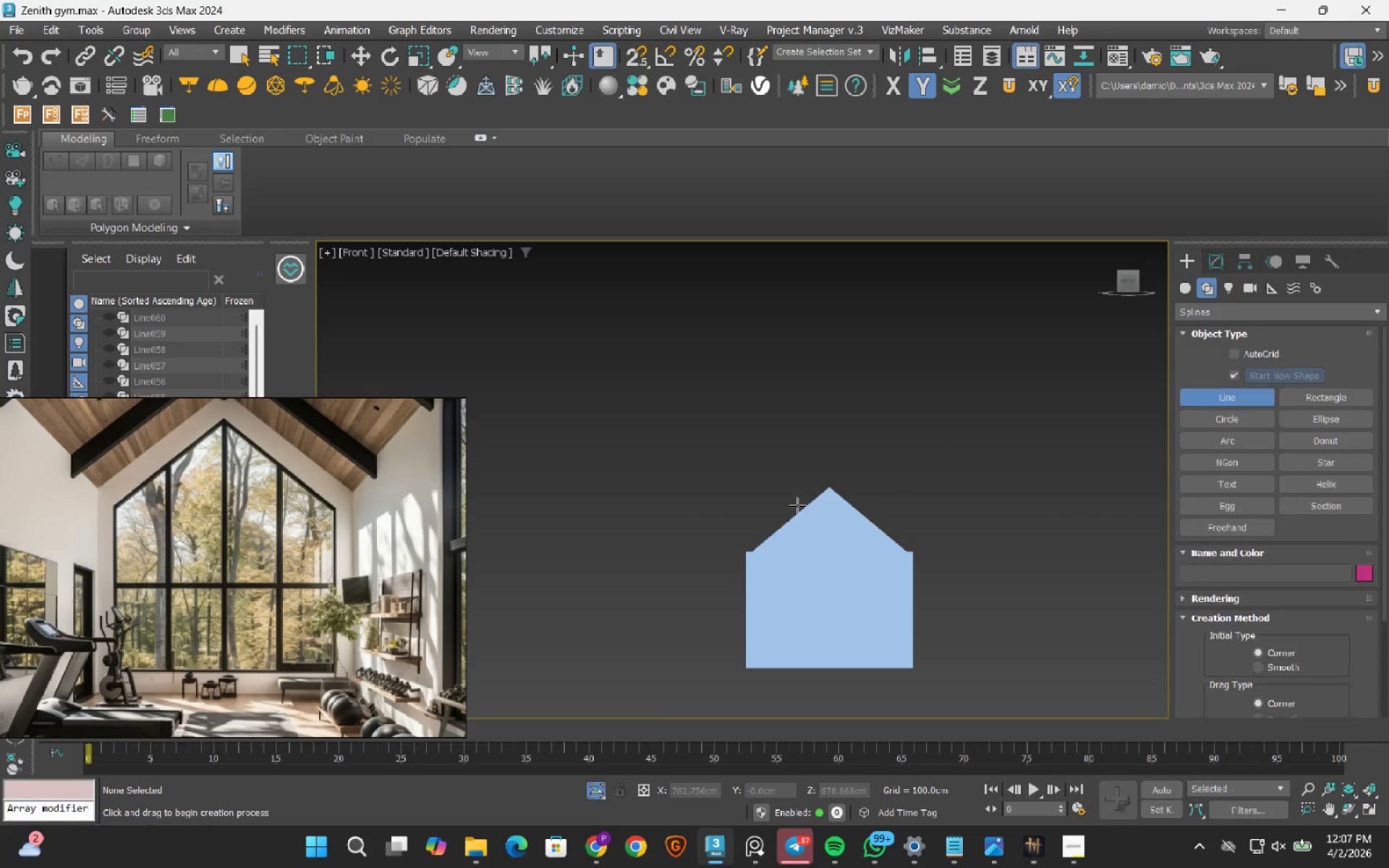 
scroll: coordinate [752, 546], scroll_direction: up, amount: 7.0
 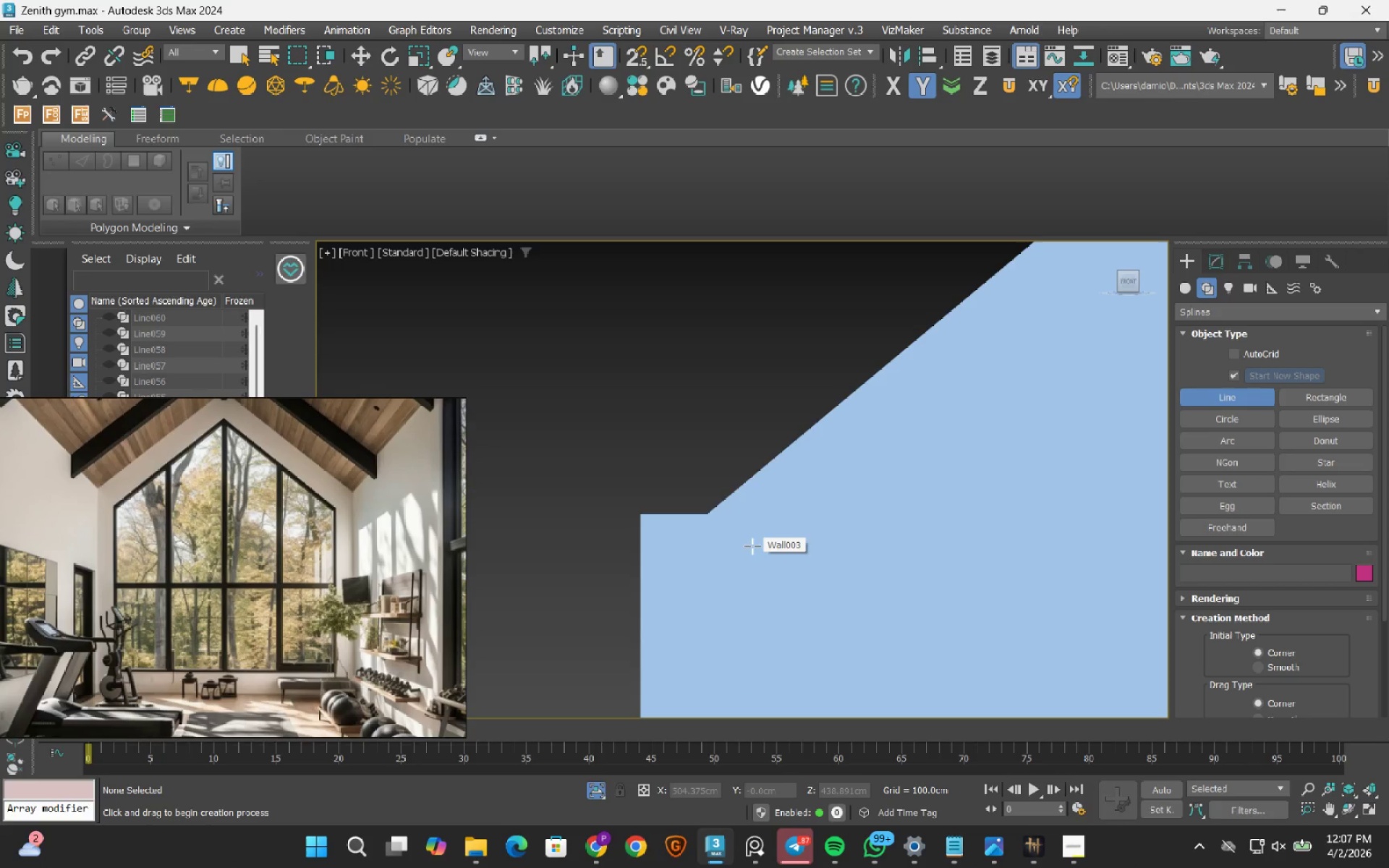 
key(S)
 